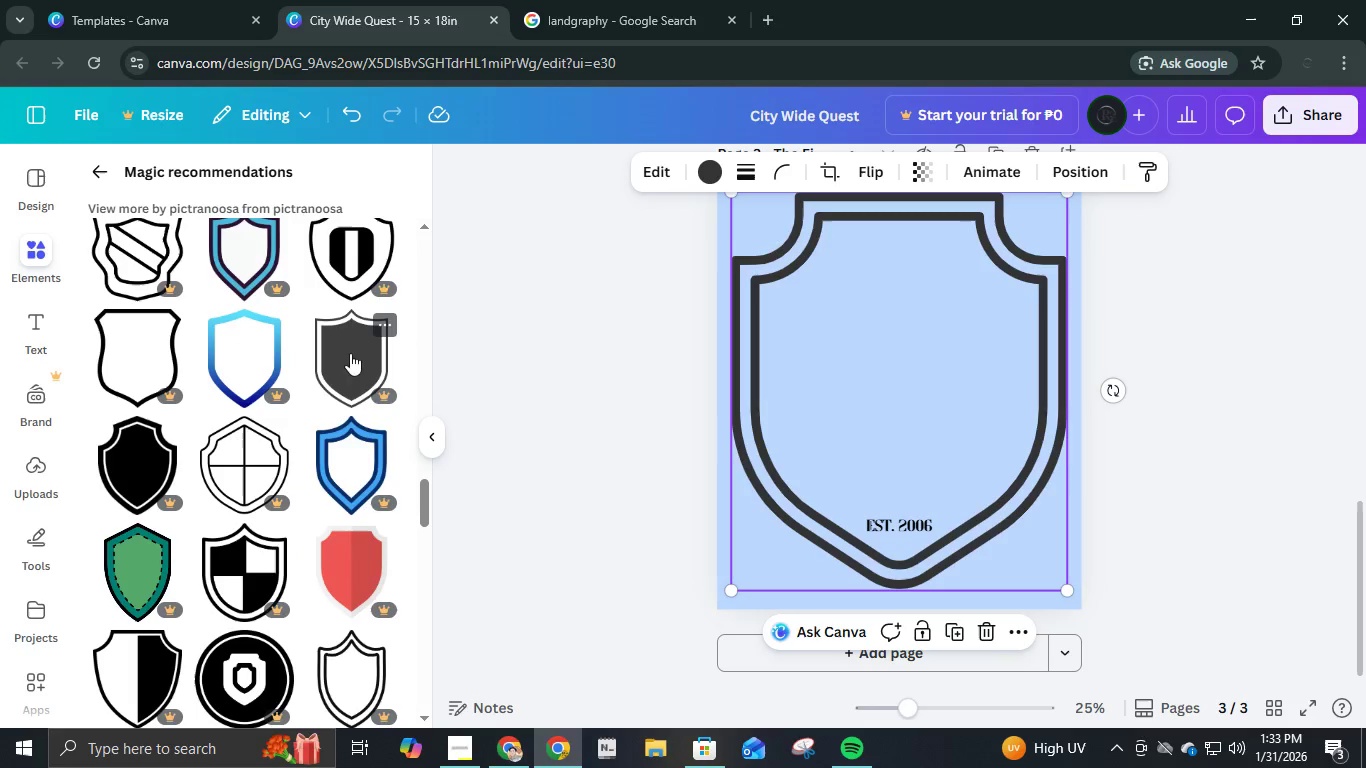 
scroll: coordinate [284, 603], scroll_direction: down, amount: 23.0
 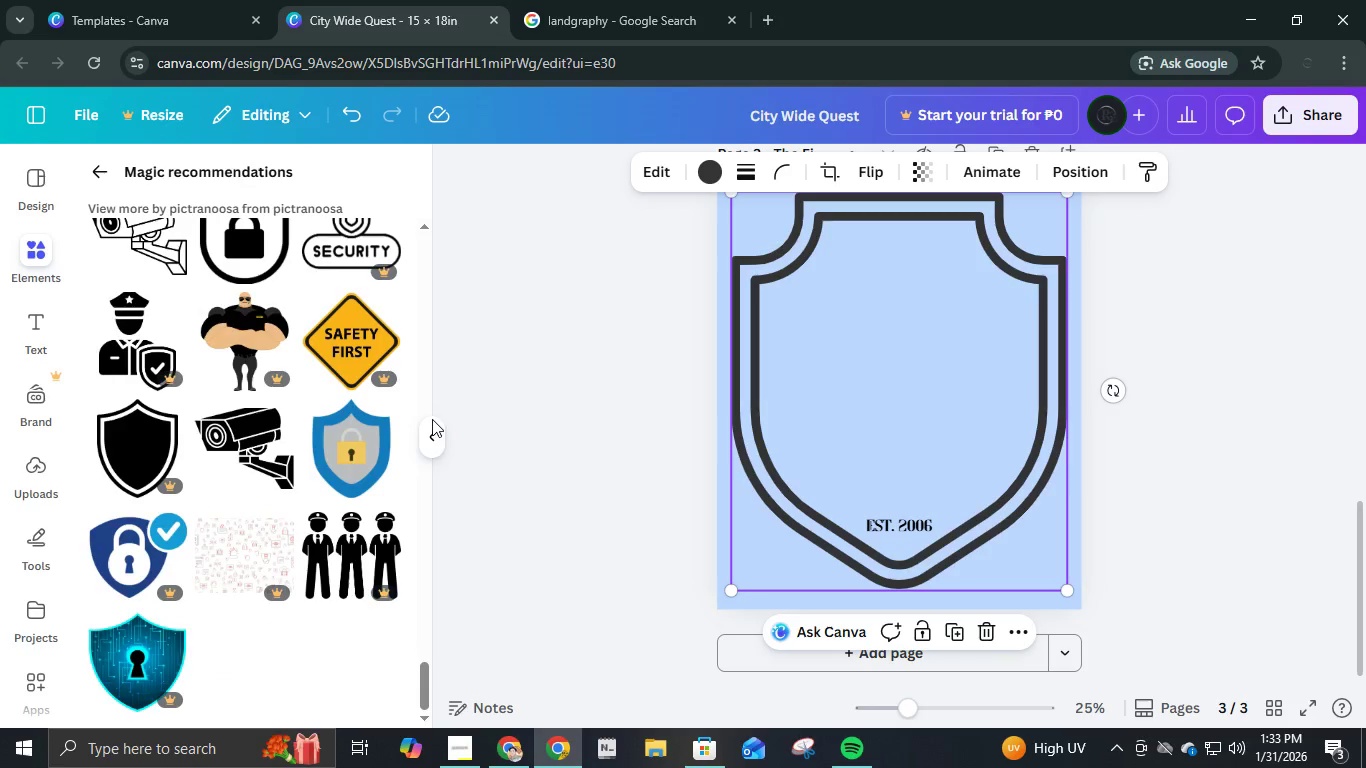 
left_click([441, 448])
 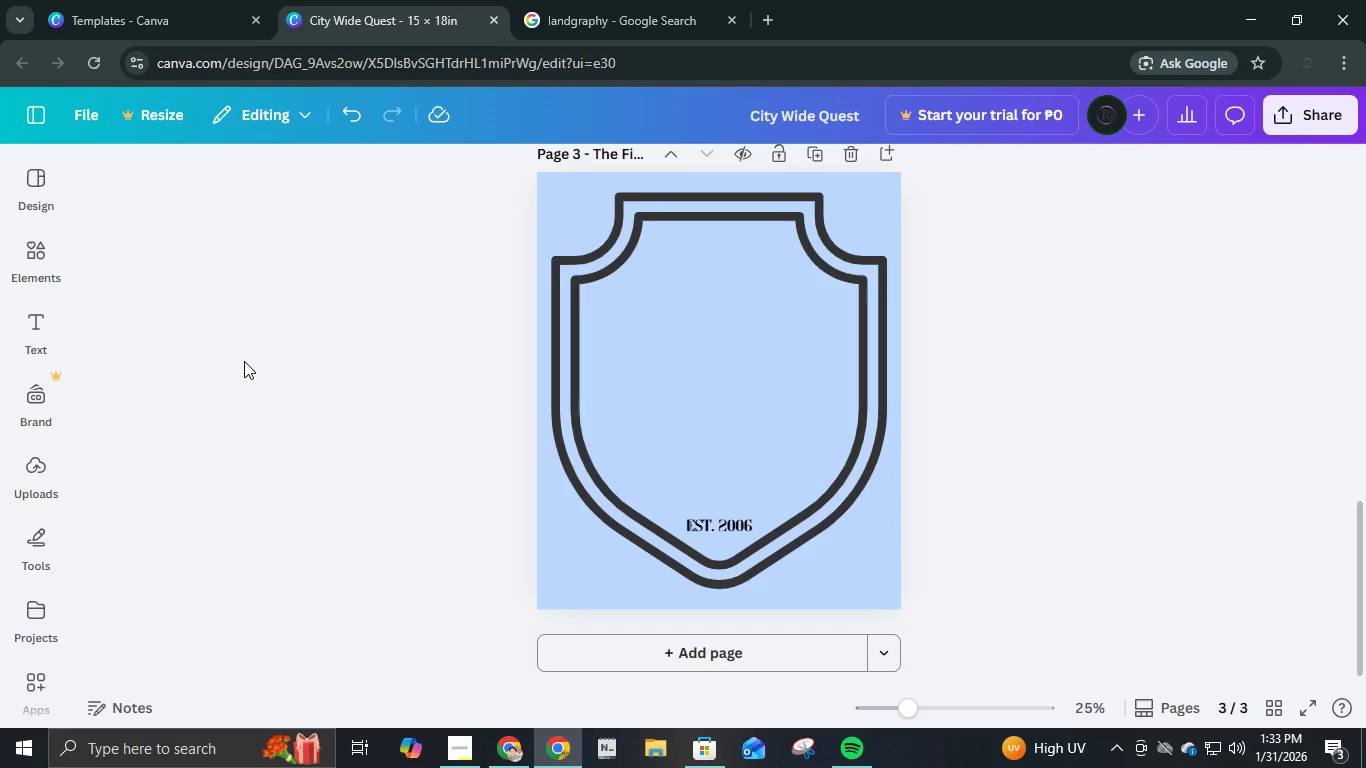 
wait(8.88)
 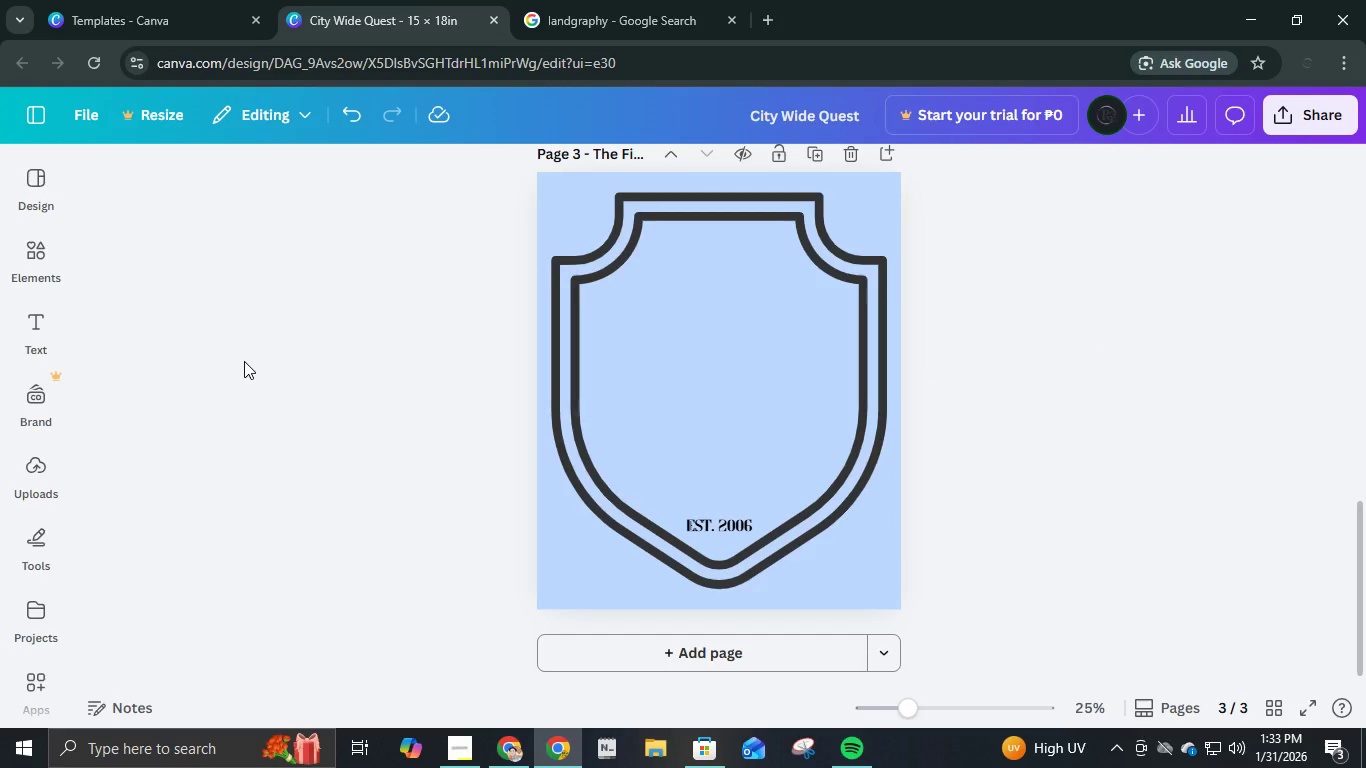 
left_click([101, 275])
 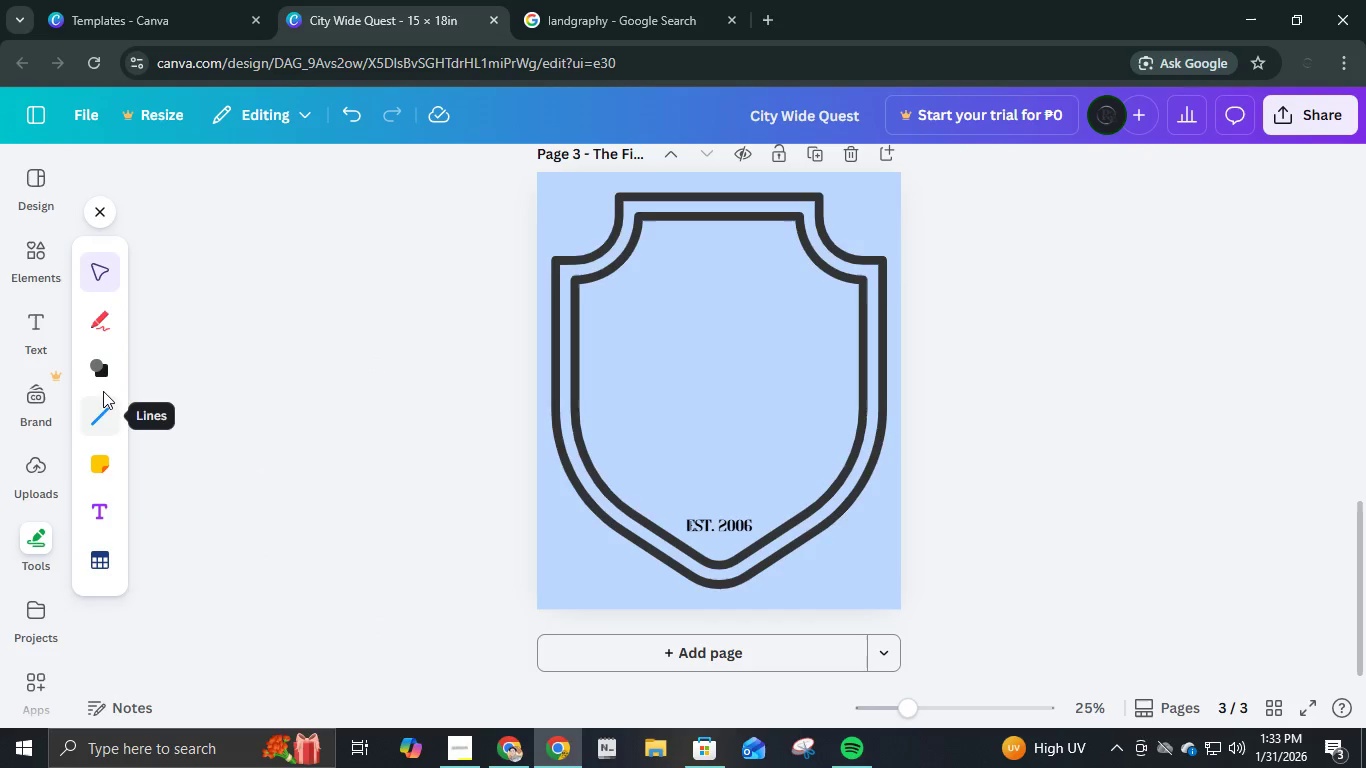 
left_click([103, 384])
 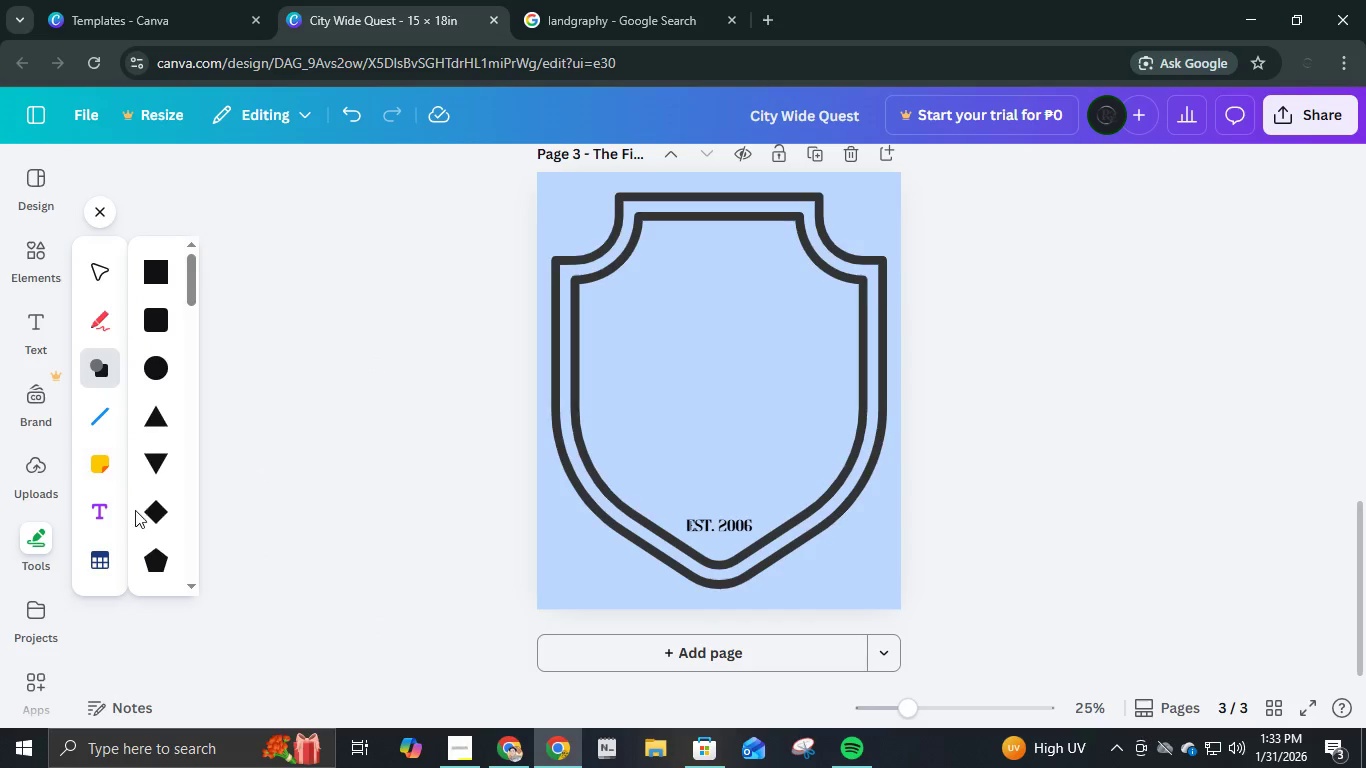 
scroll: coordinate [146, 511], scroll_direction: down, amount: 23.0
 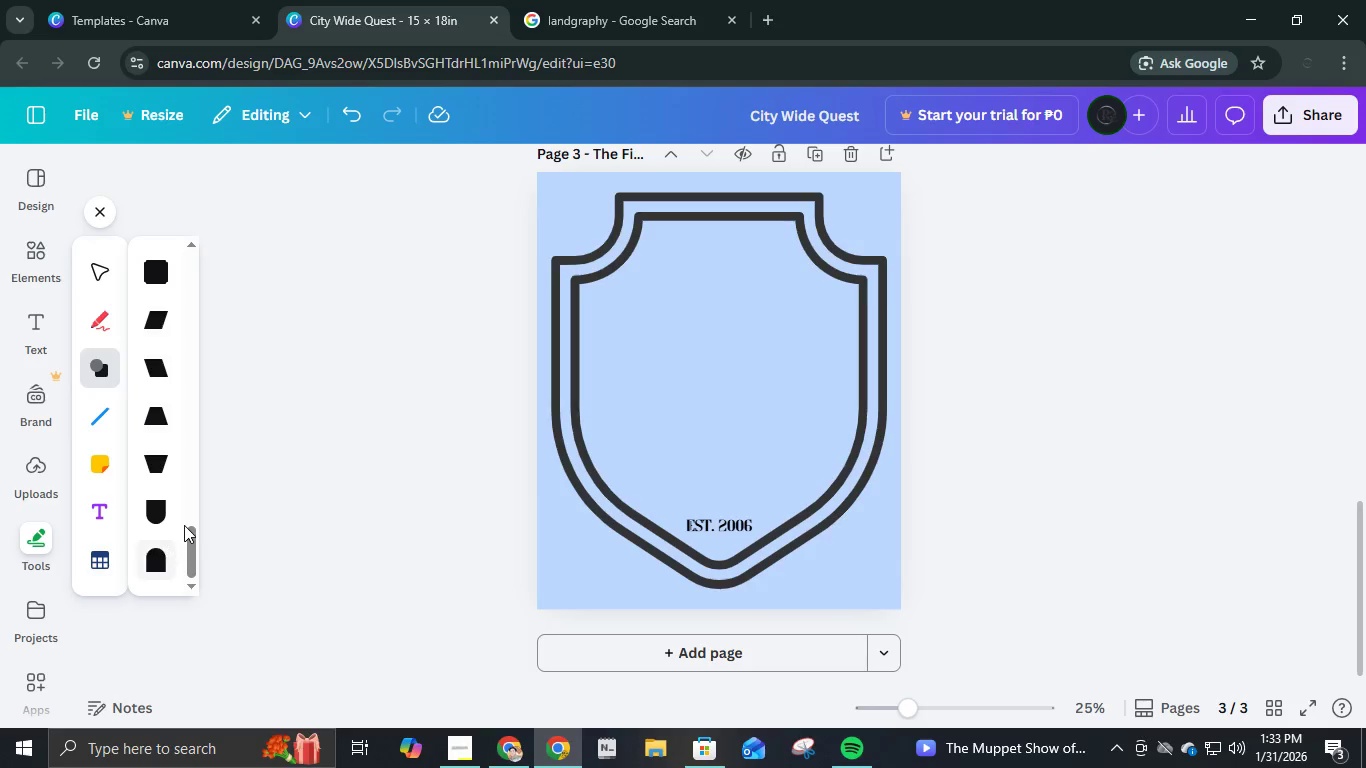 
scroll: coordinate [184, 521], scroll_direction: up, amount: 10.0
 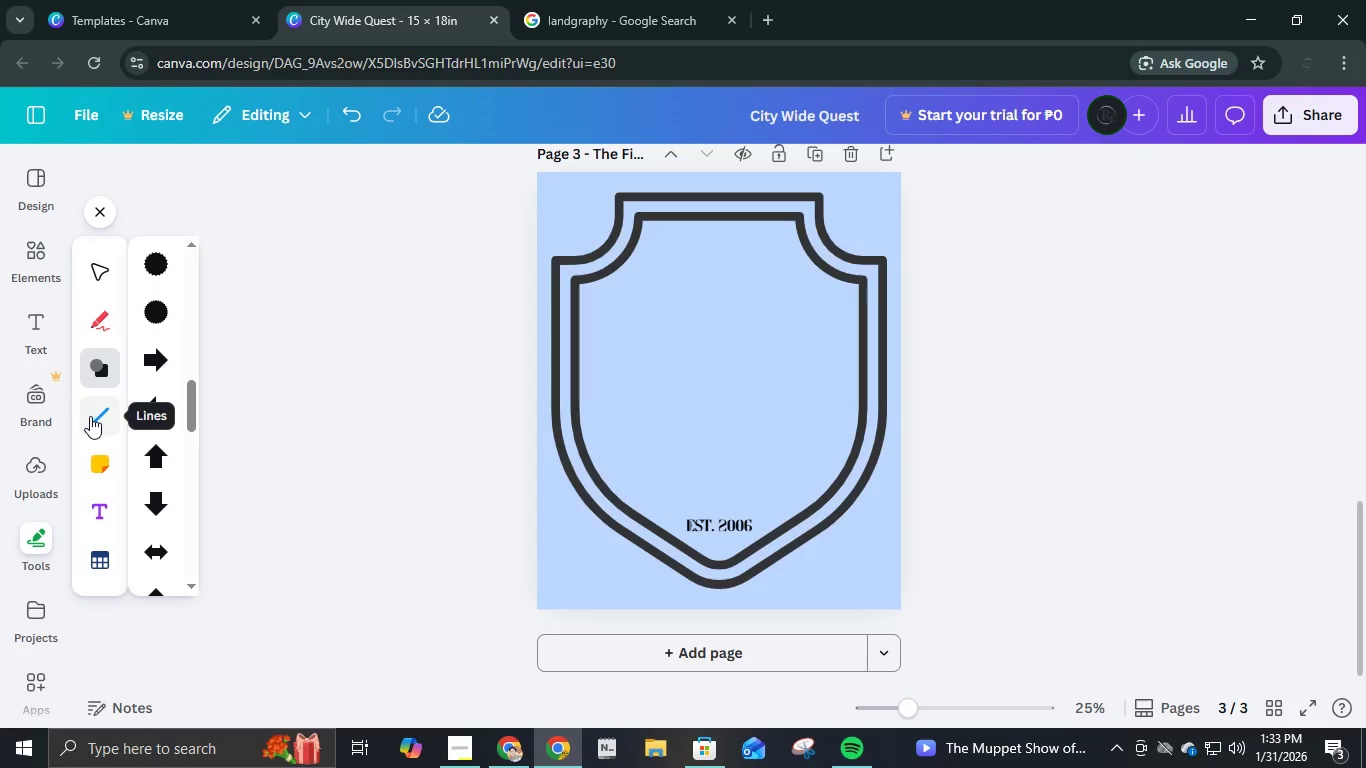 
mouse_move([91, 481])
 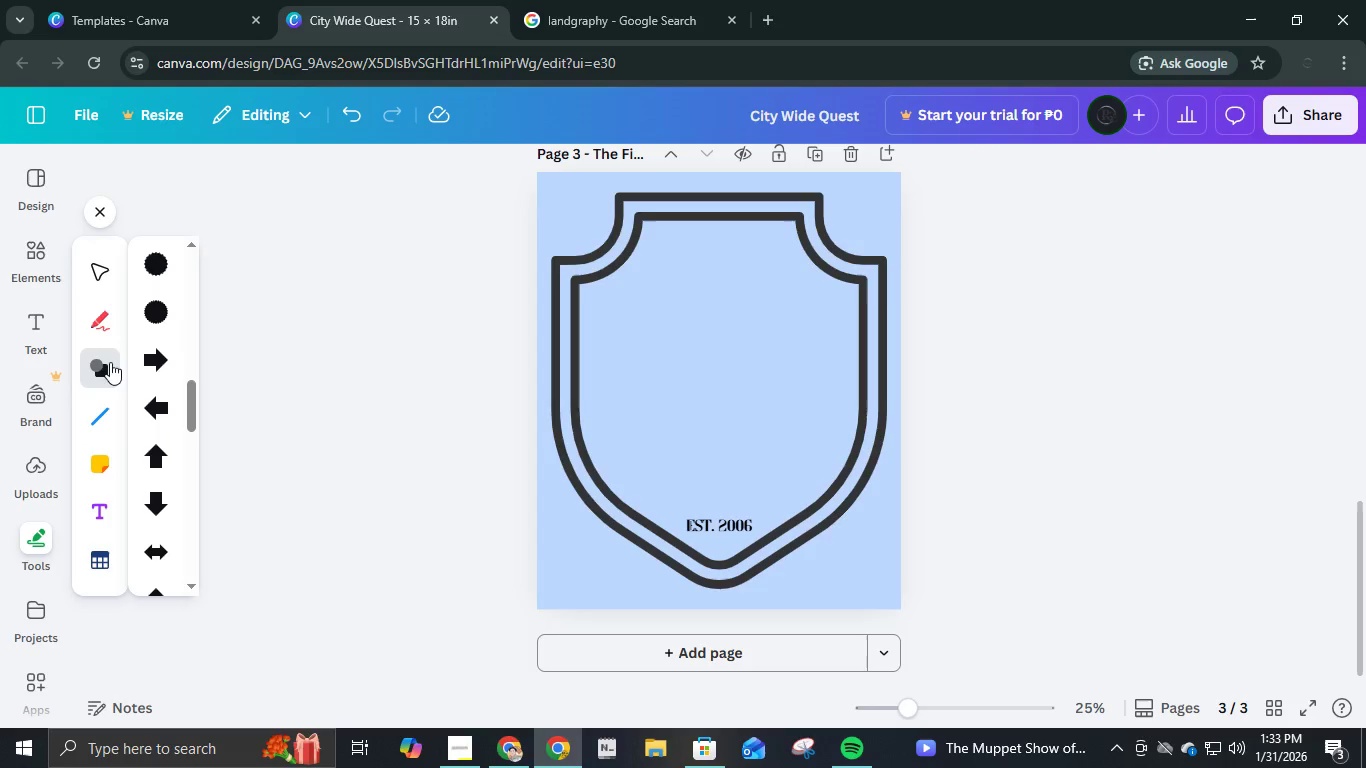 
left_click([103, 329])
 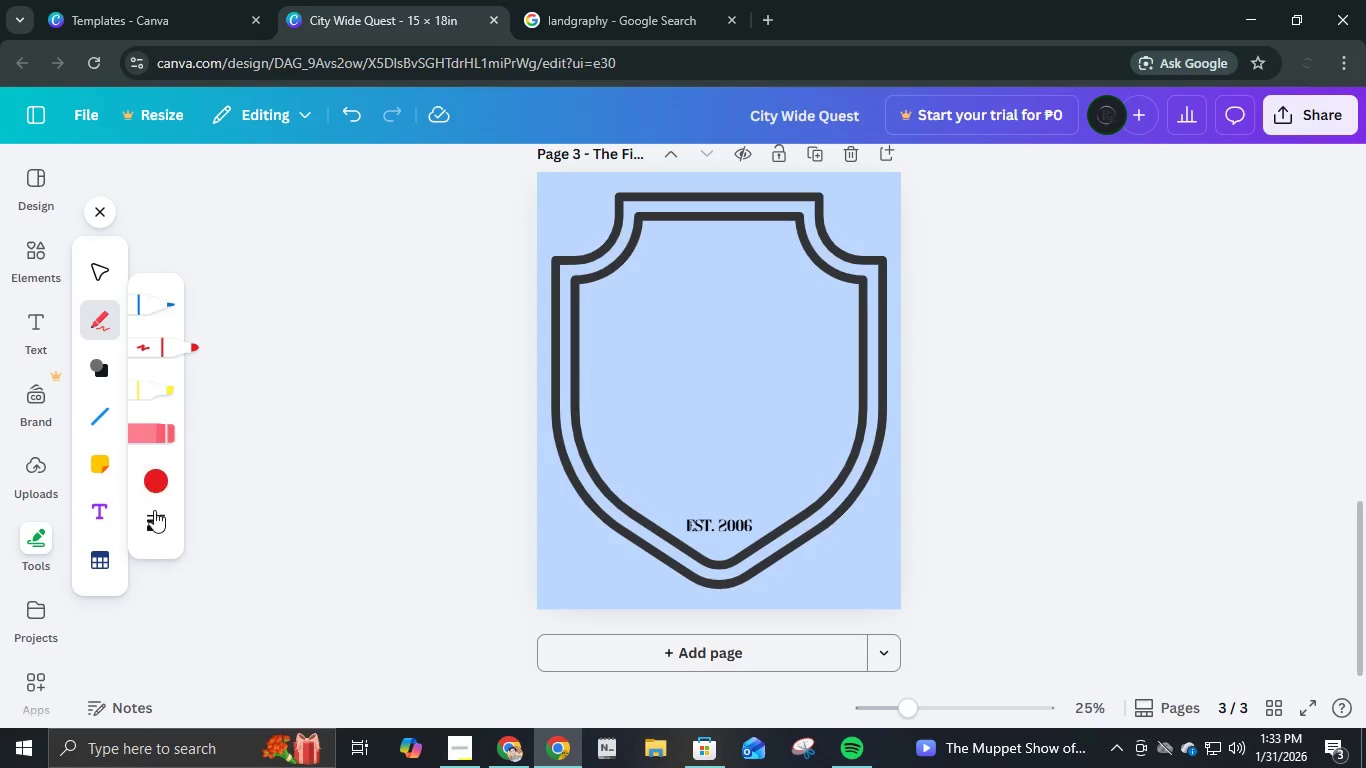 
left_click([152, 516])
 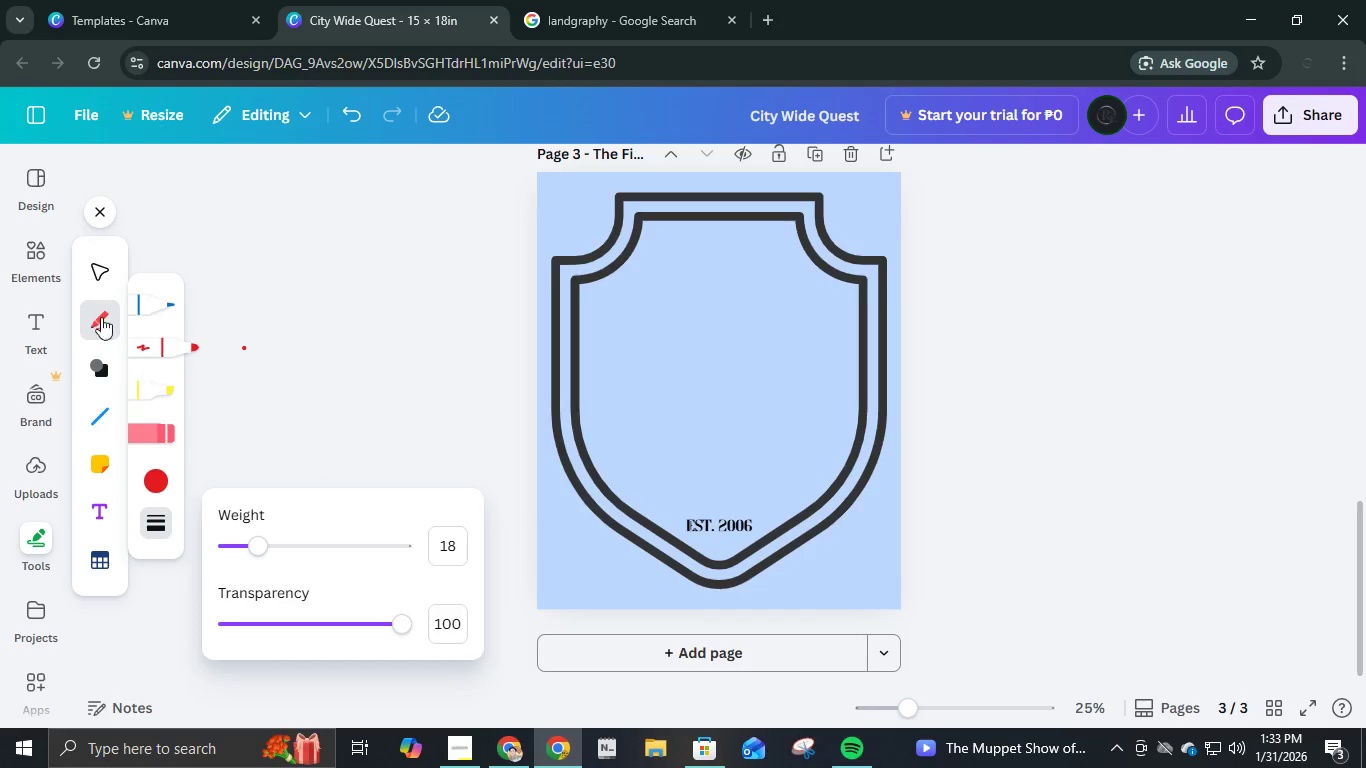 
left_click([99, 279])
 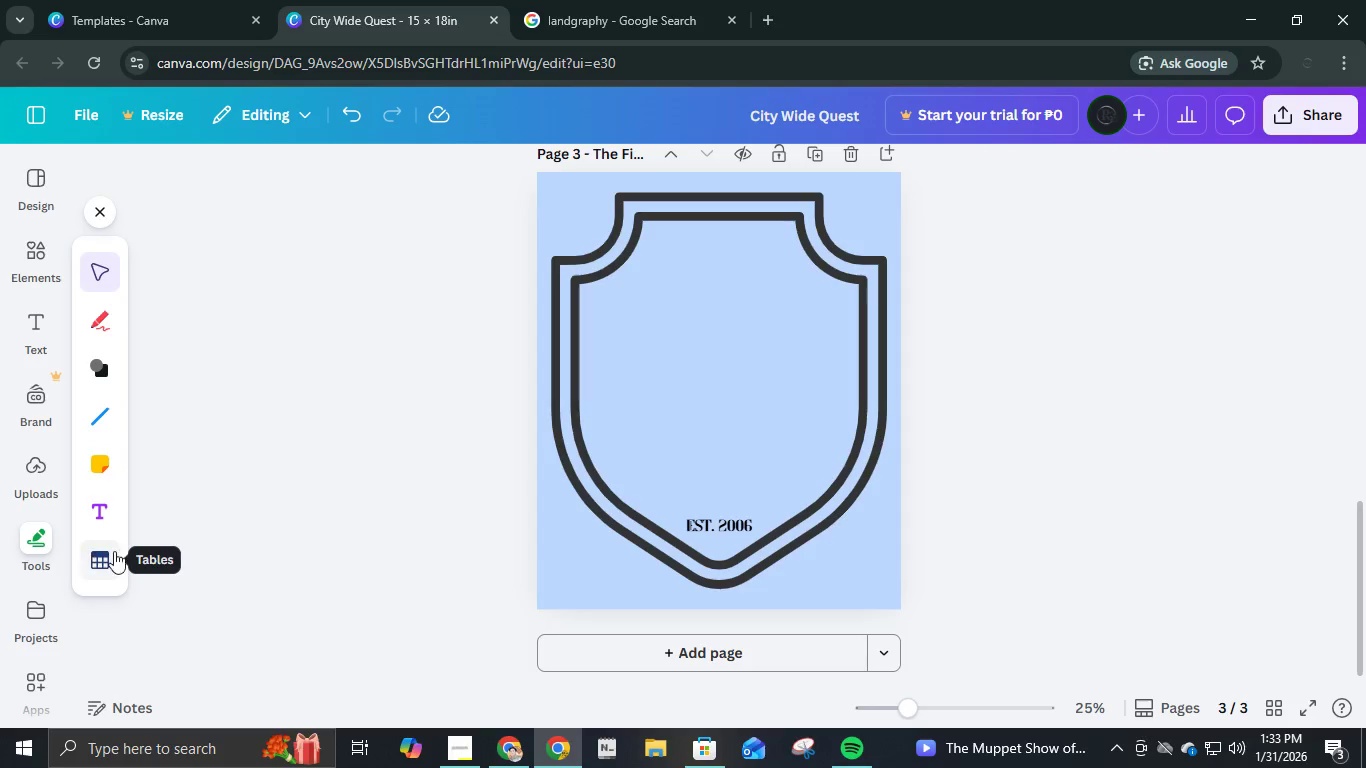 
left_click([688, 248])
 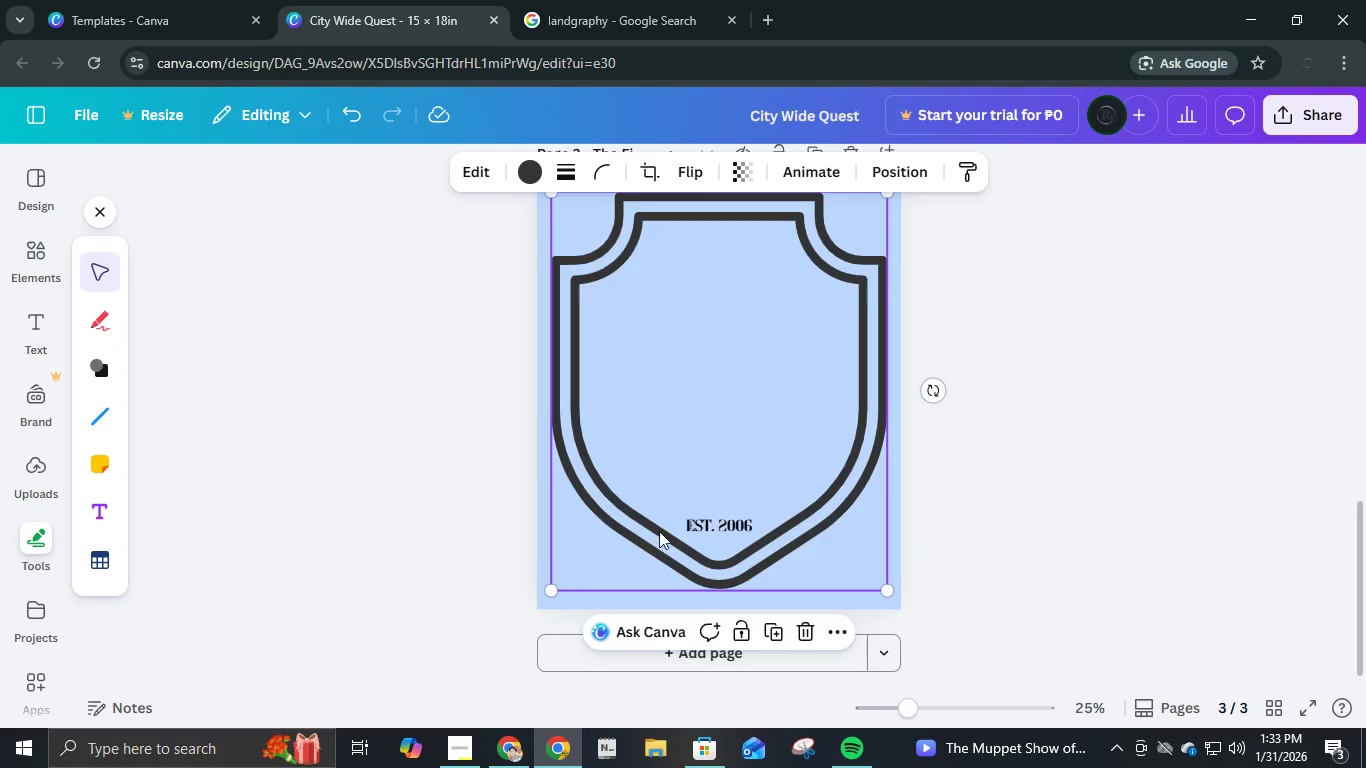 
left_click_drag(start_coordinate=[661, 520], to_coordinate=[589, 408])
 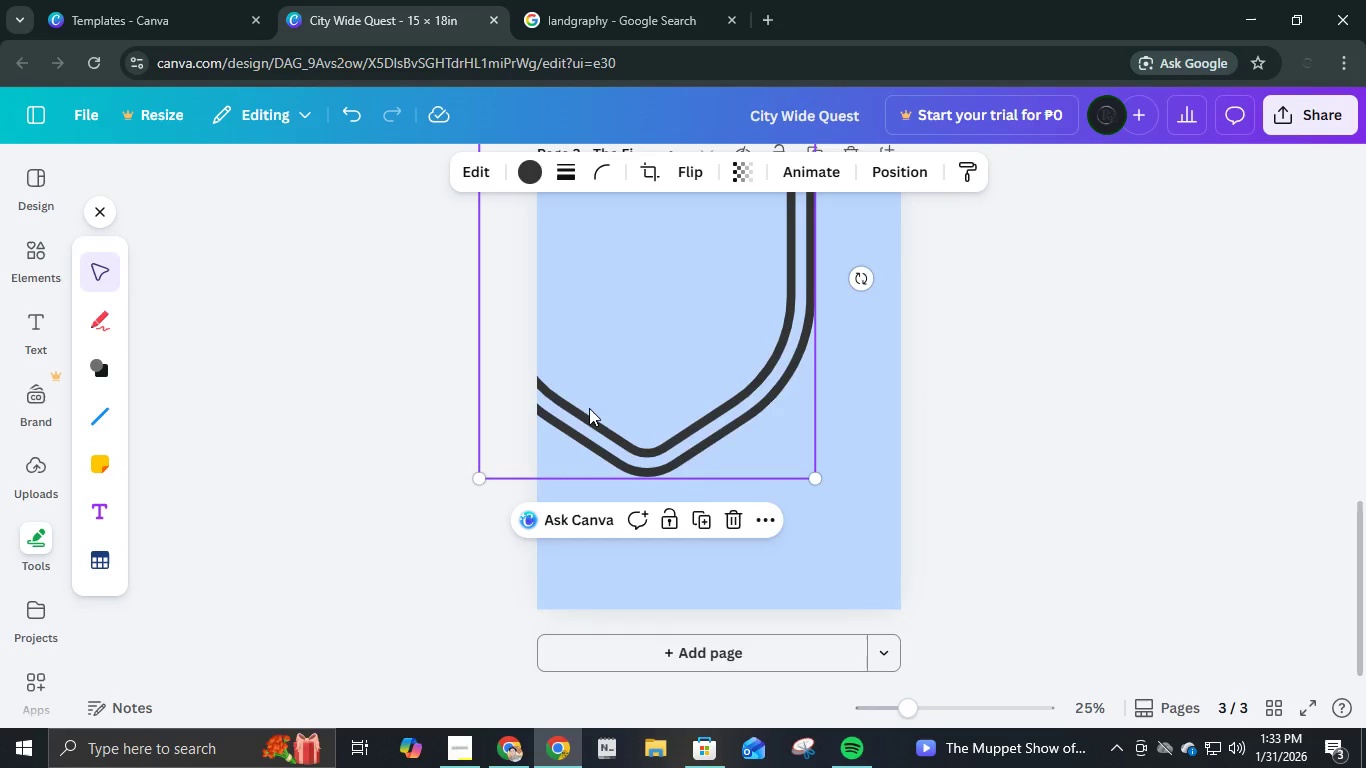 
key(Control+ControlLeft)
 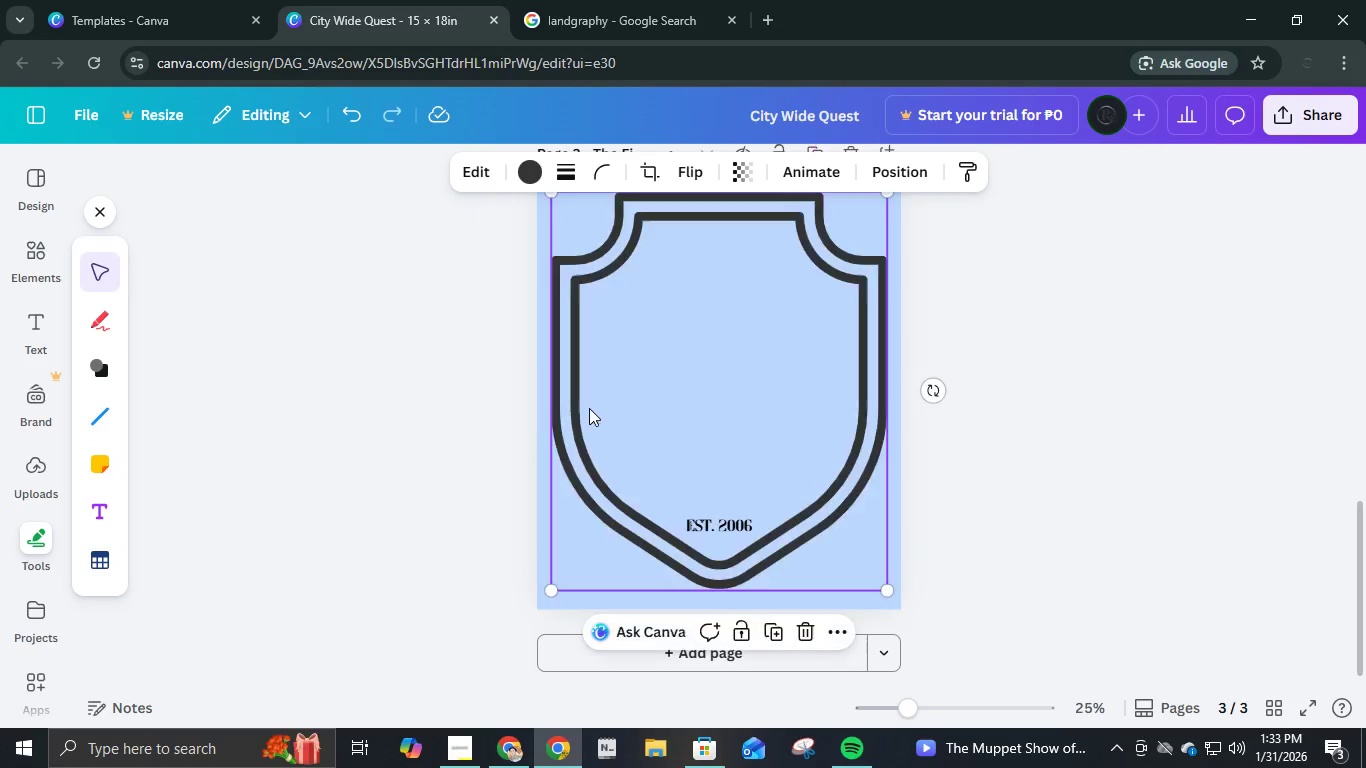 
key(Control+Z)
 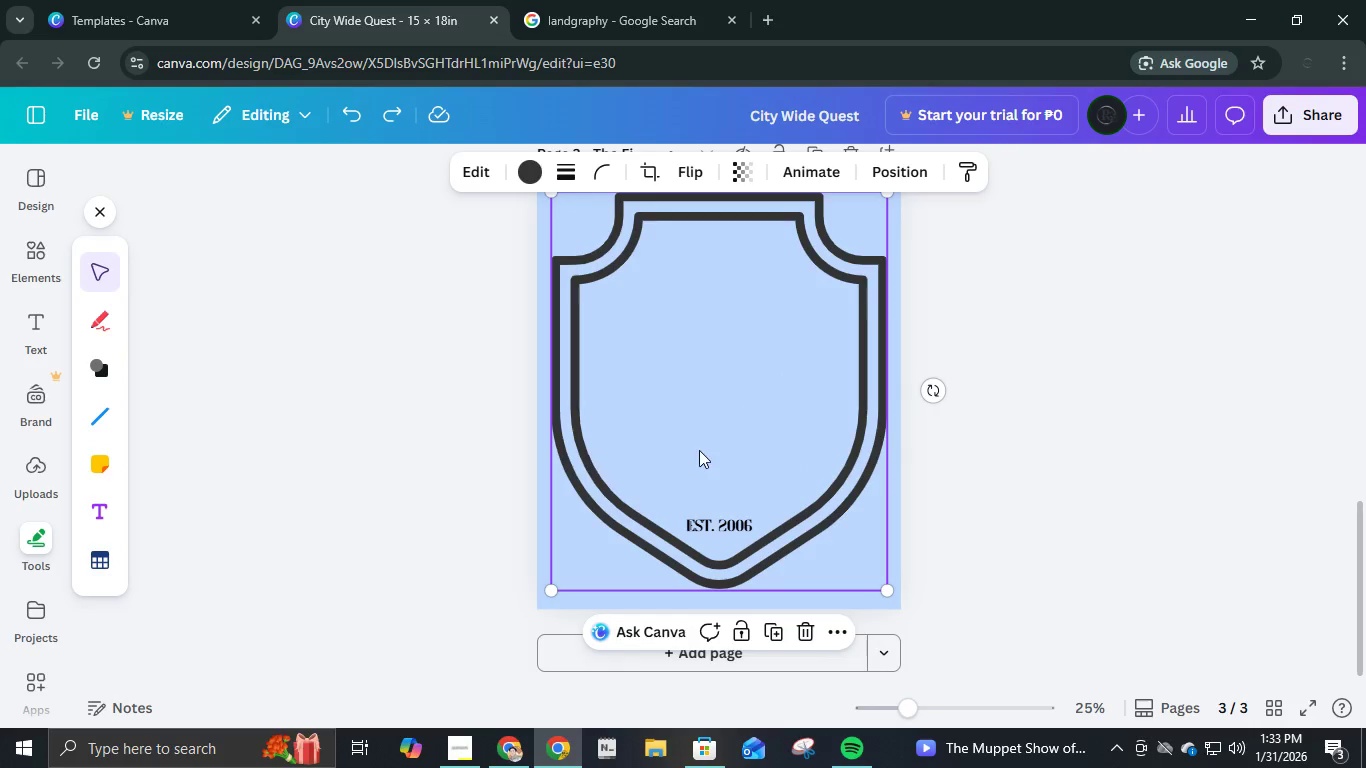 
scroll: coordinate [699, 450], scroll_direction: up, amount: 3.0
 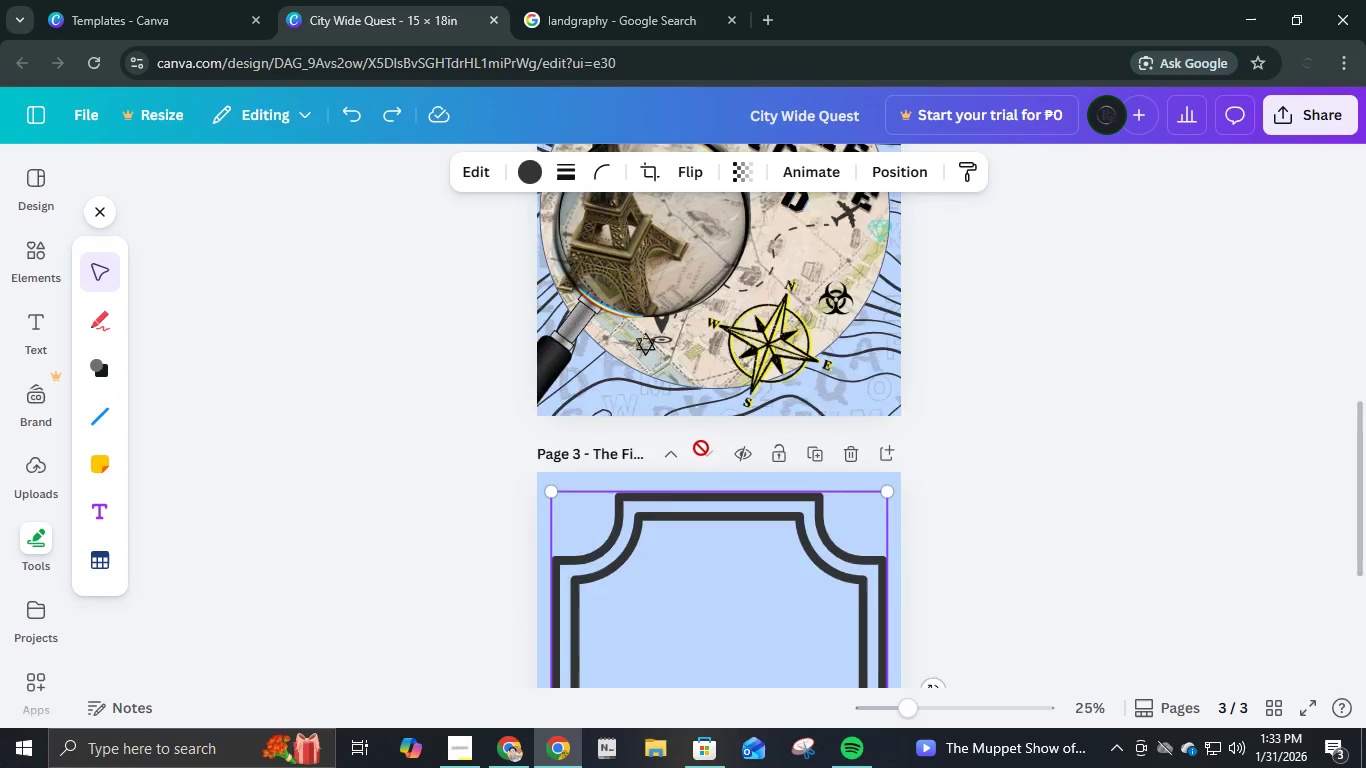 
scroll: coordinate [701, 448], scroll_direction: down, amount: 3.0
 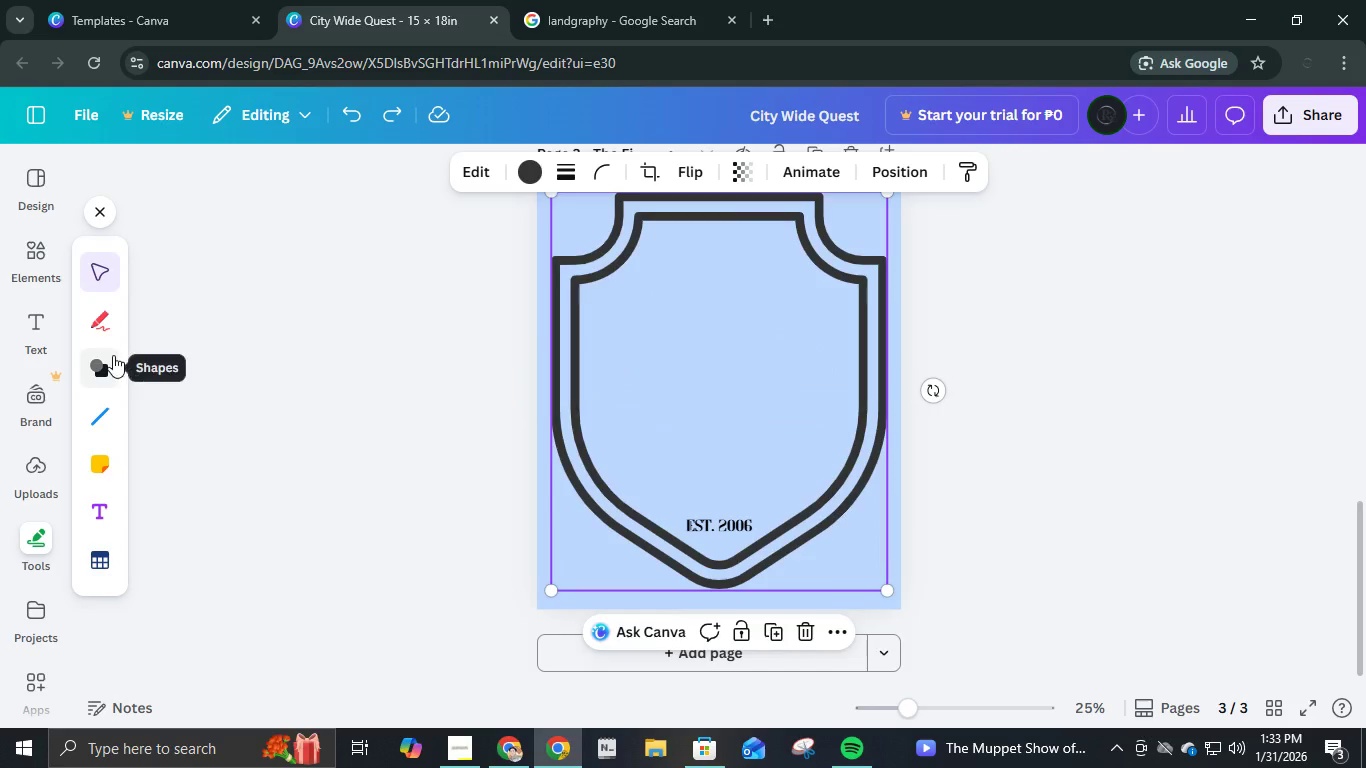 
left_click([113, 355])
 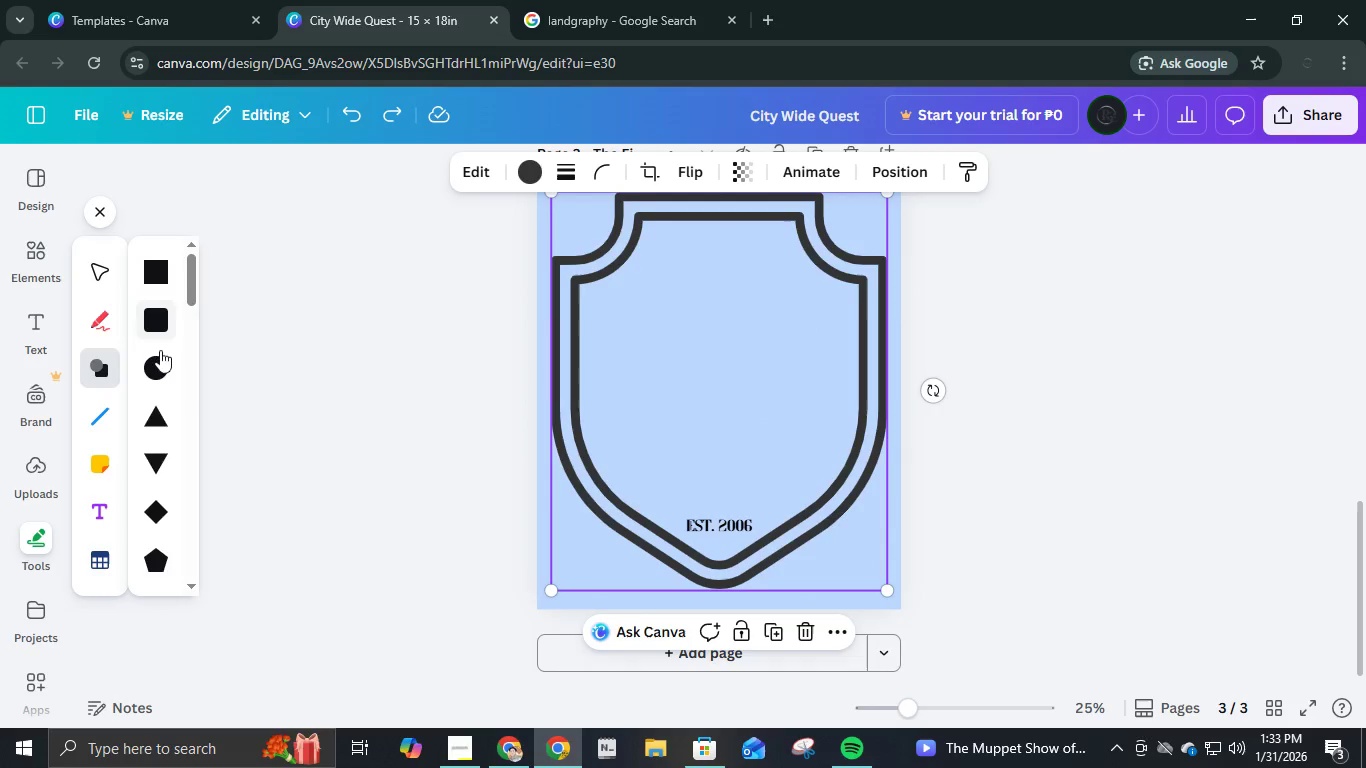 
scroll: coordinate [179, 409], scroll_direction: up, amount: 4.0
 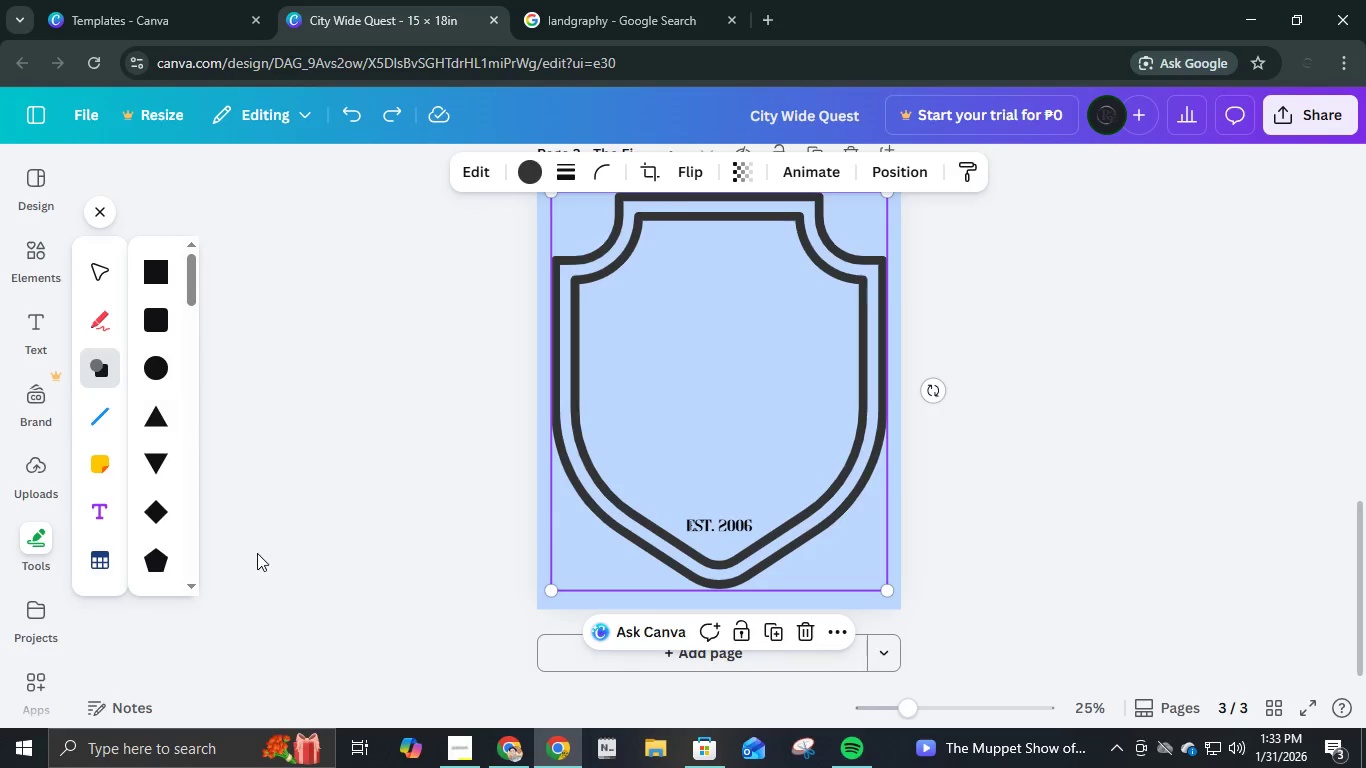 
left_click([158, 452])
 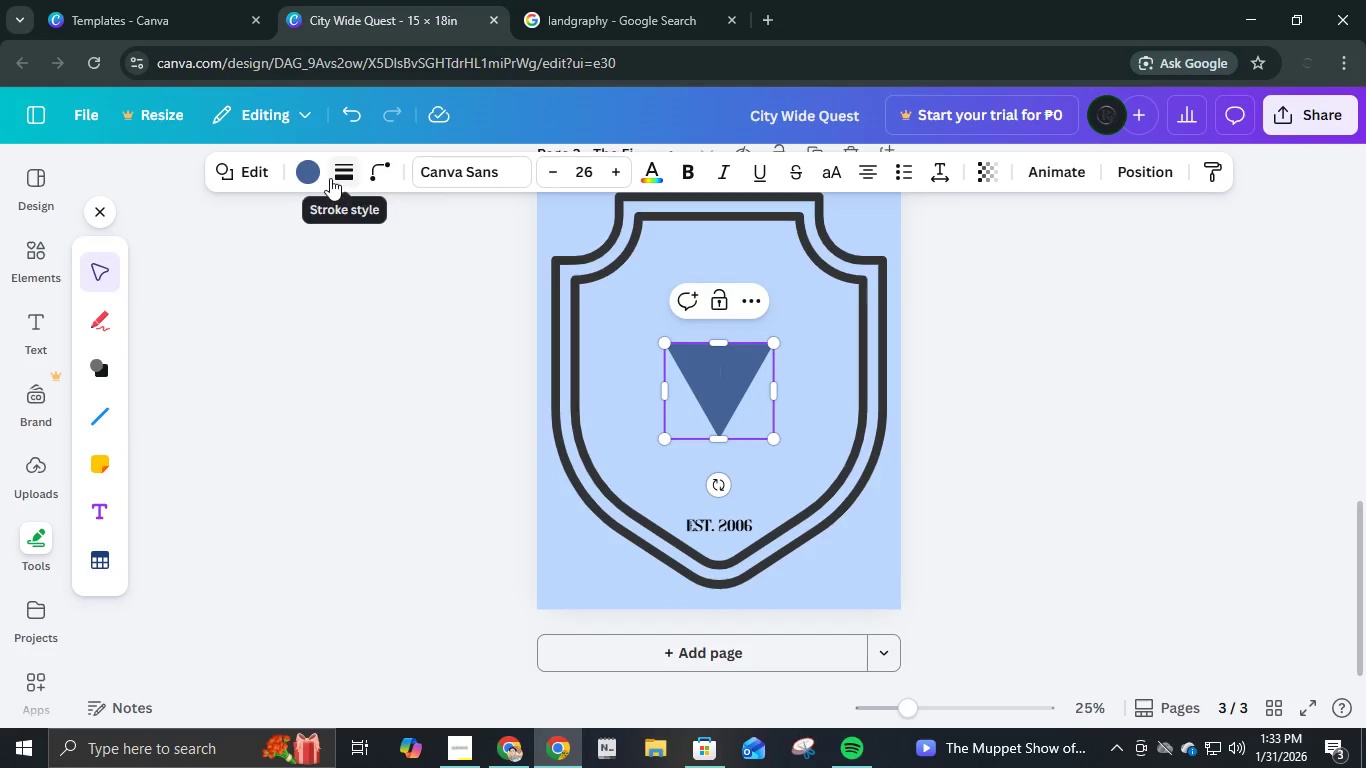 
left_click([321, 176])
 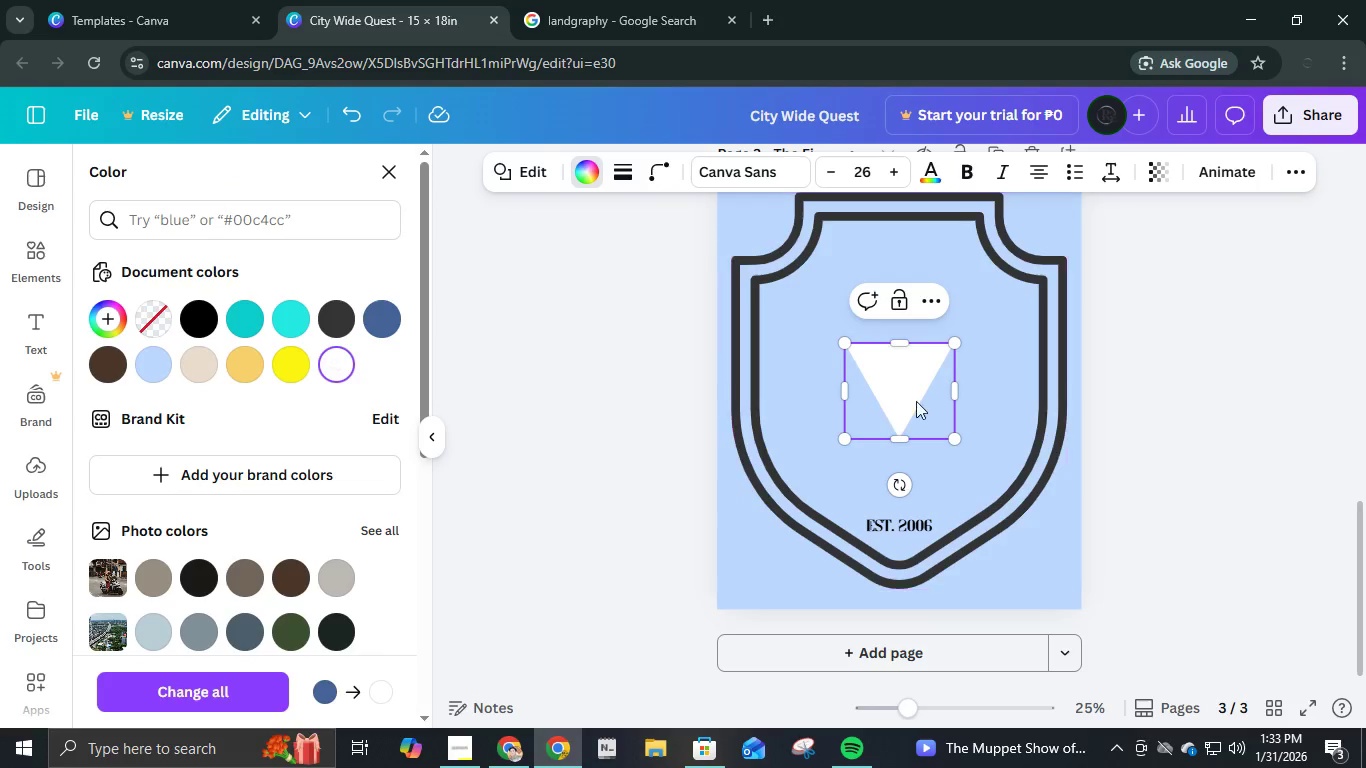 
left_click_drag(start_coordinate=[902, 386], to_coordinate=[904, 507])
 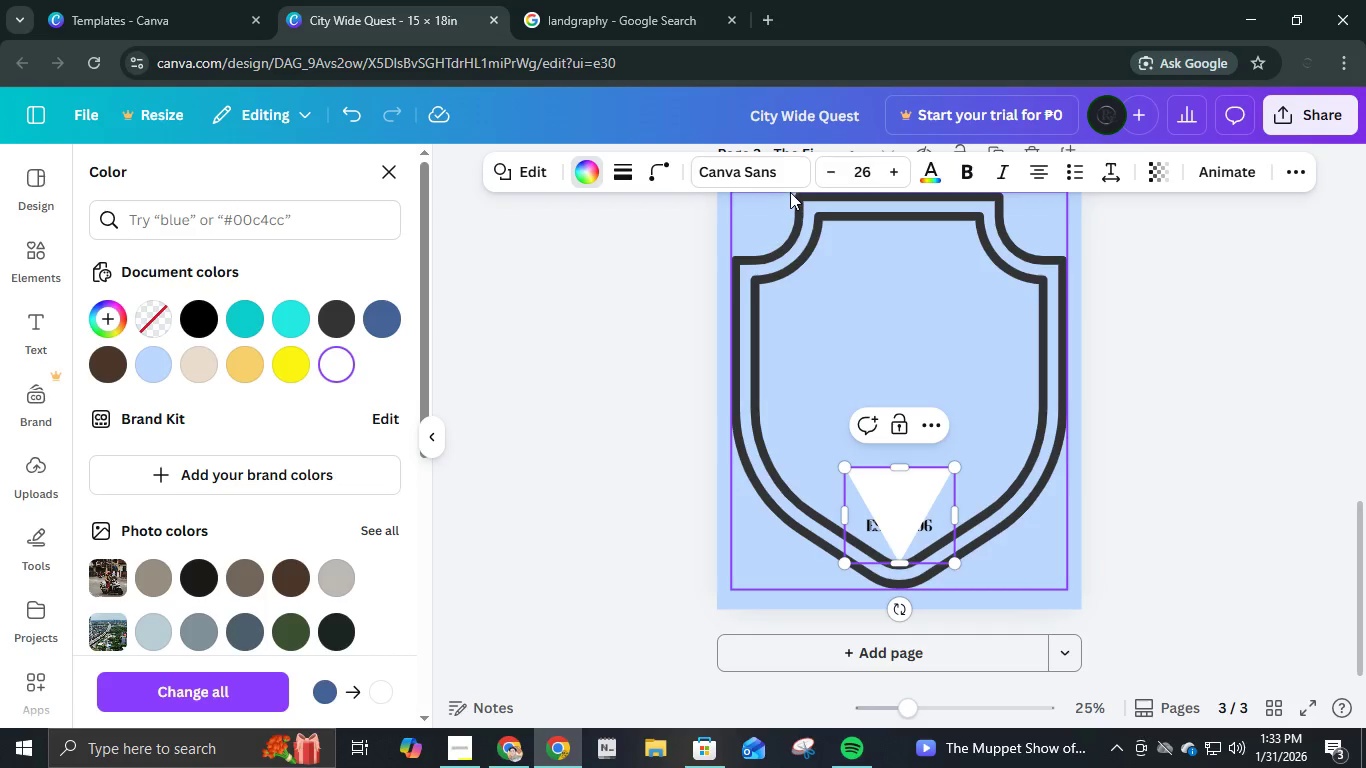 
left_click([657, 174])
 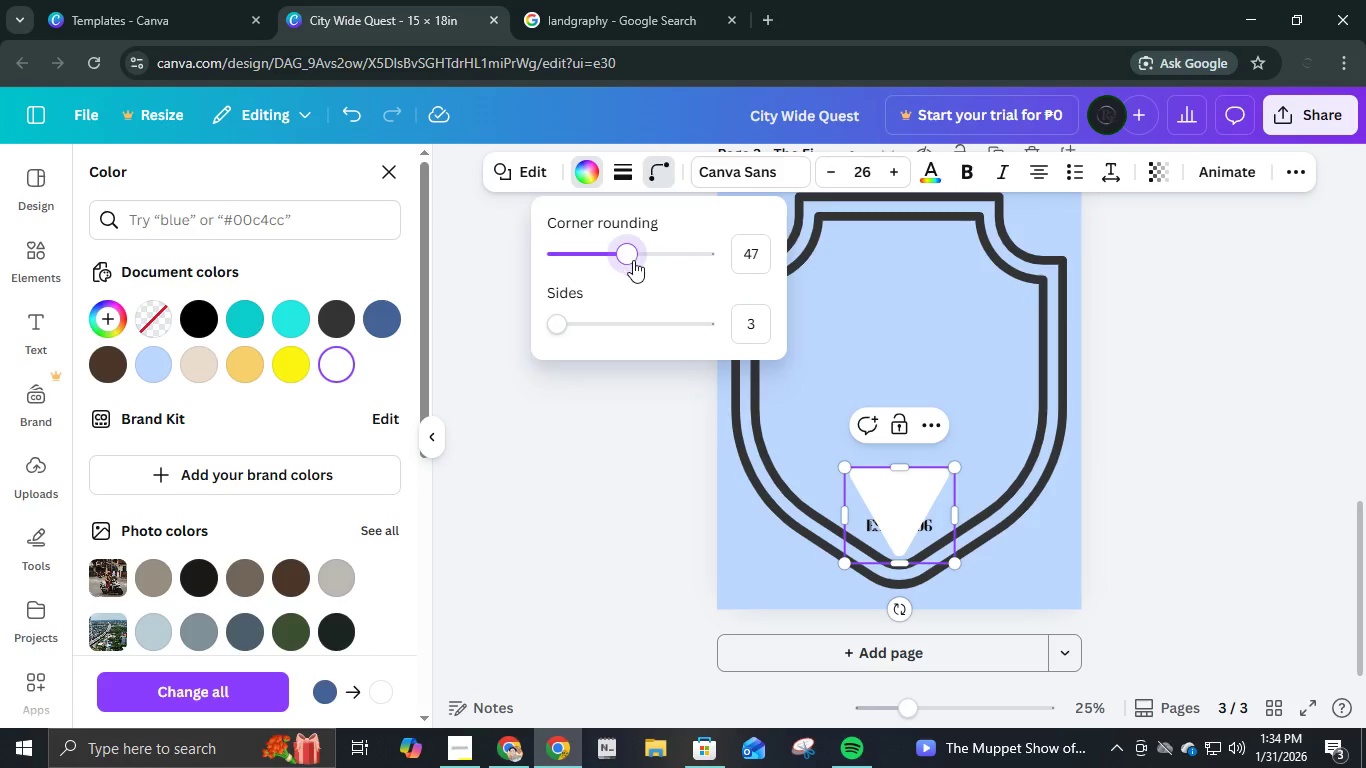 
double_click([639, 261])
 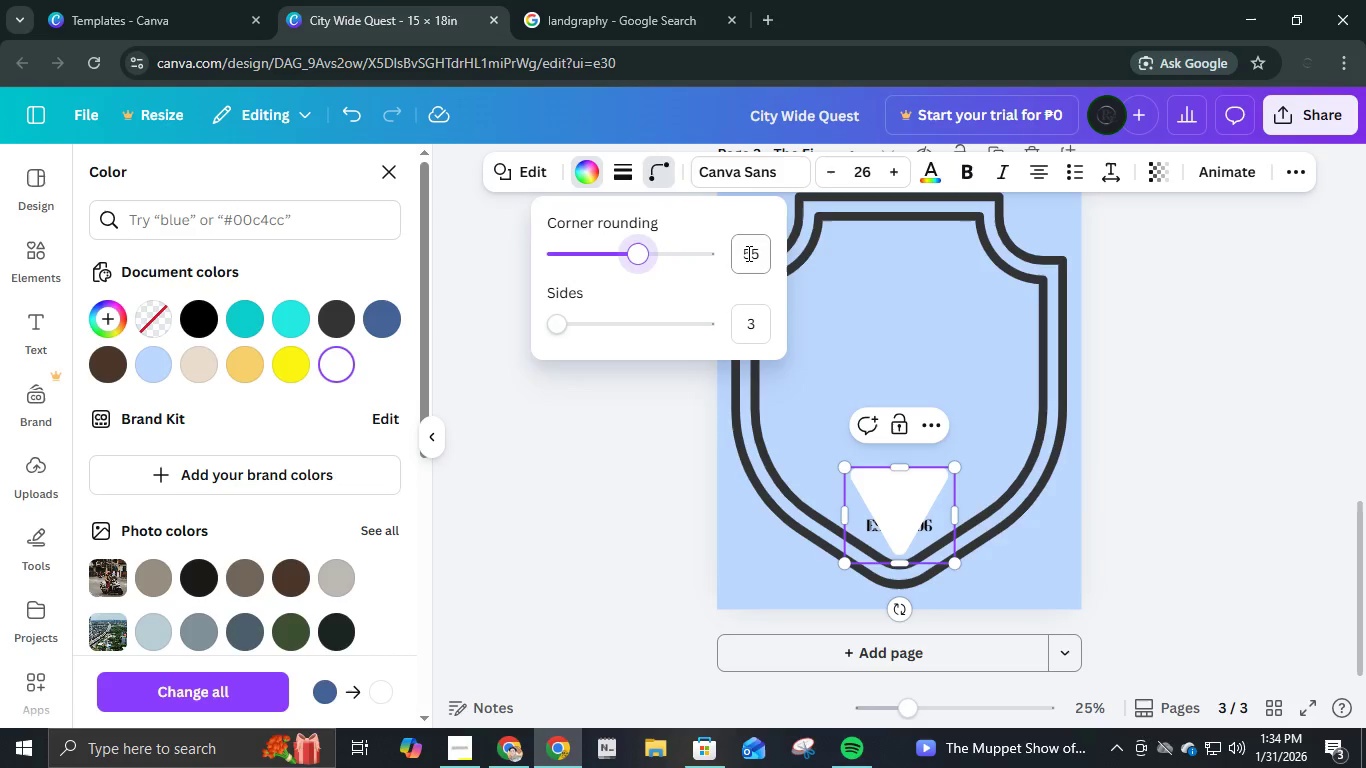 
left_click([749, 253])
 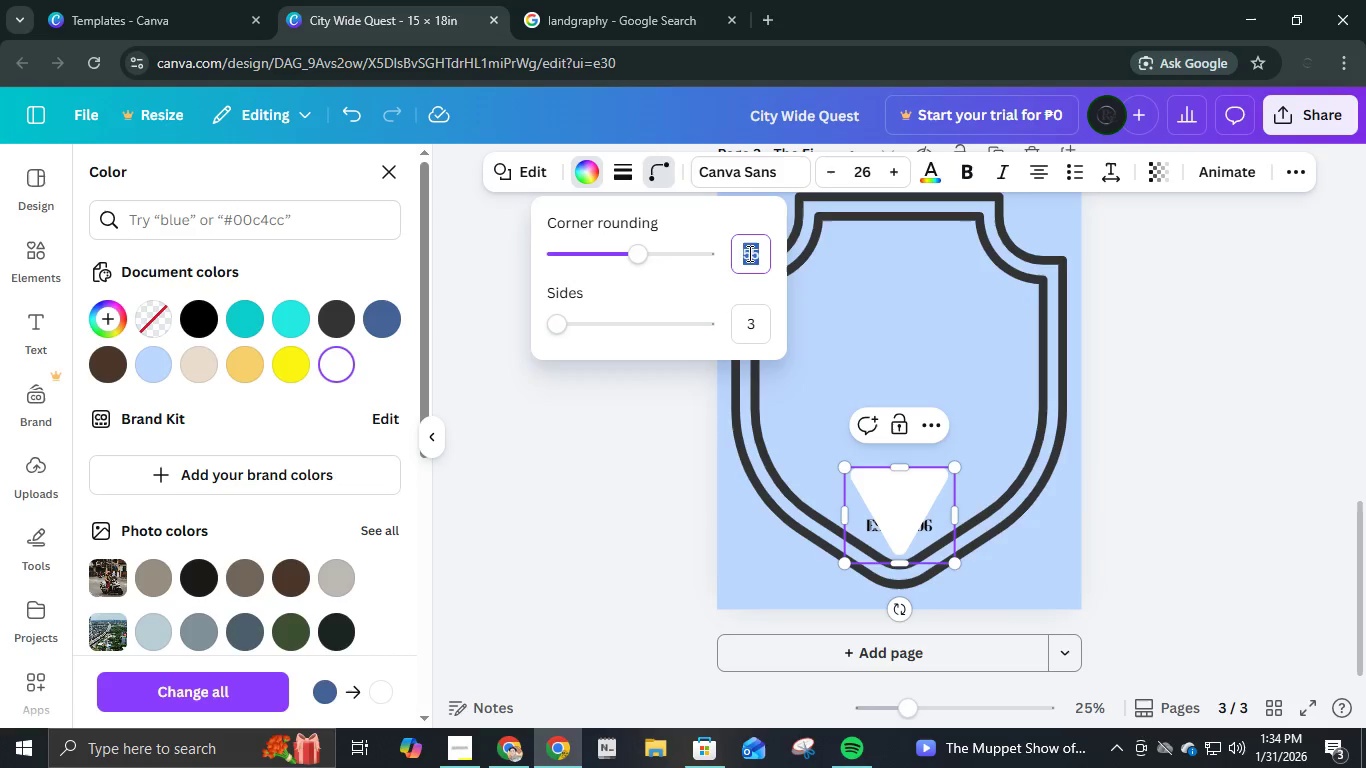 
key(Numpad5)
 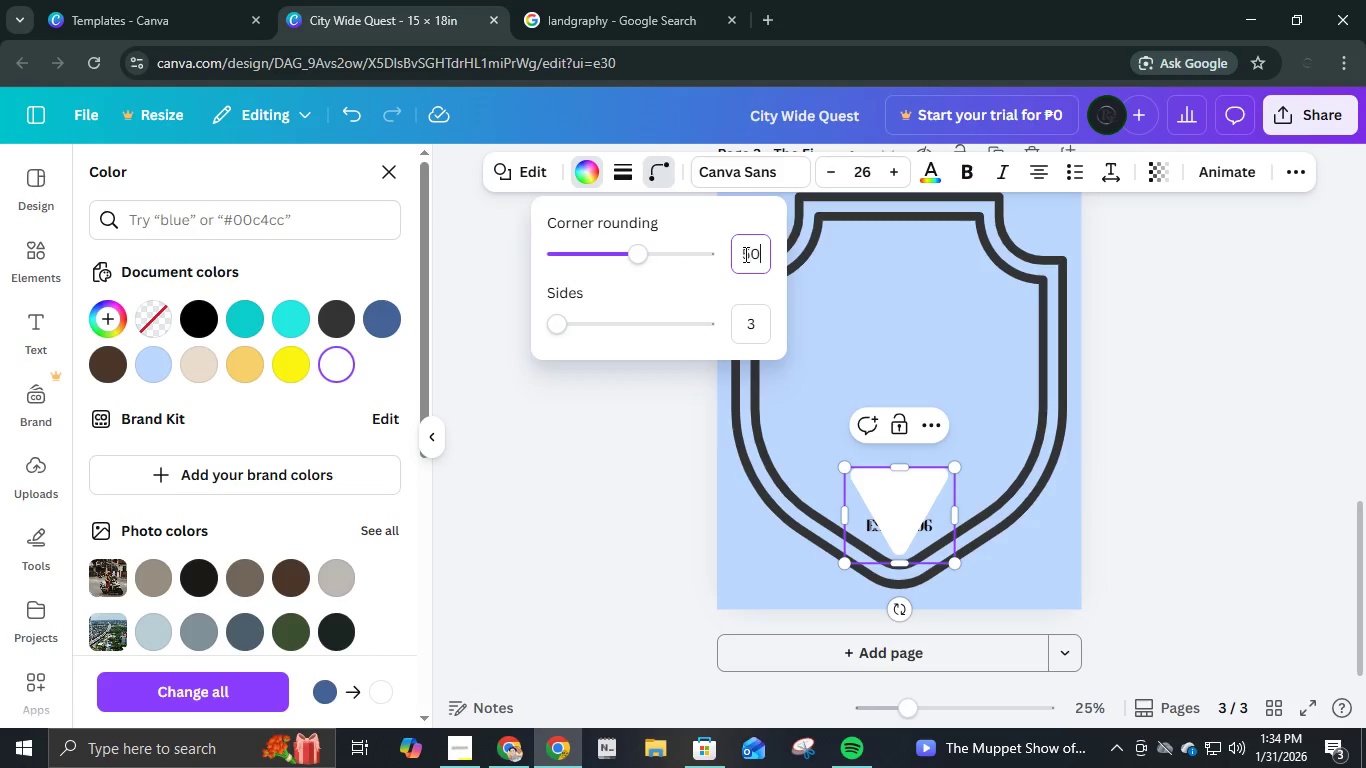 
key(Numpad0)
 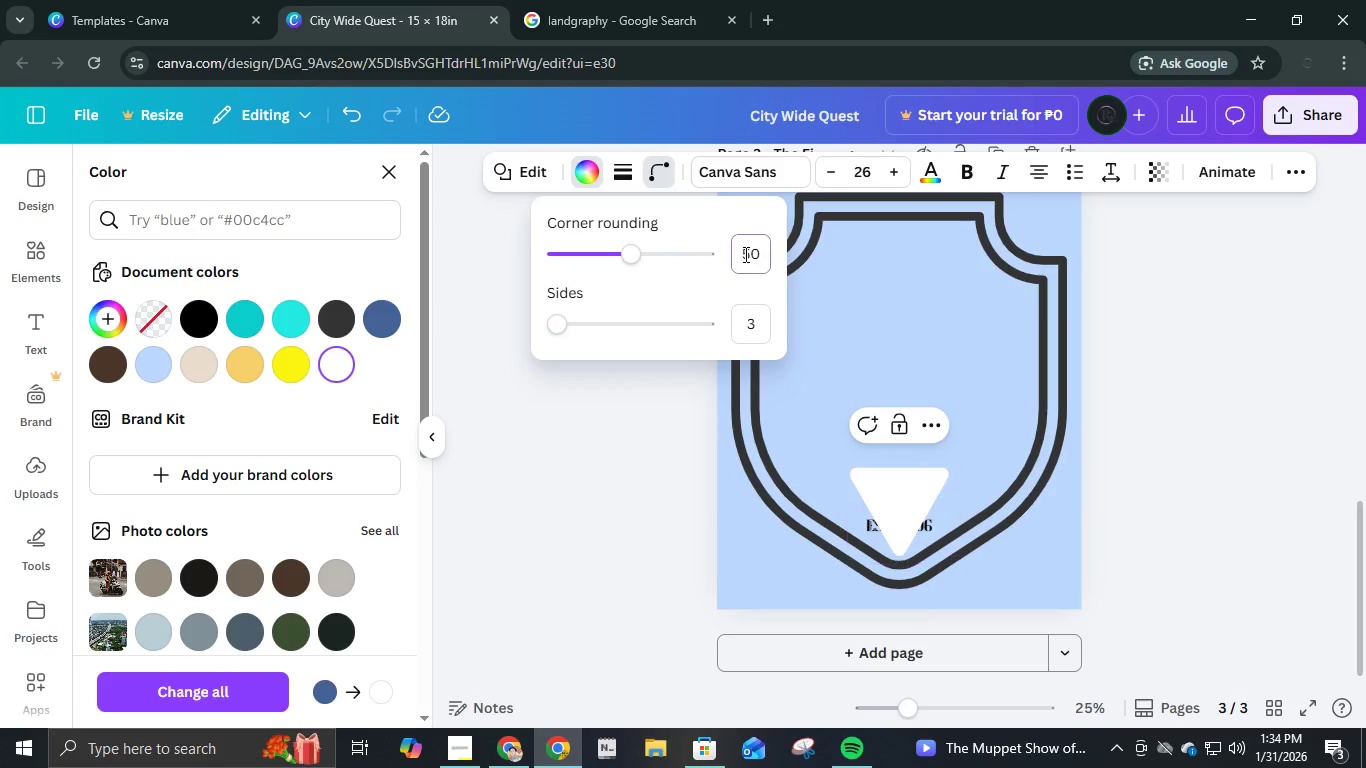 
key(NumpadEnter)
 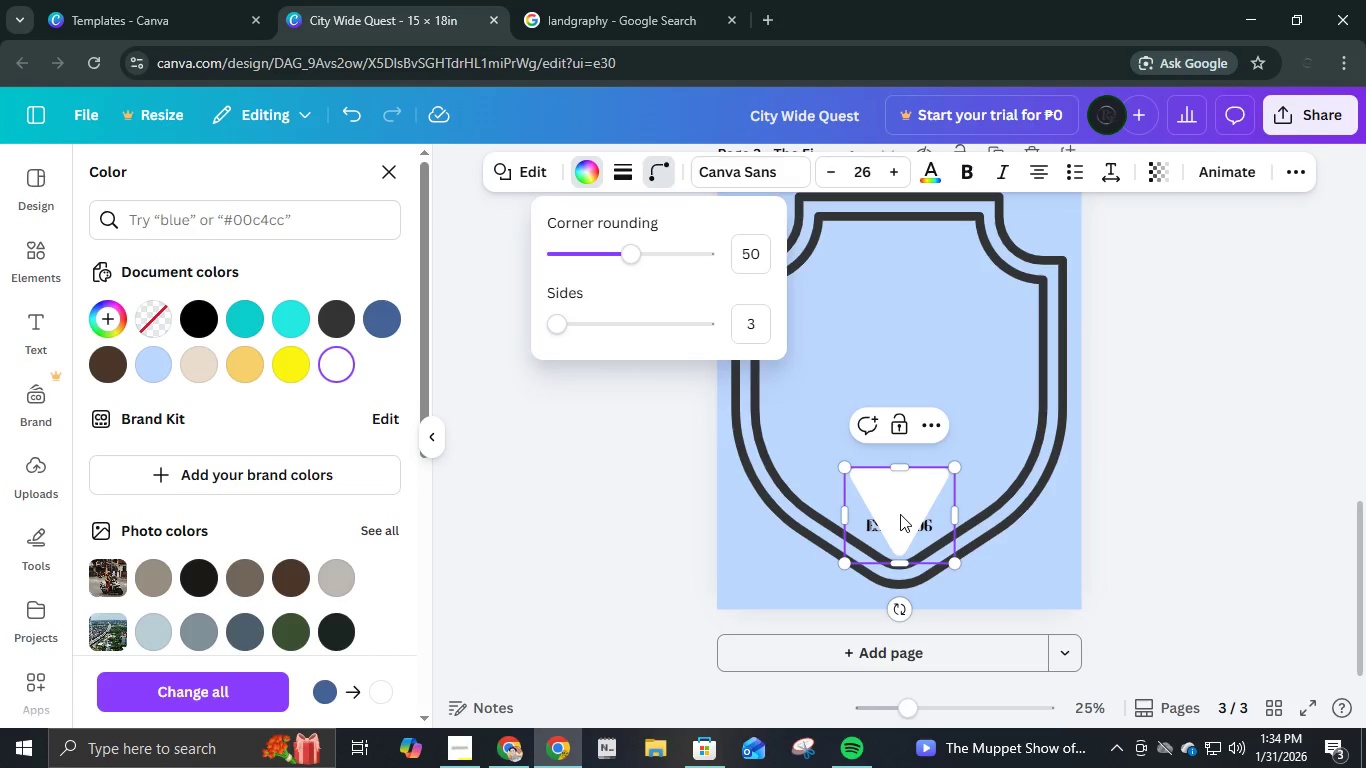 
left_click_drag(start_coordinate=[900, 514], to_coordinate=[899, 519])
 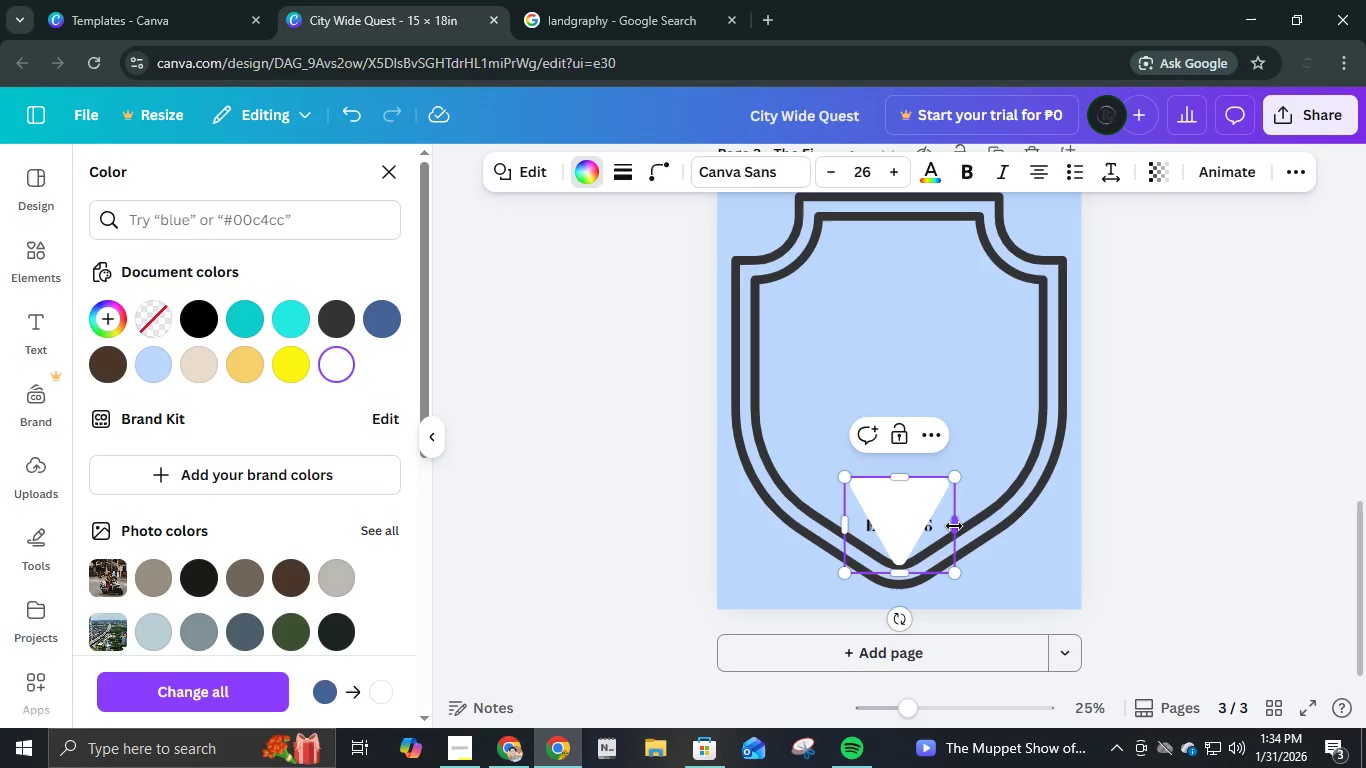 
left_click_drag(start_coordinate=[954, 526], to_coordinate=[1000, 532])
 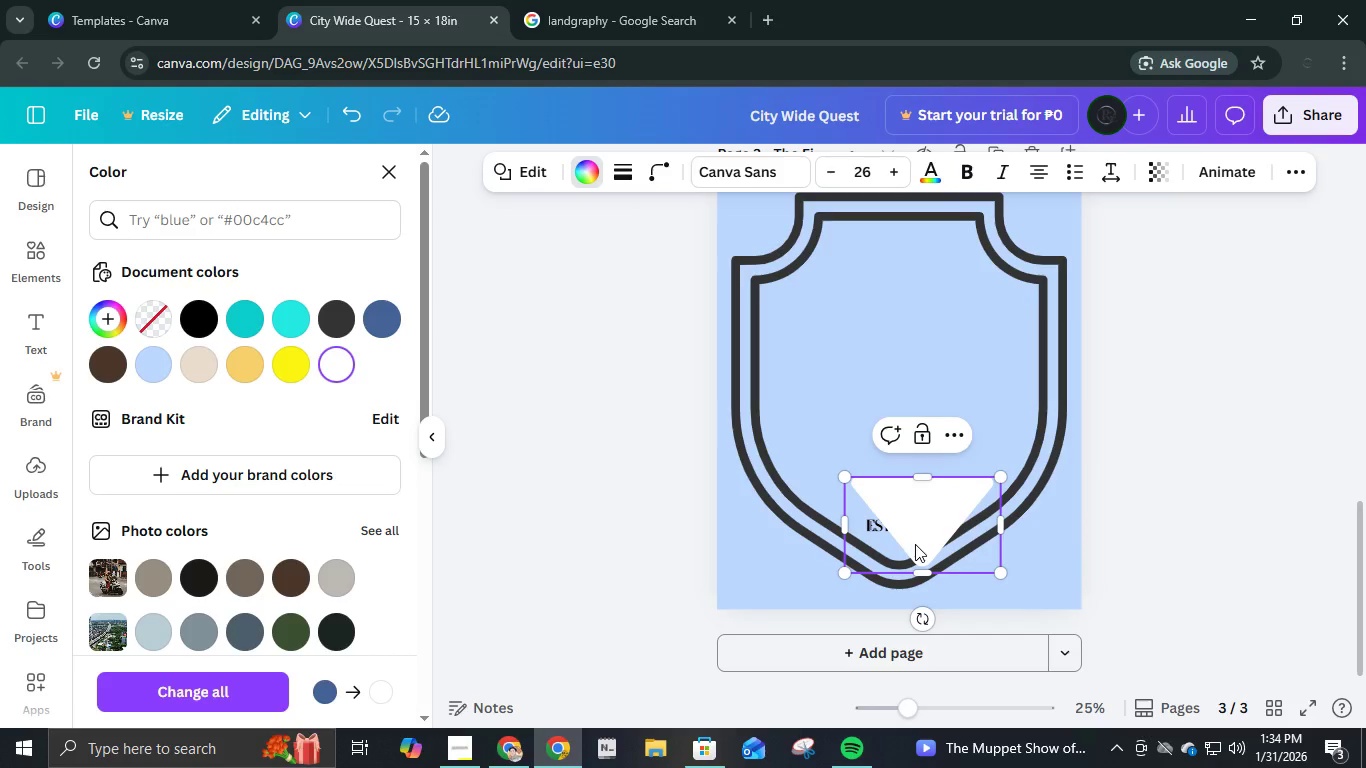 
left_click_drag(start_coordinate=[915, 544], to_coordinate=[892, 539])
 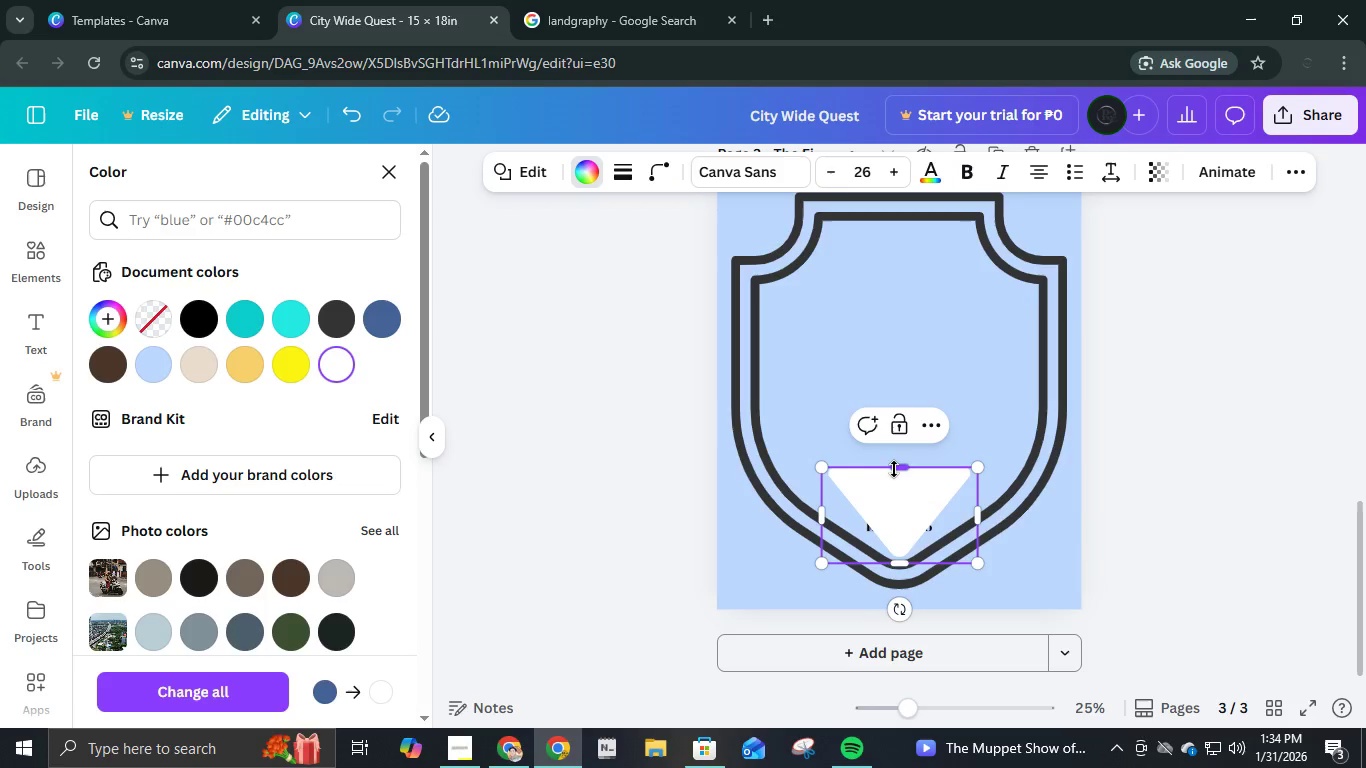 
left_click_drag(start_coordinate=[894, 469], to_coordinate=[903, 514])
 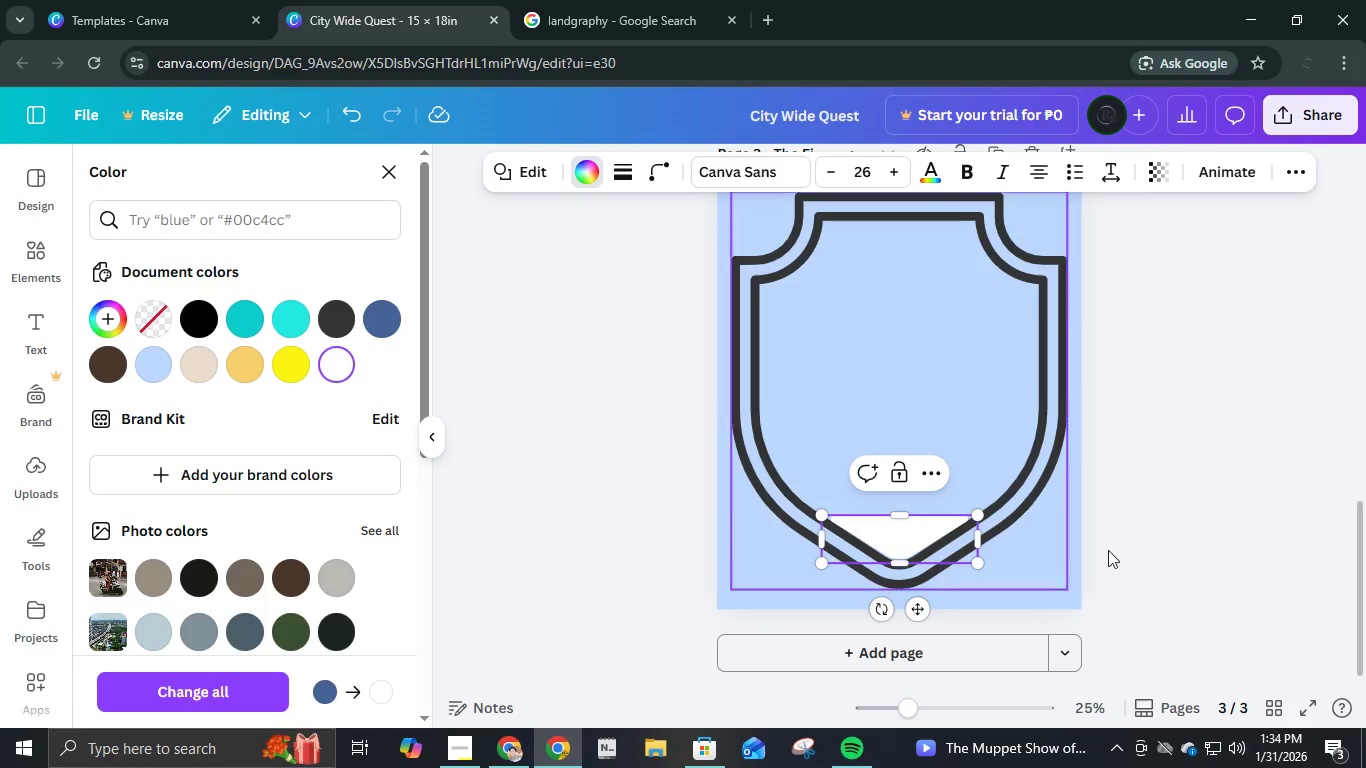 
left_click([1140, 544])
 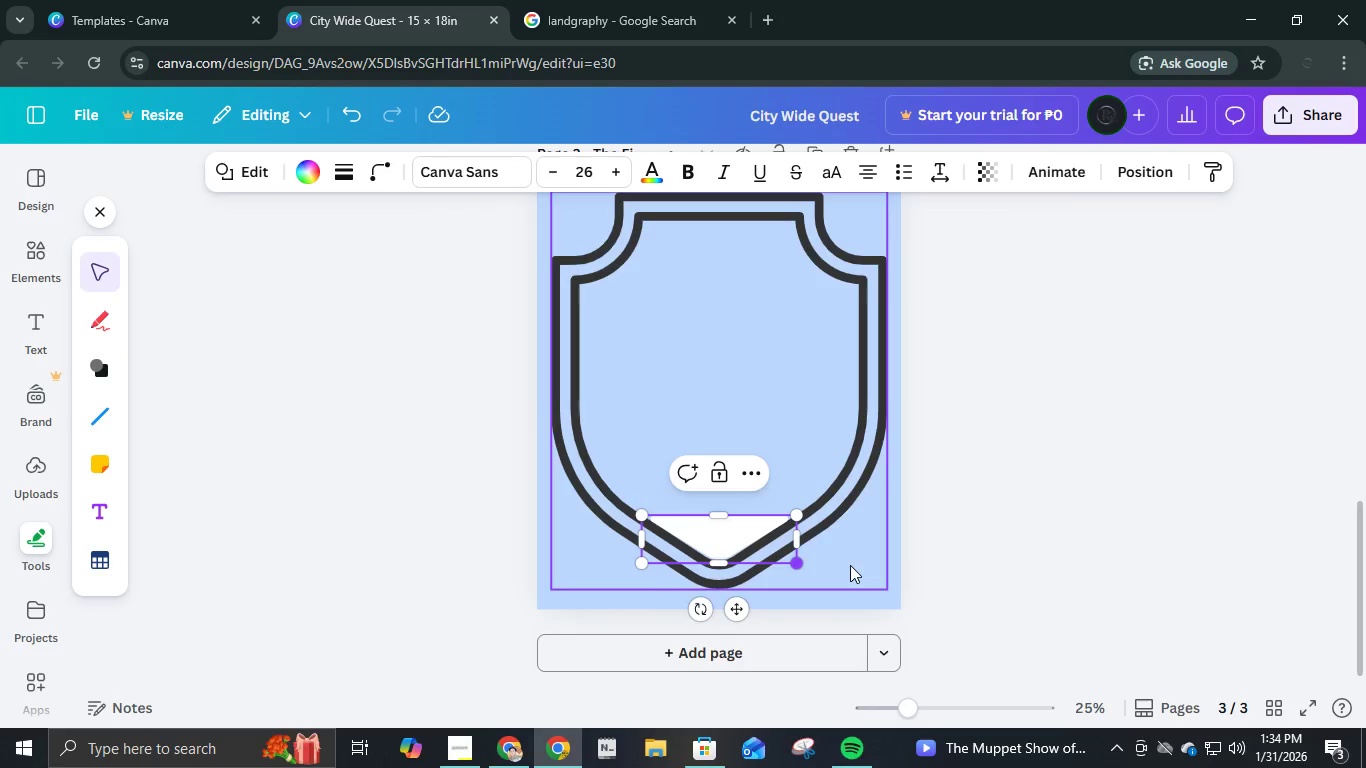 
left_click([1022, 564])
 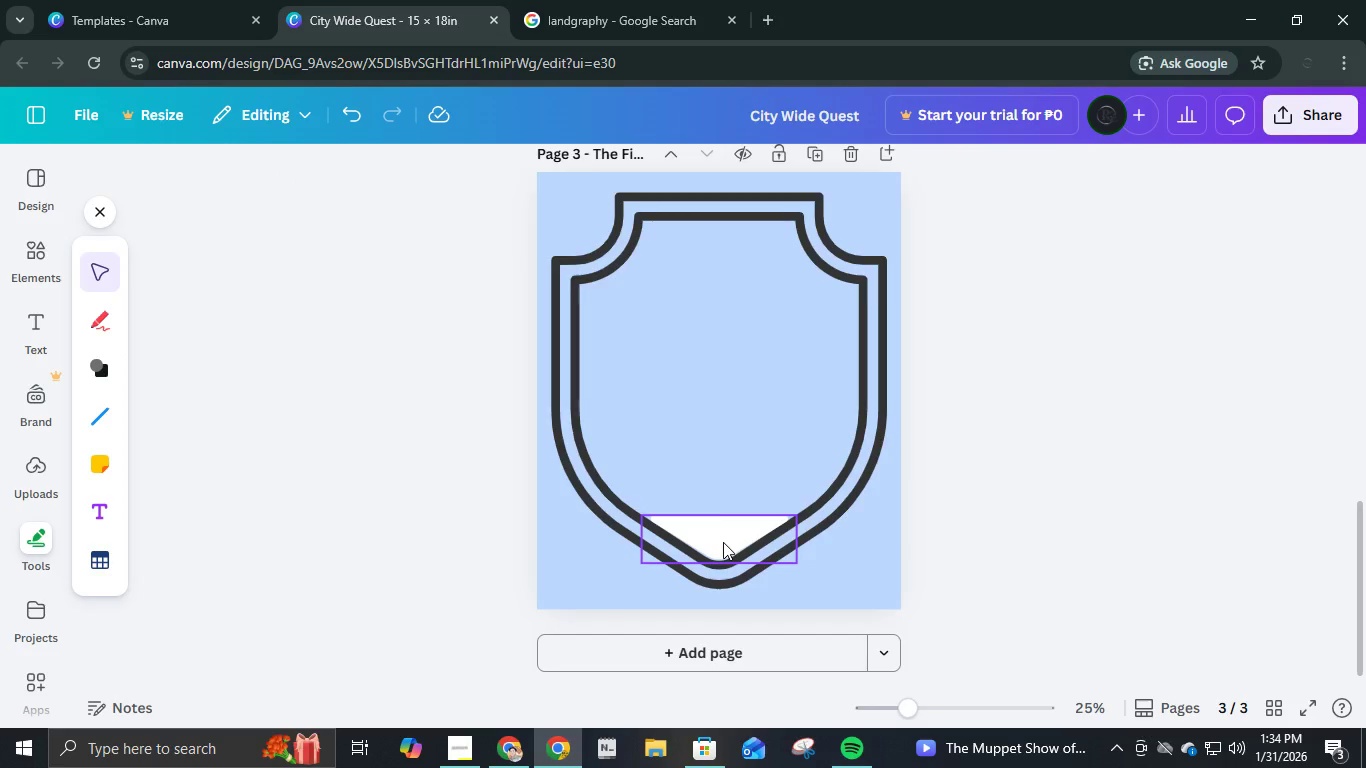 
left_click([723, 542])
 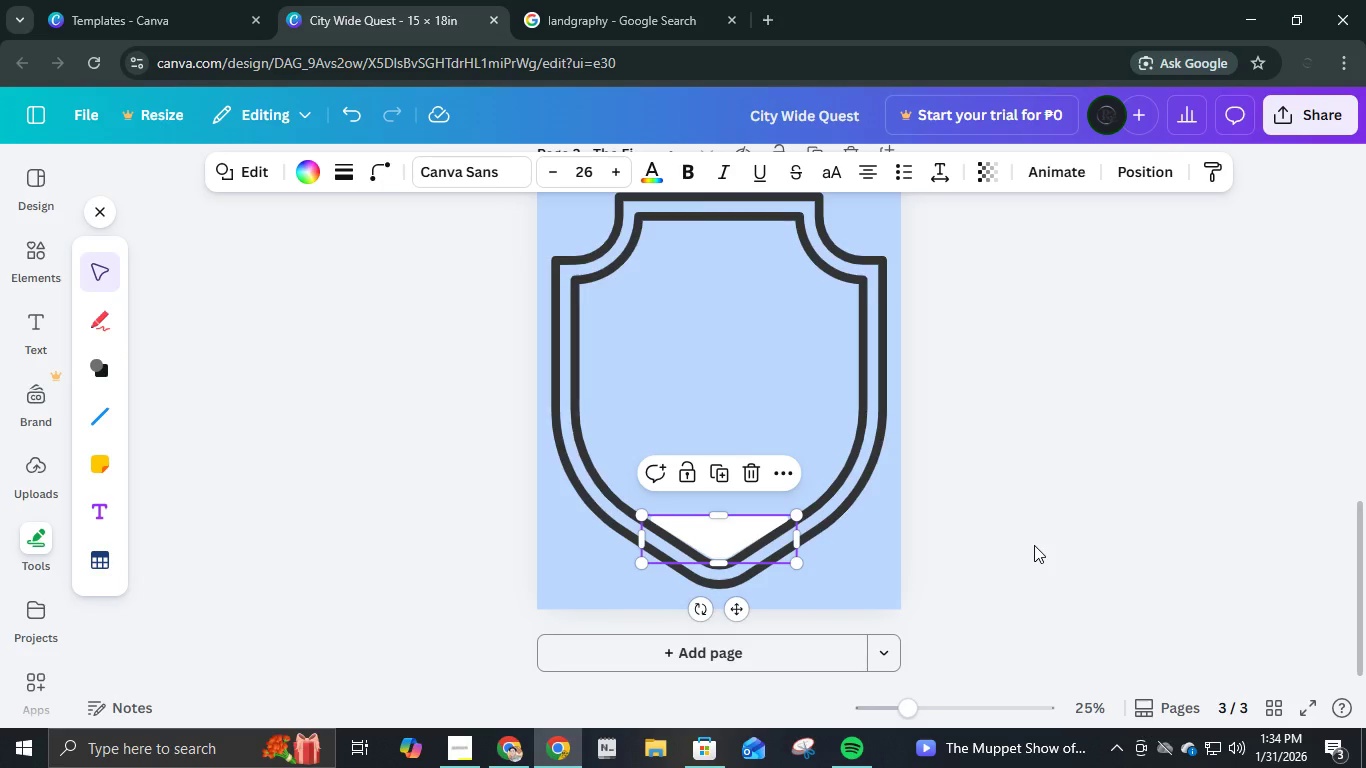 
key(ArrowDown)
 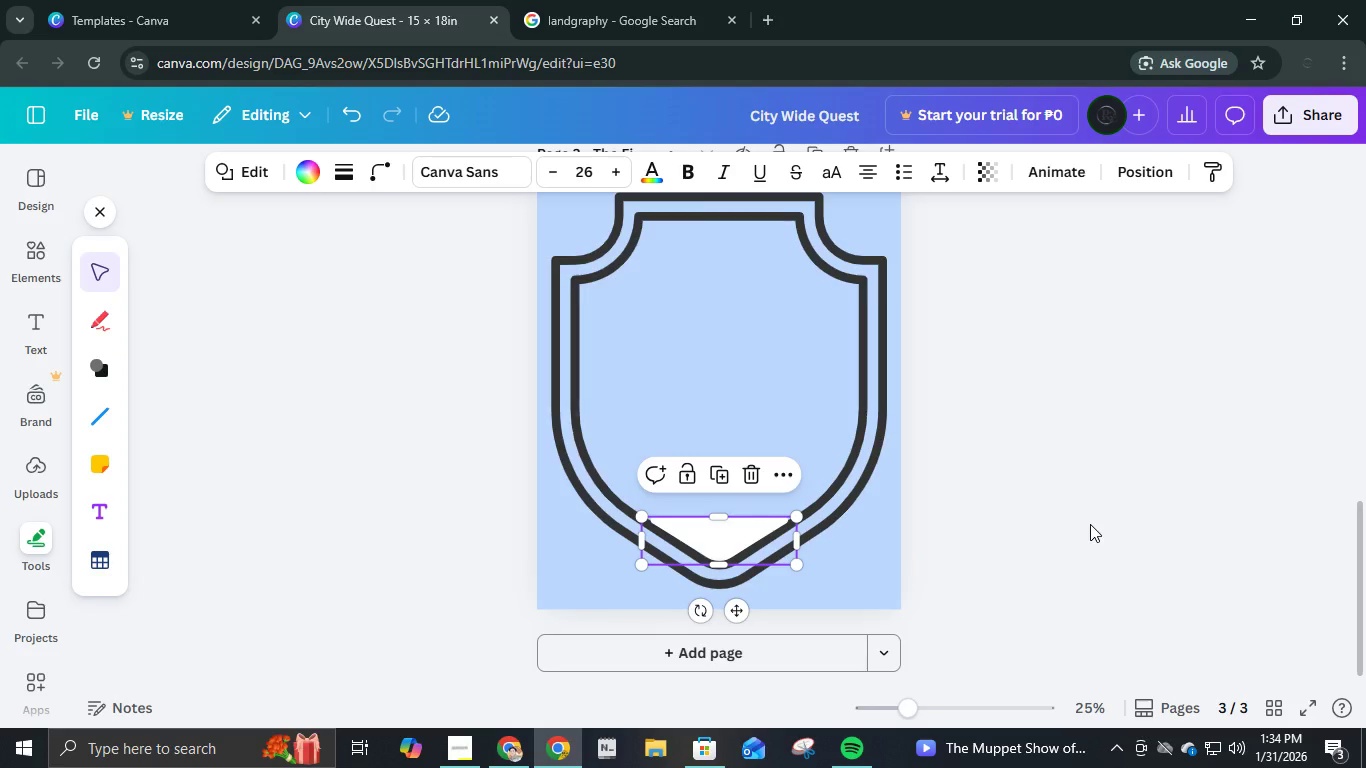 
key(ArrowUp)
 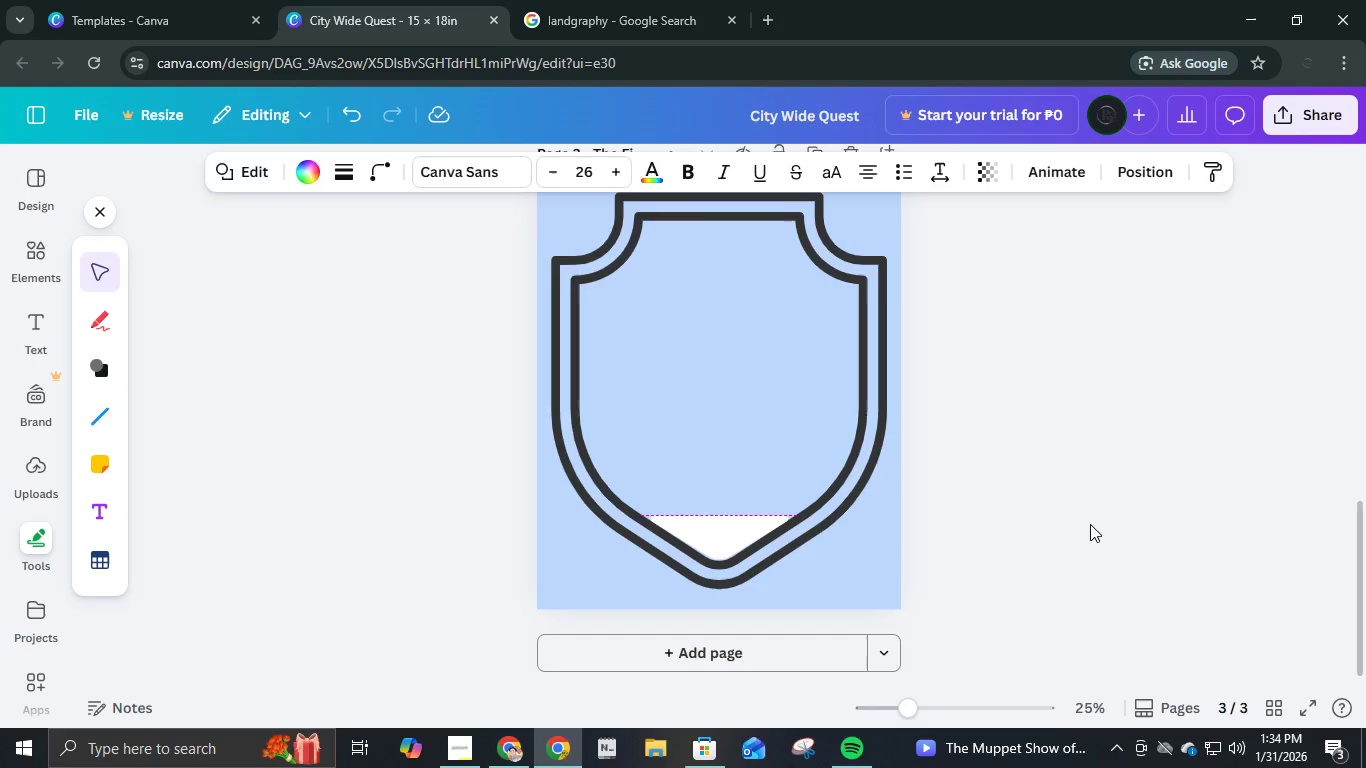 
left_click([1090, 524])
 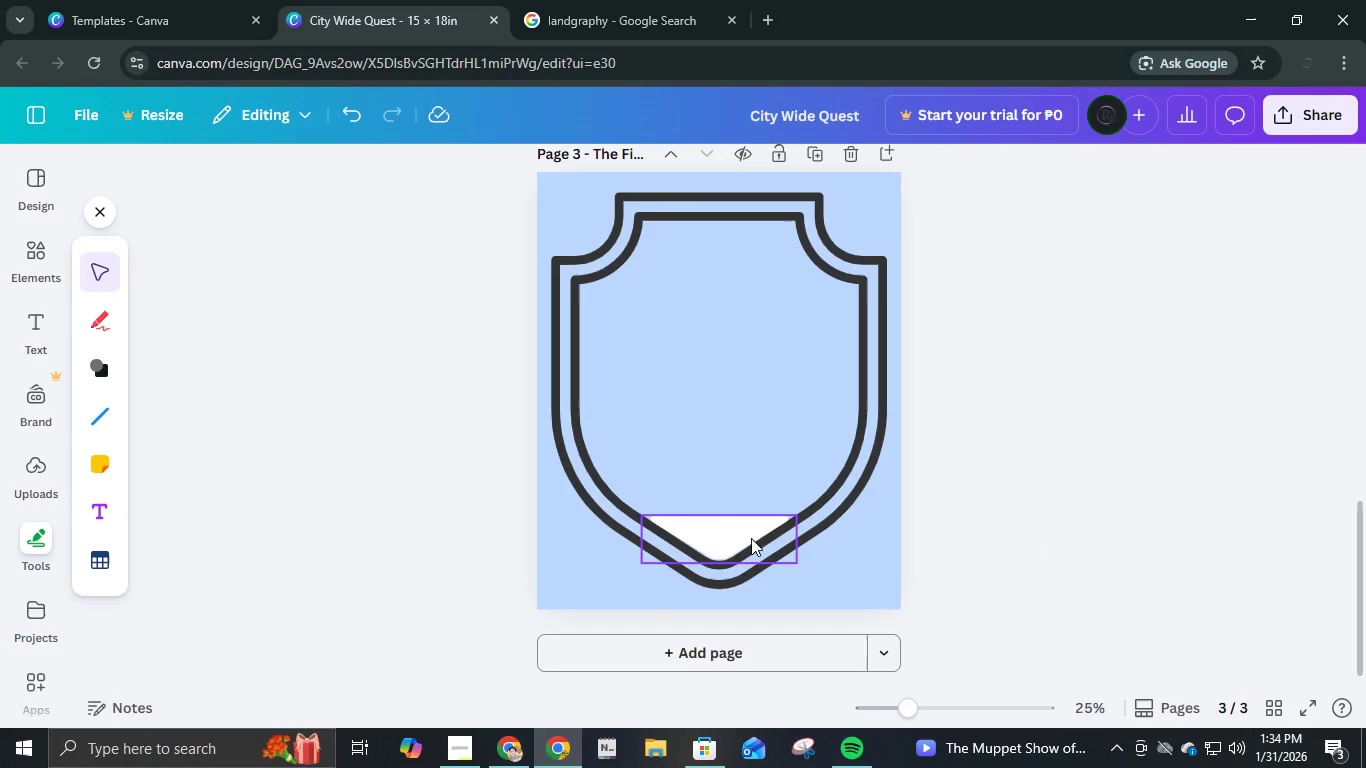 
left_click([751, 538])
 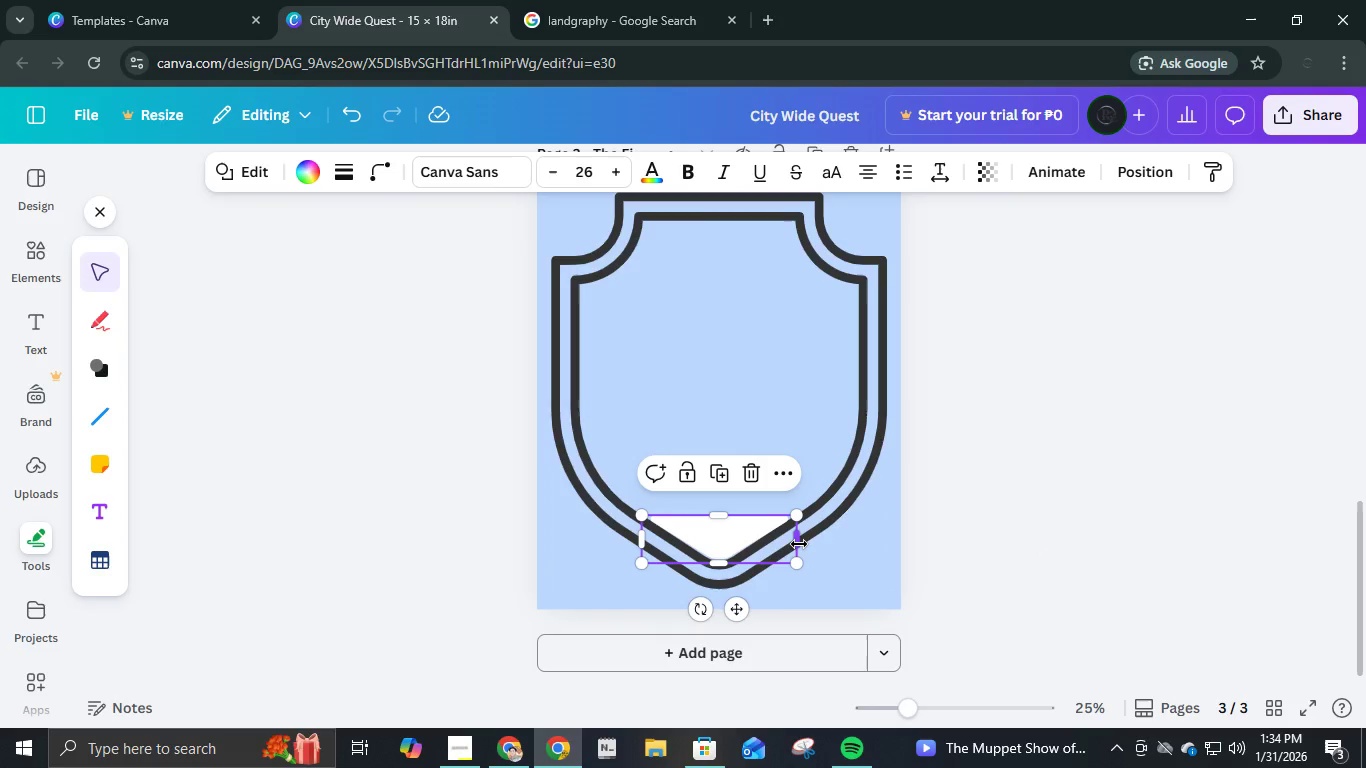 
left_click_drag(start_coordinate=[799, 544], to_coordinate=[792, 542])
 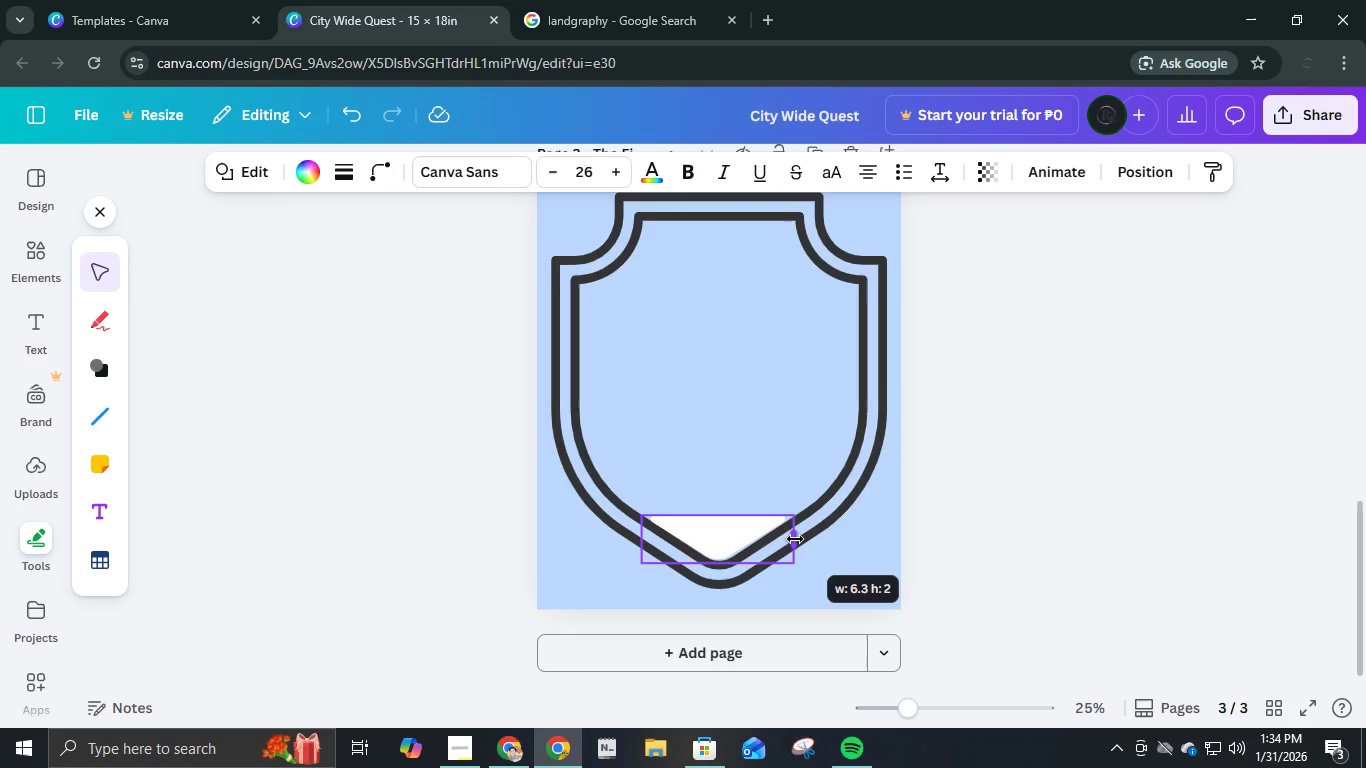 
key(ArrowRight)
 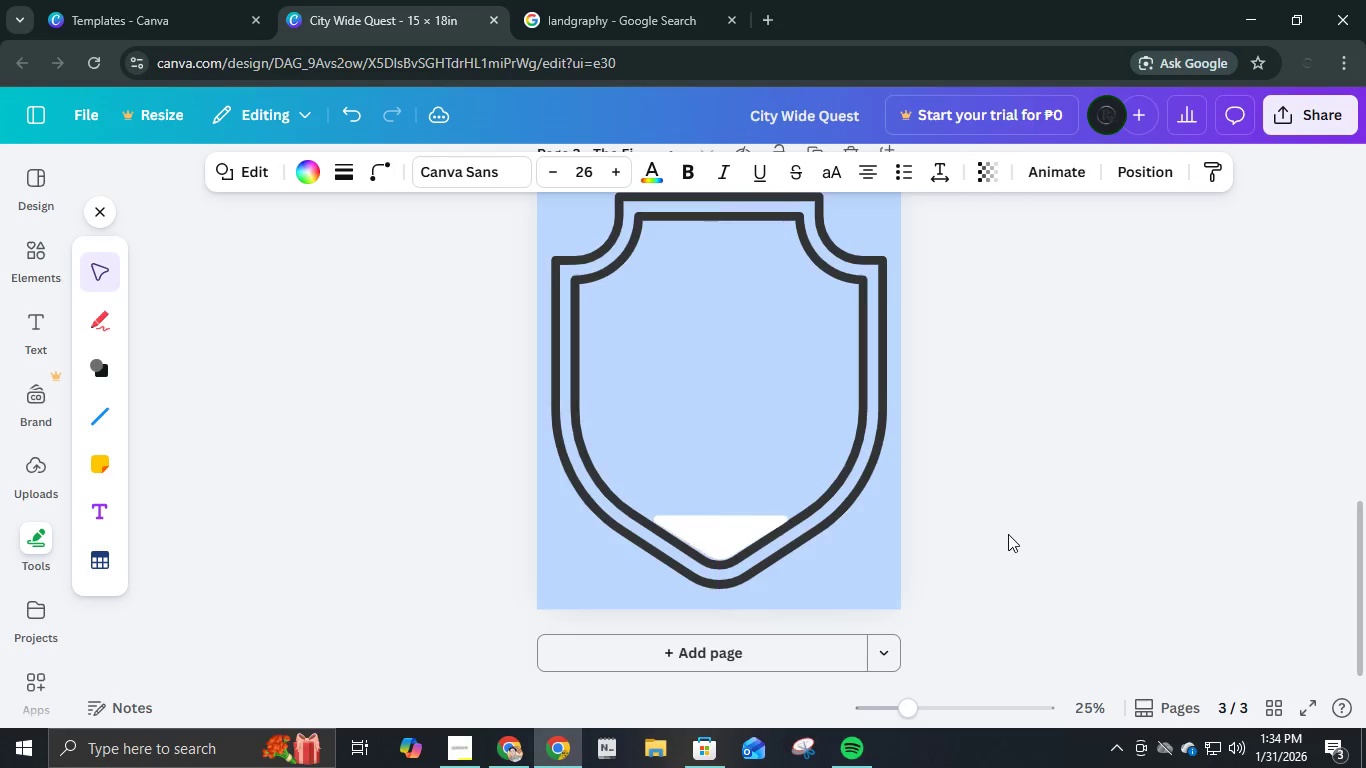 
key(ArrowRight)
 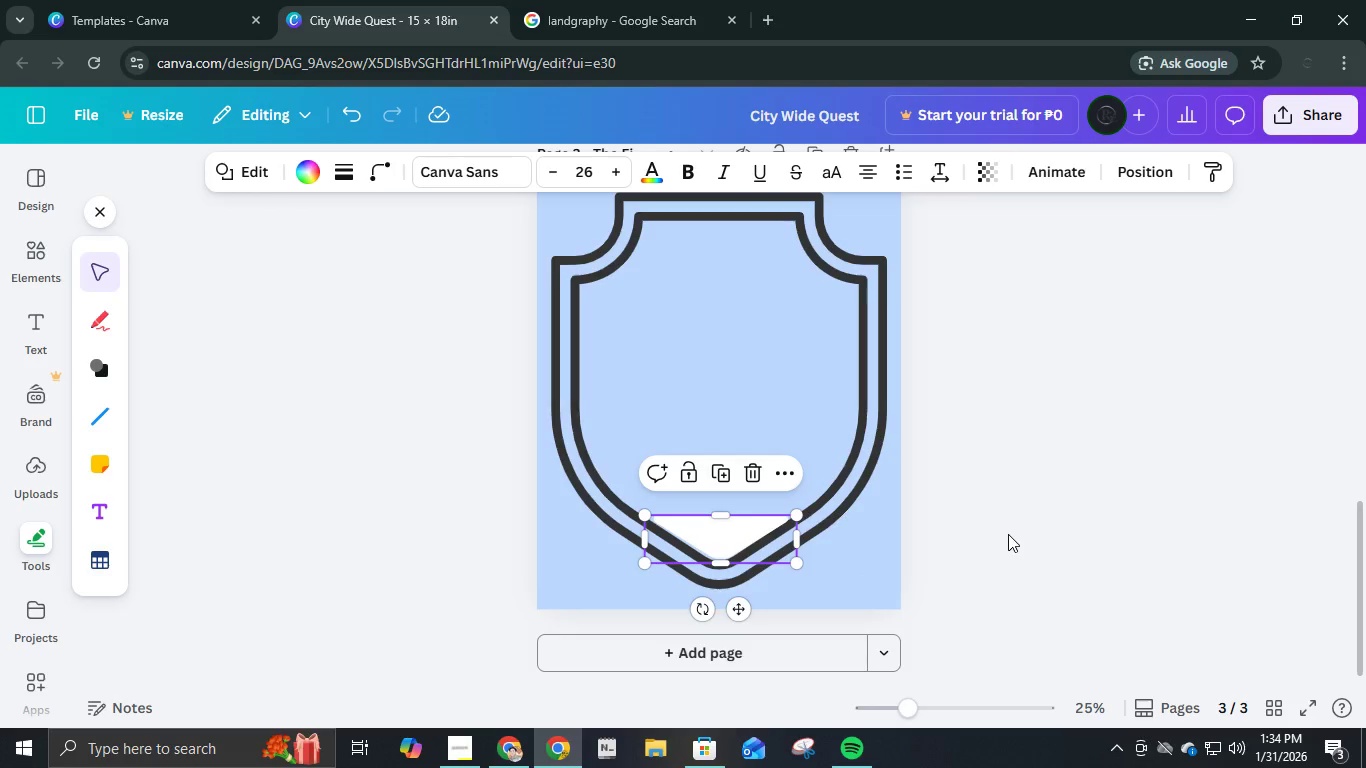 
key(ArrowDown)
 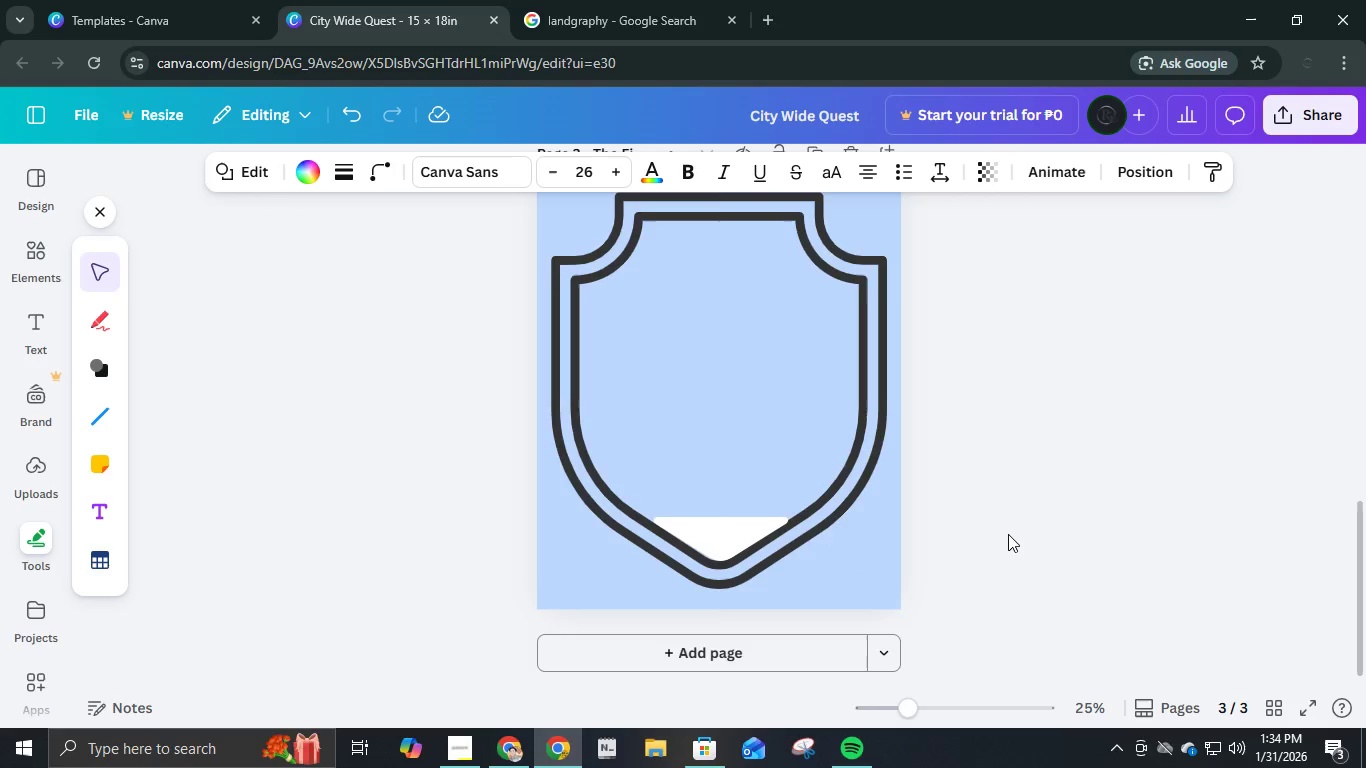 
key(ArrowLeft)
 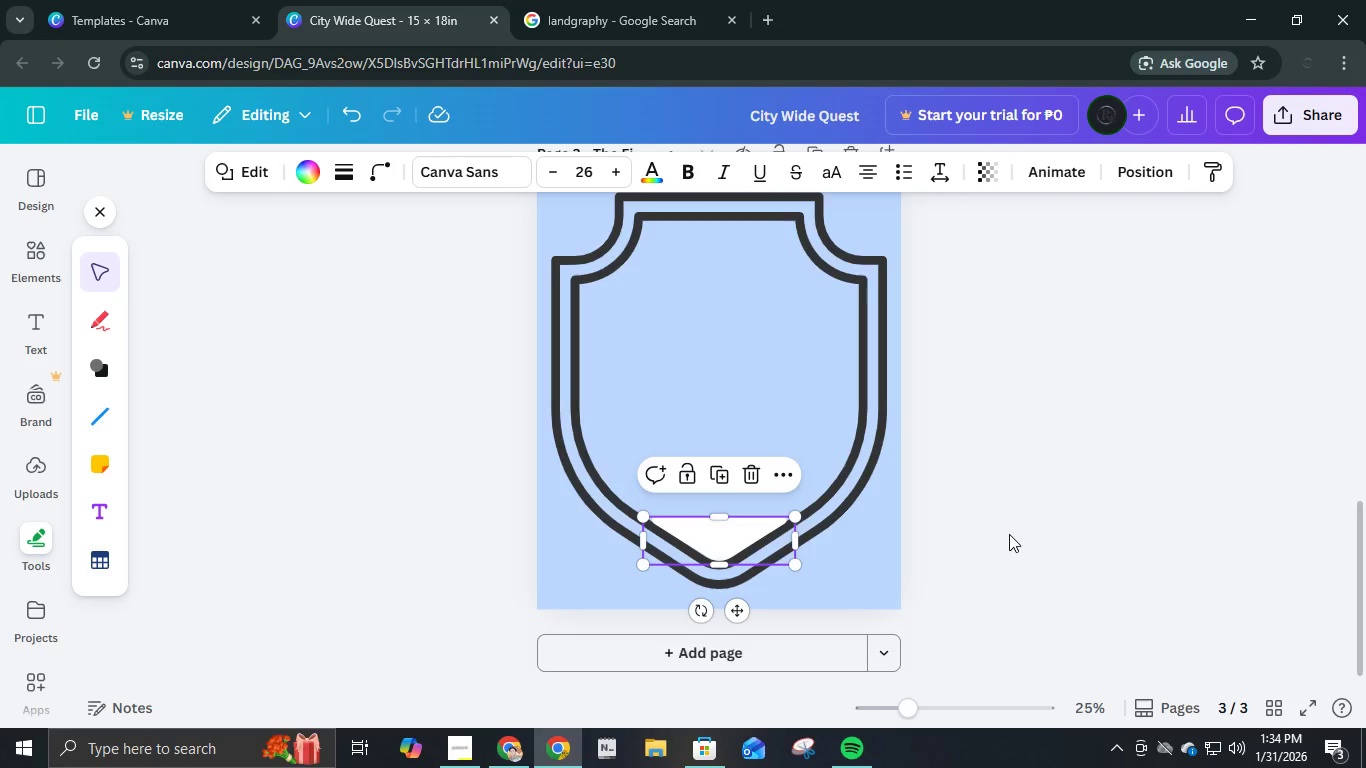 
key(ArrowUp)
 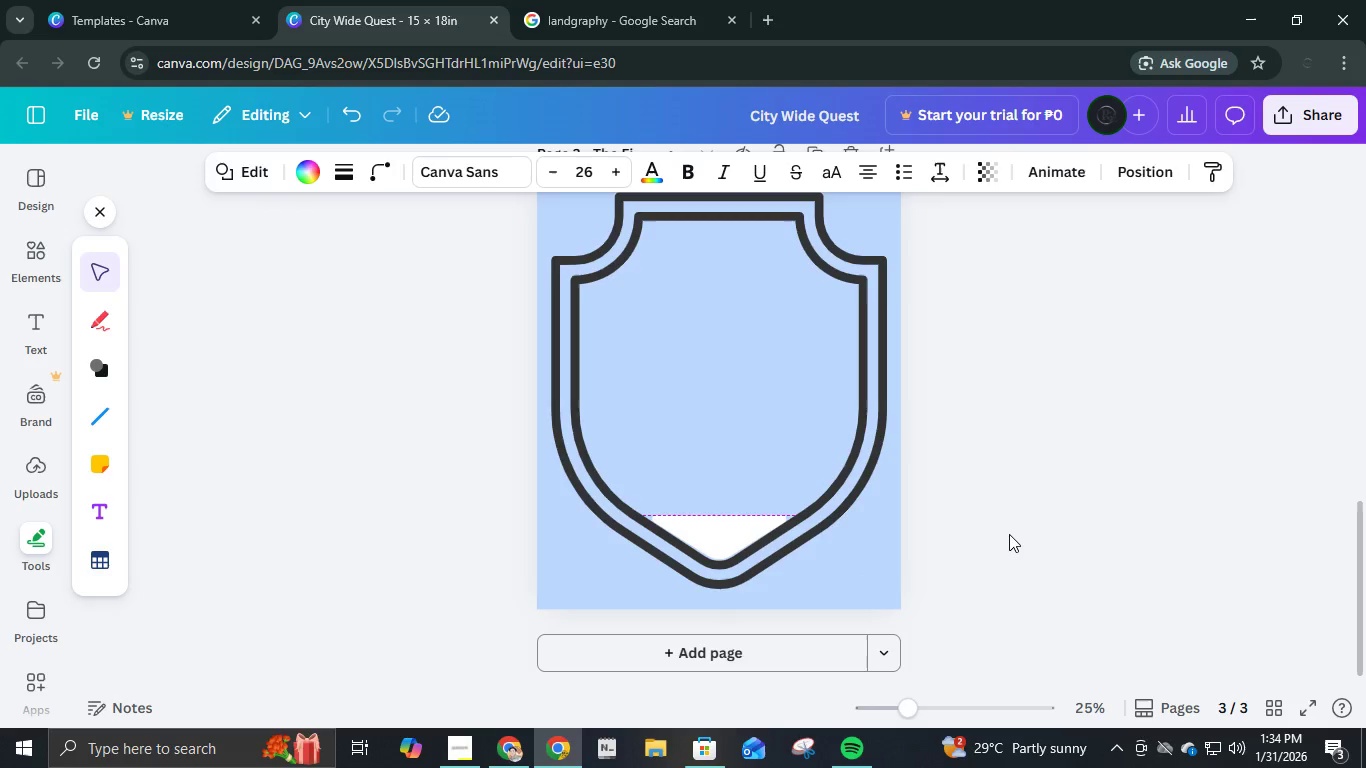 
left_click([1009, 534])
 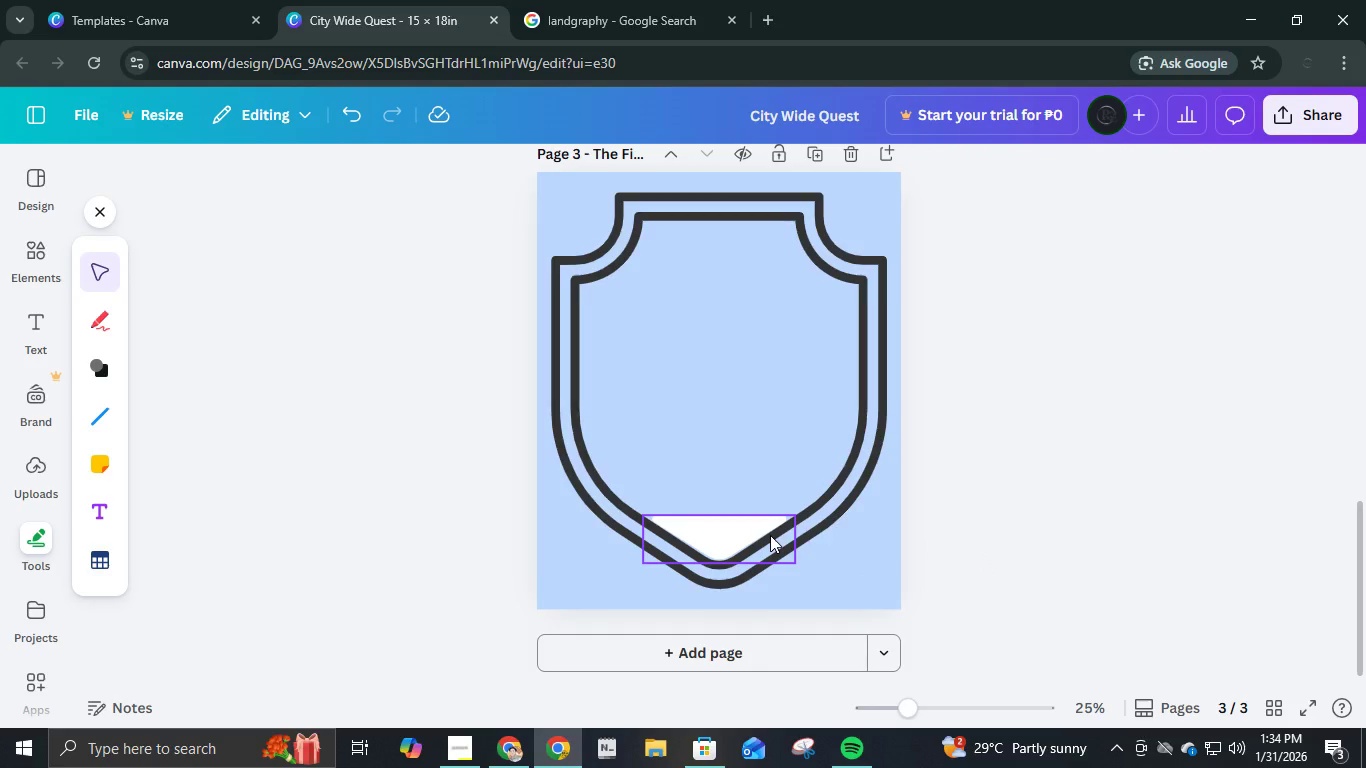 
left_click([768, 535])
 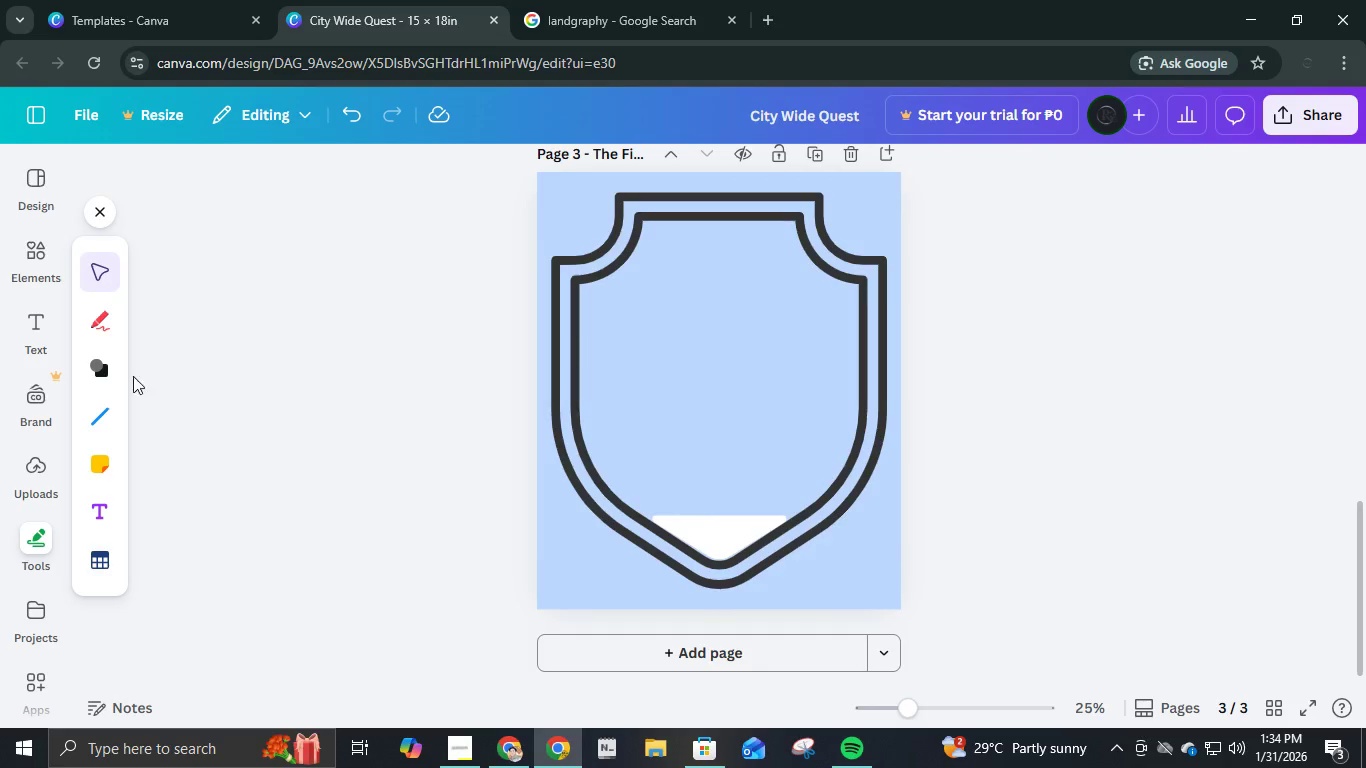 
double_click([106, 376])
 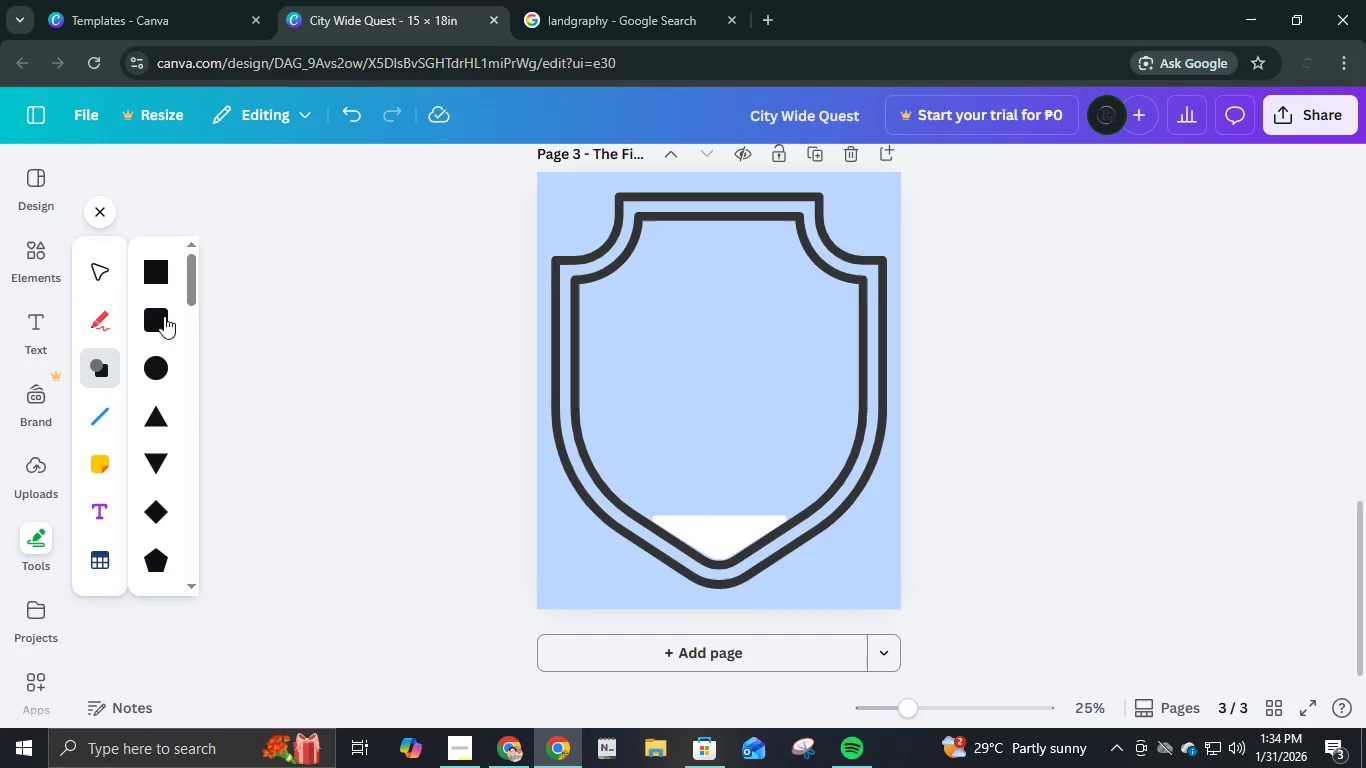 
left_click([164, 318])
 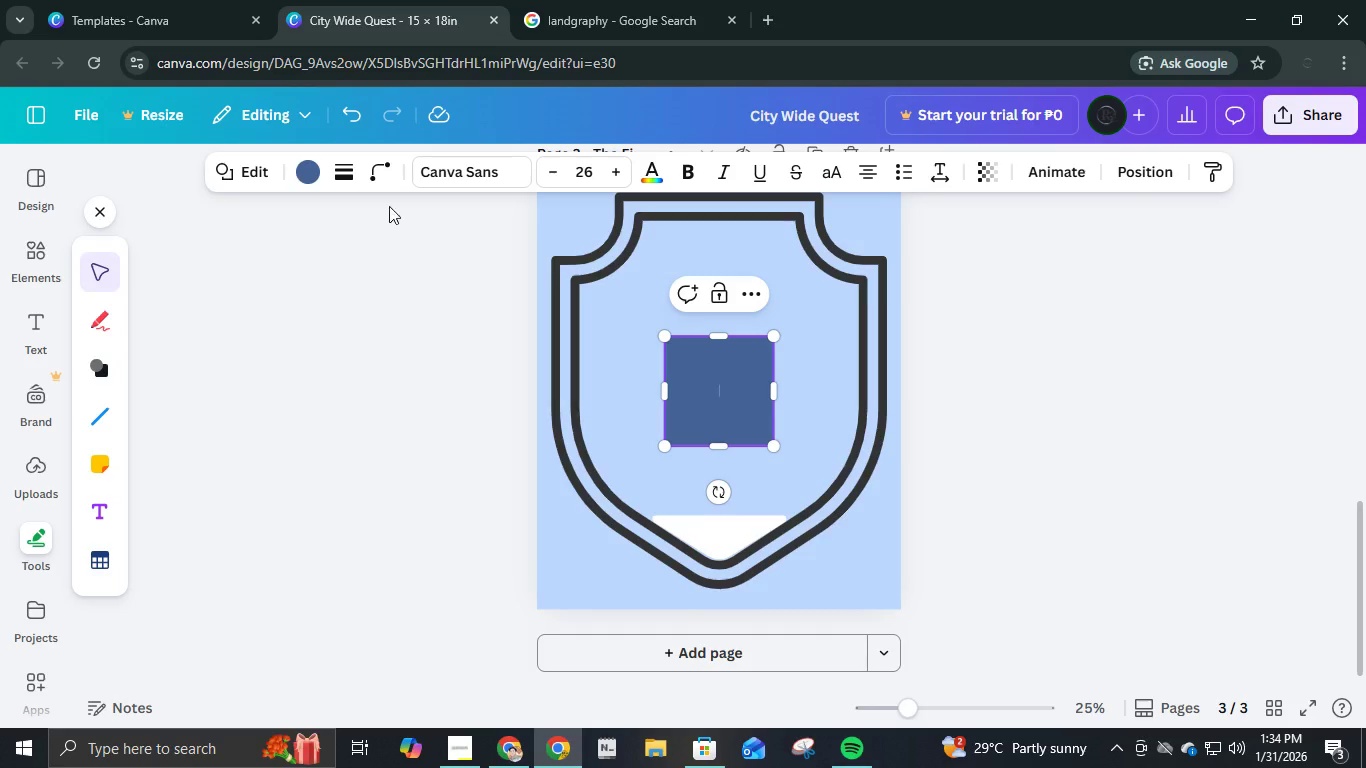 
left_click([305, 178])
 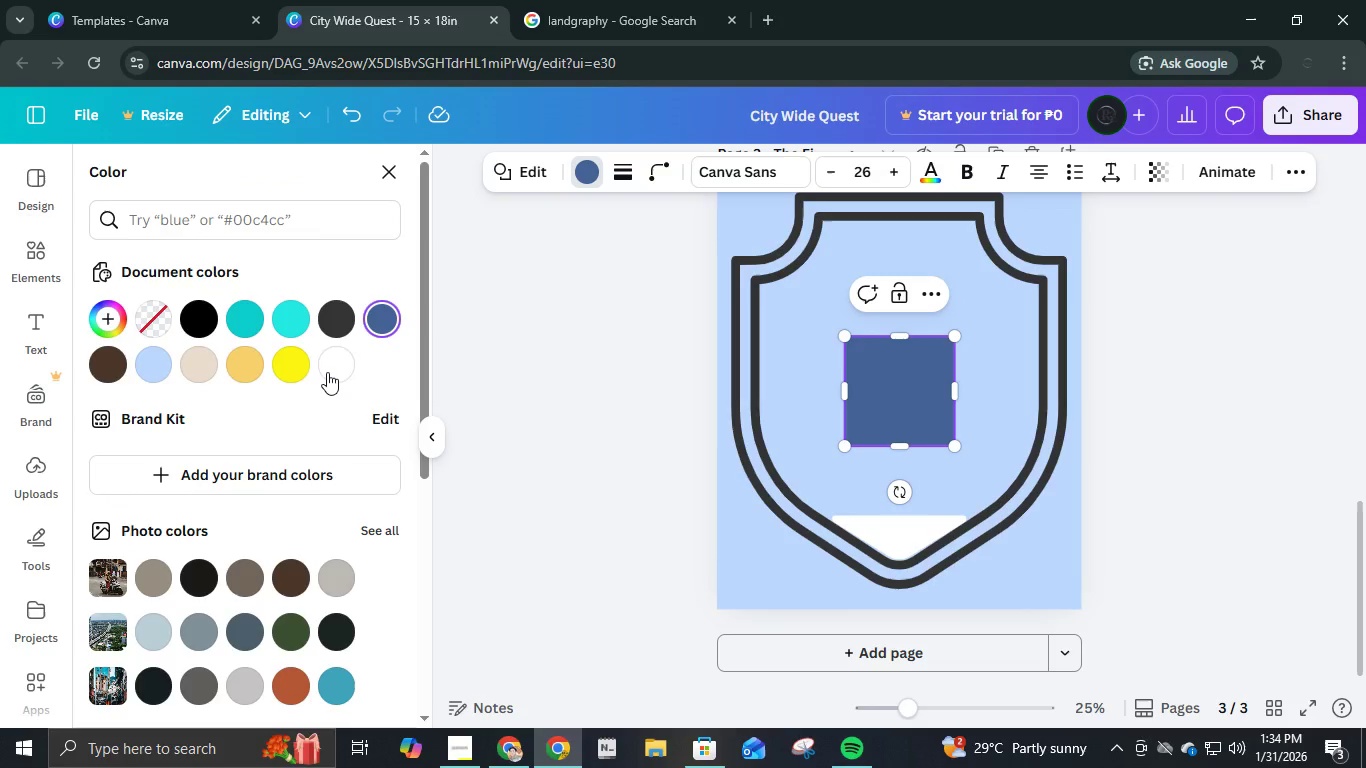 
left_click([327, 372])
 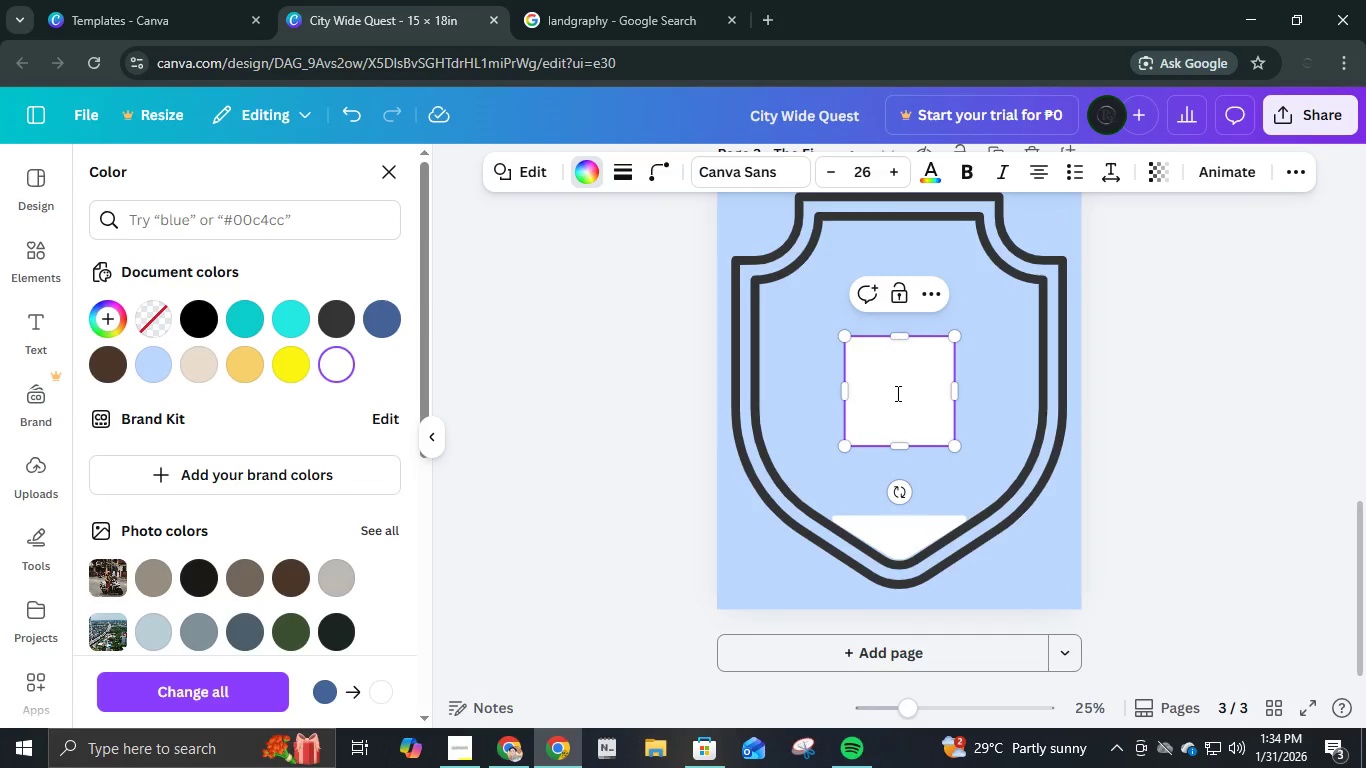 
left_click_drag(start_coordinate=[895, 395], to_coordinate=[883, 394])
 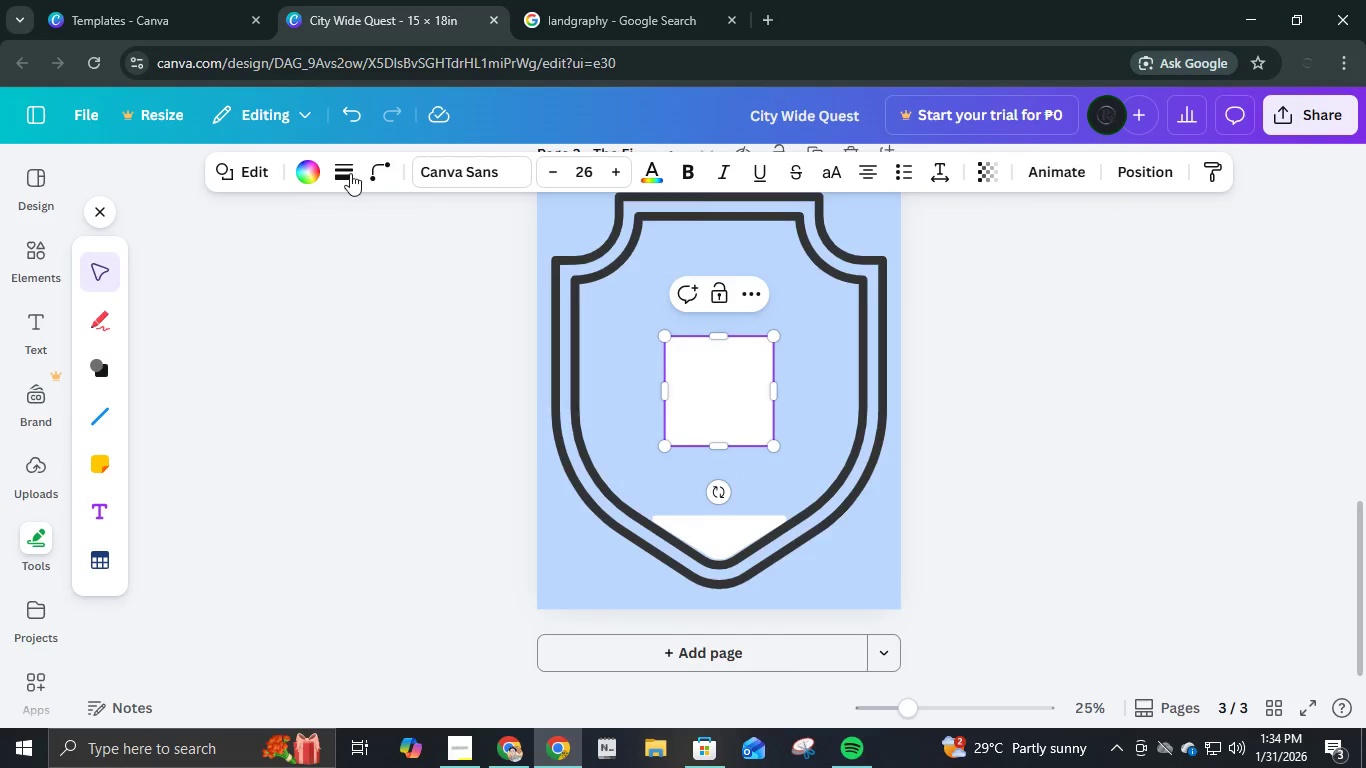 
left_click([386, 170])
 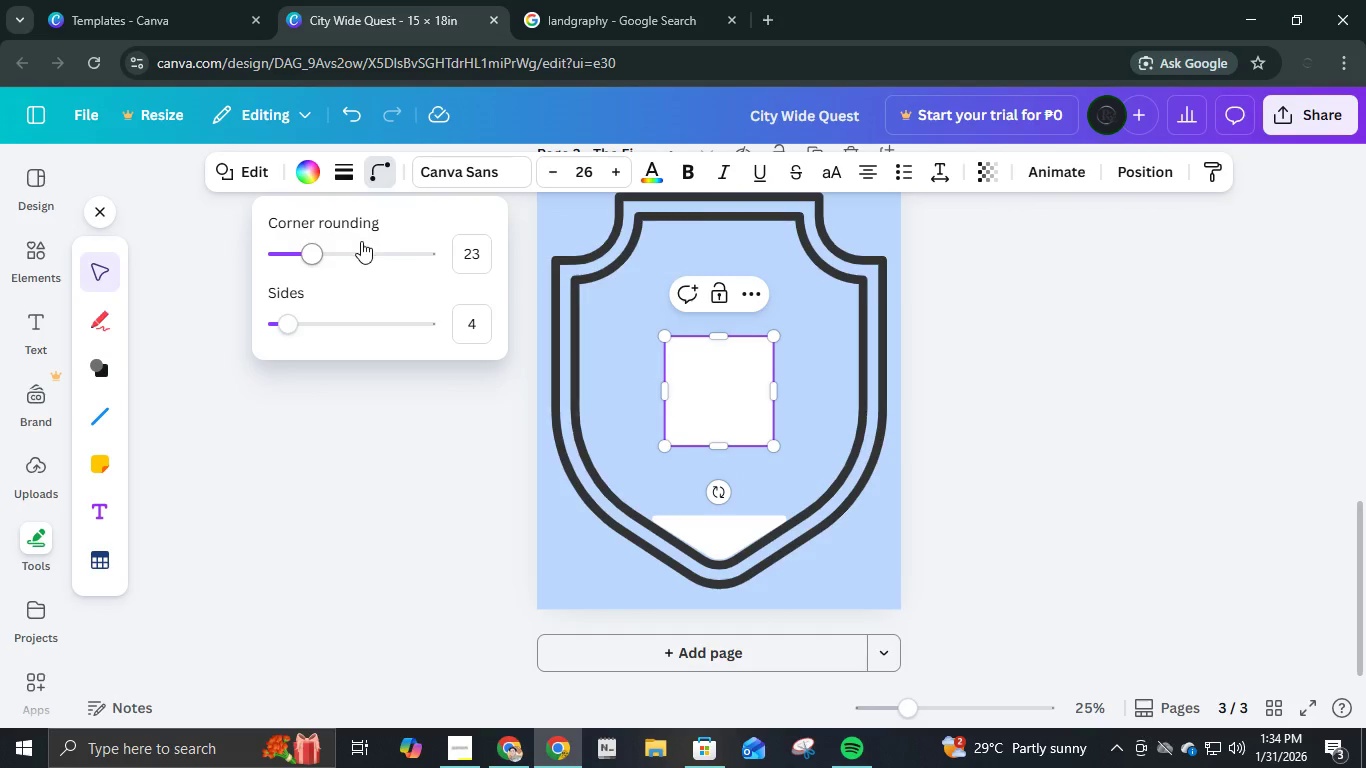 
left_click([361, 250])
 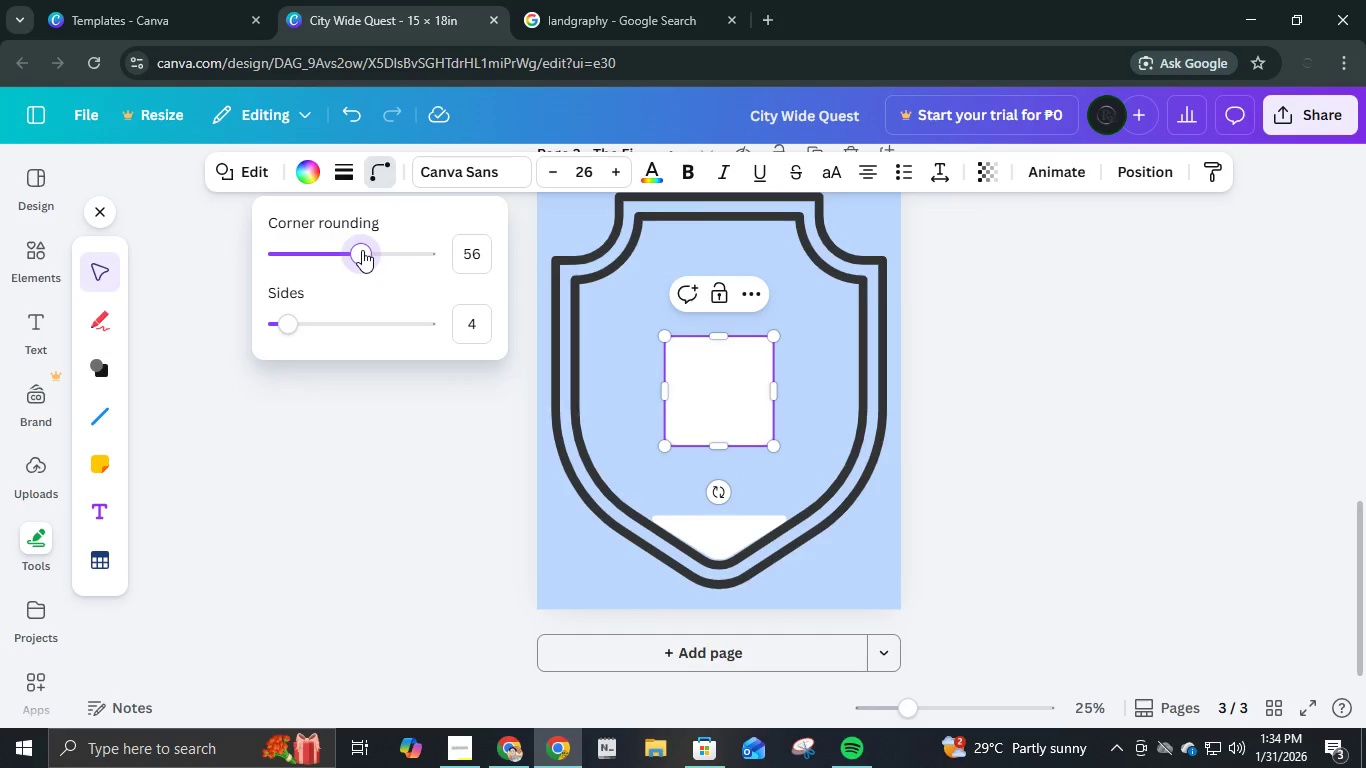 
left_click([362, 251])
 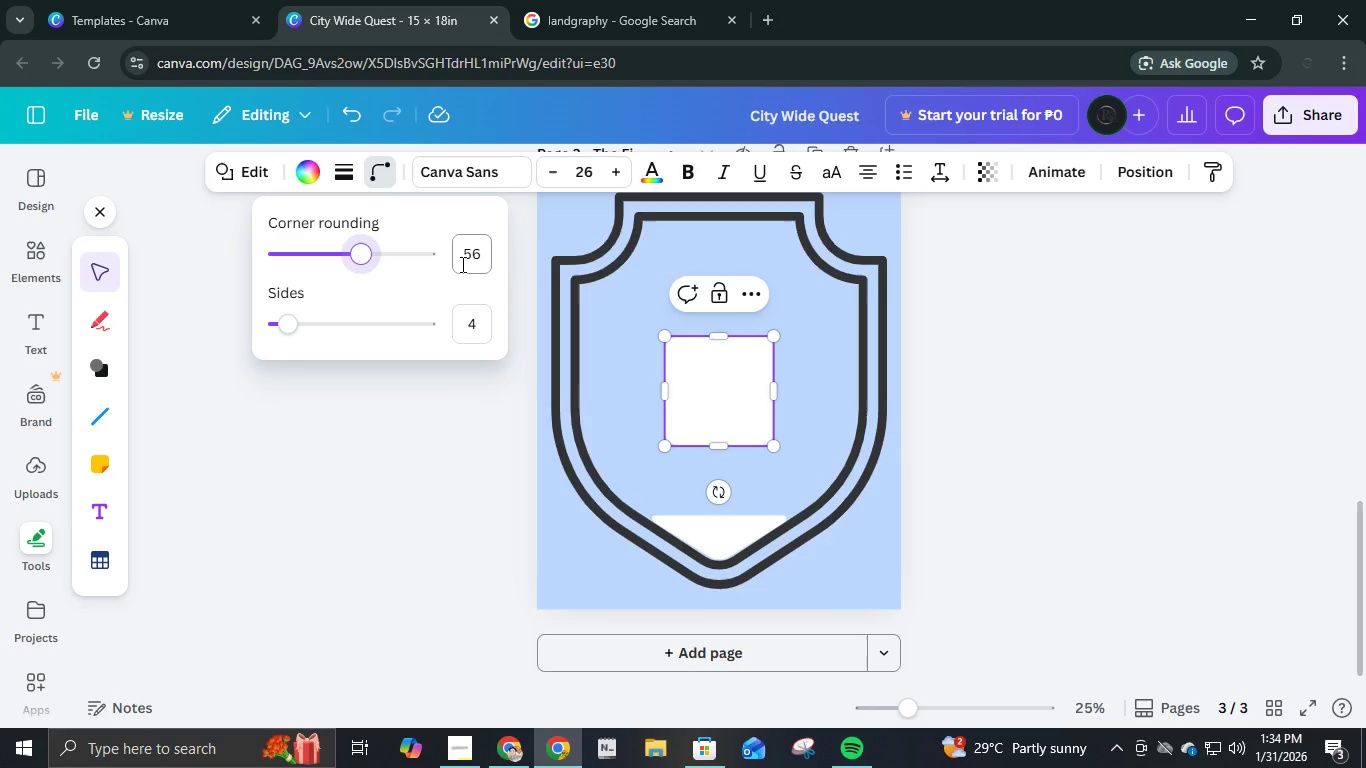 
left_click([455, 258])
 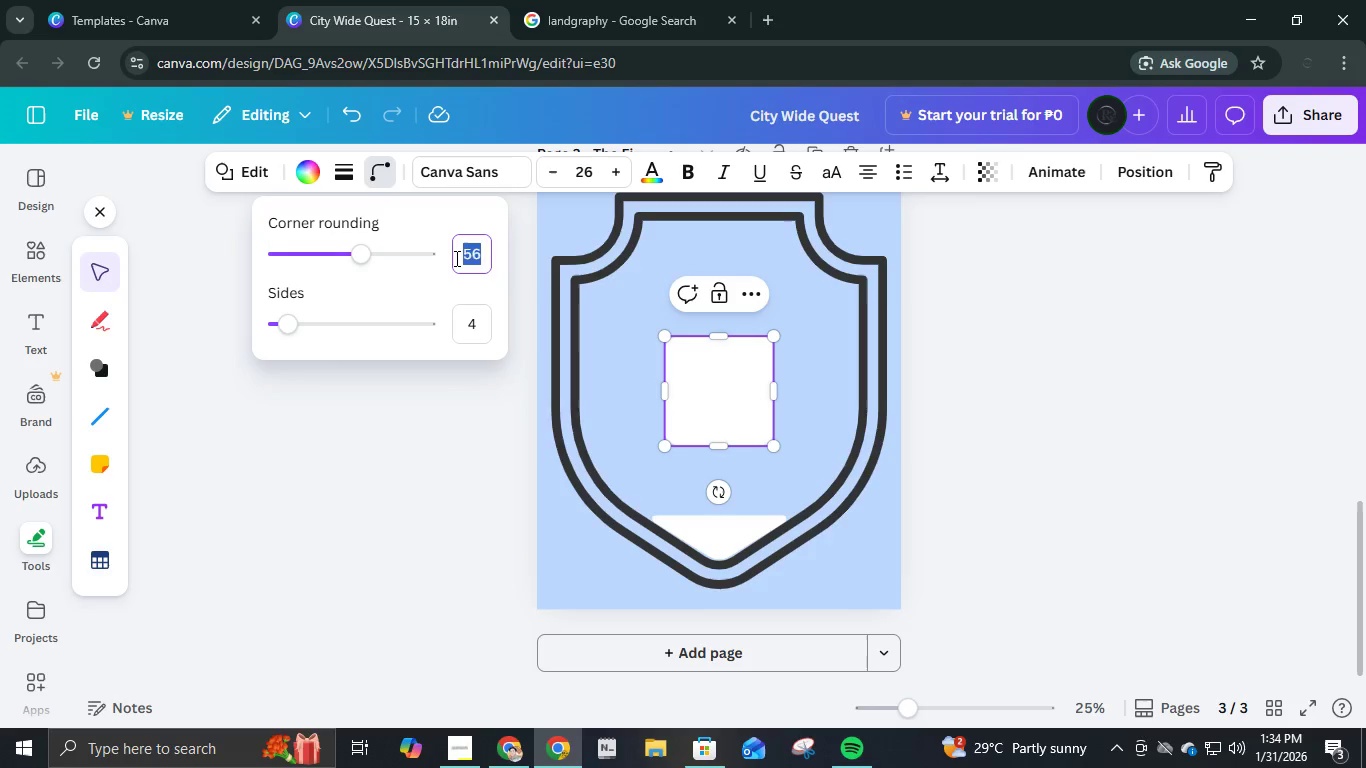 
key(Numpad5)
 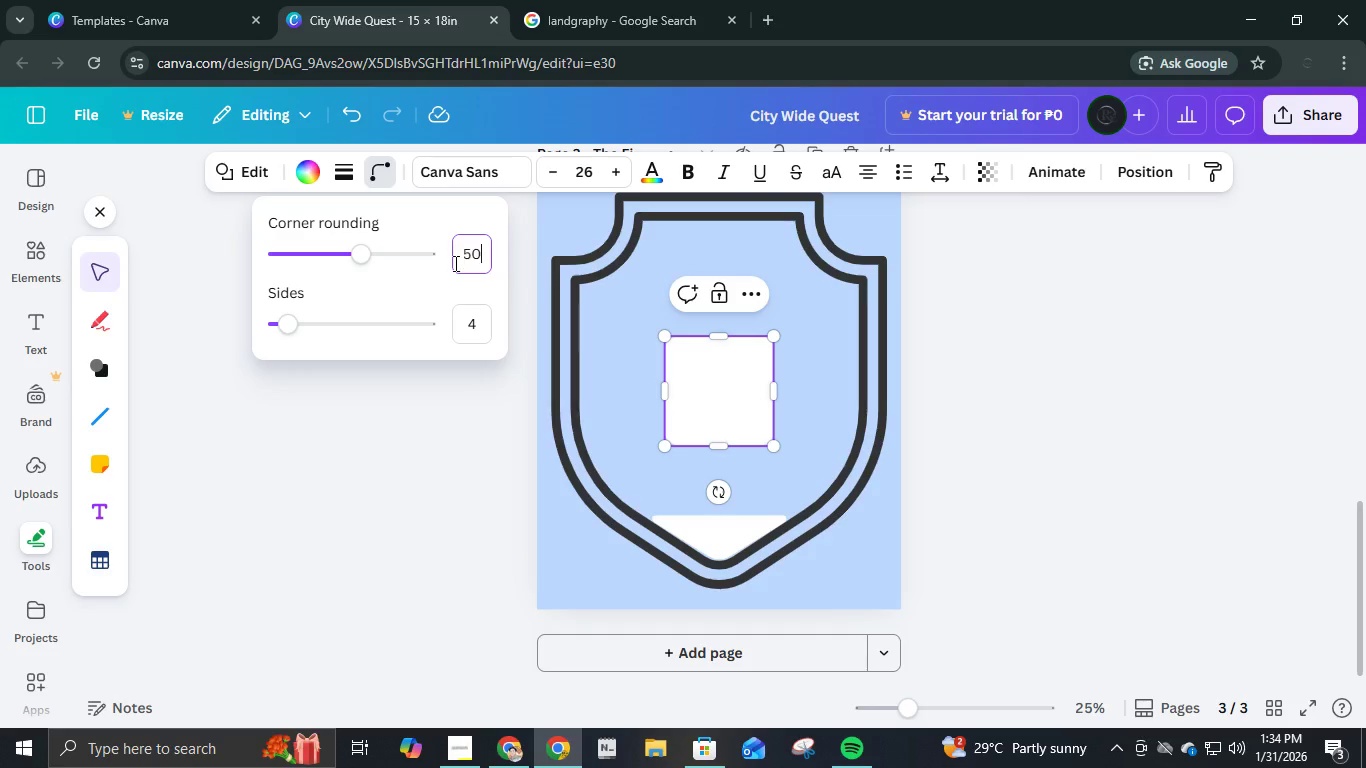 
key(Numpad0)
 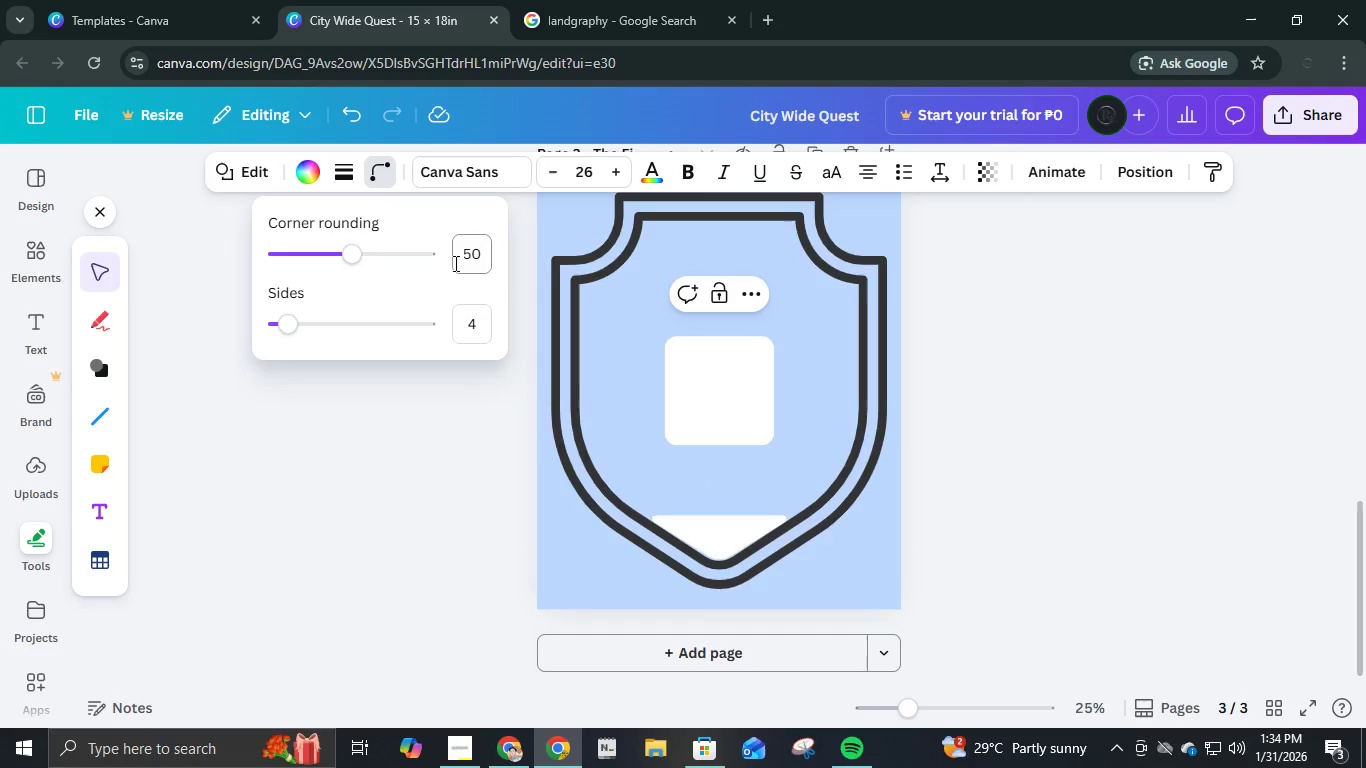 
key(NumpadEnter)
 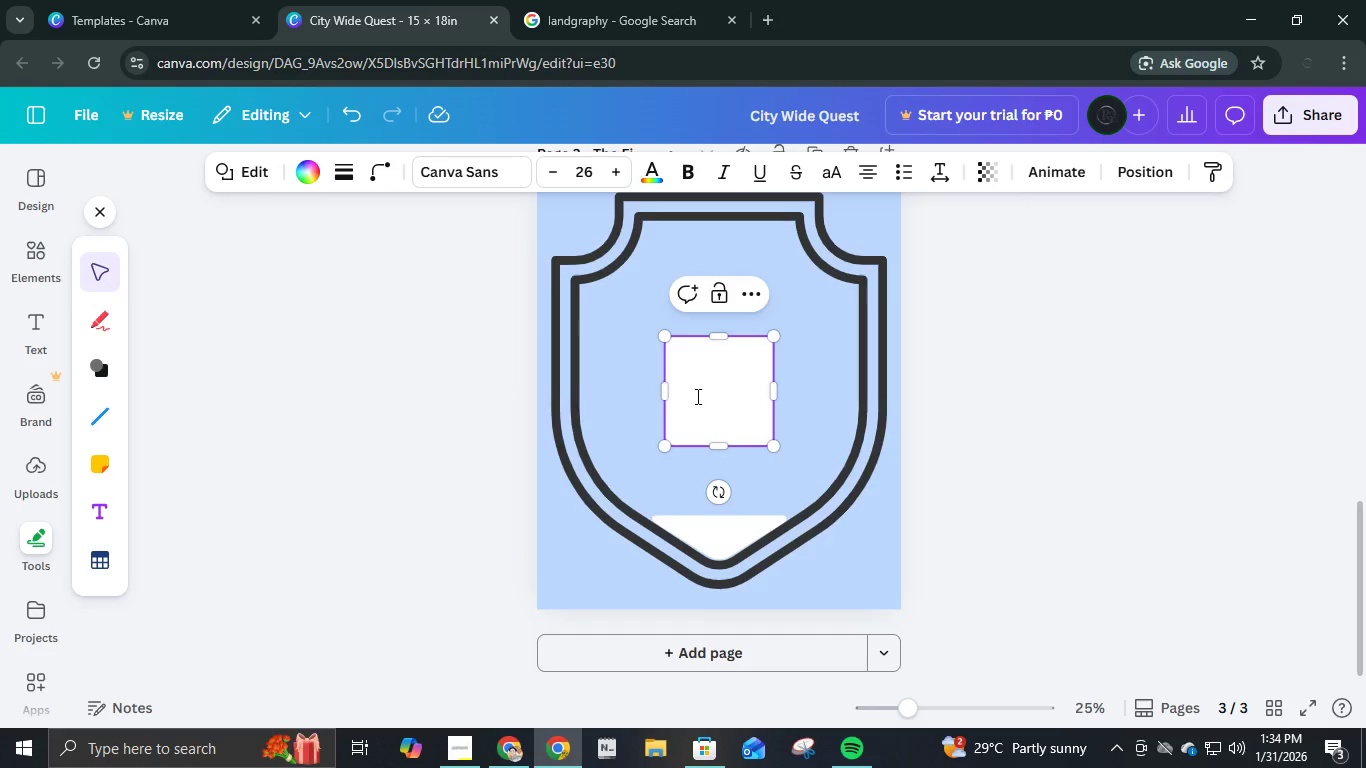 
left_click_drag(start_coordinate=[697, 396], to_coordinate=[687, 400])
 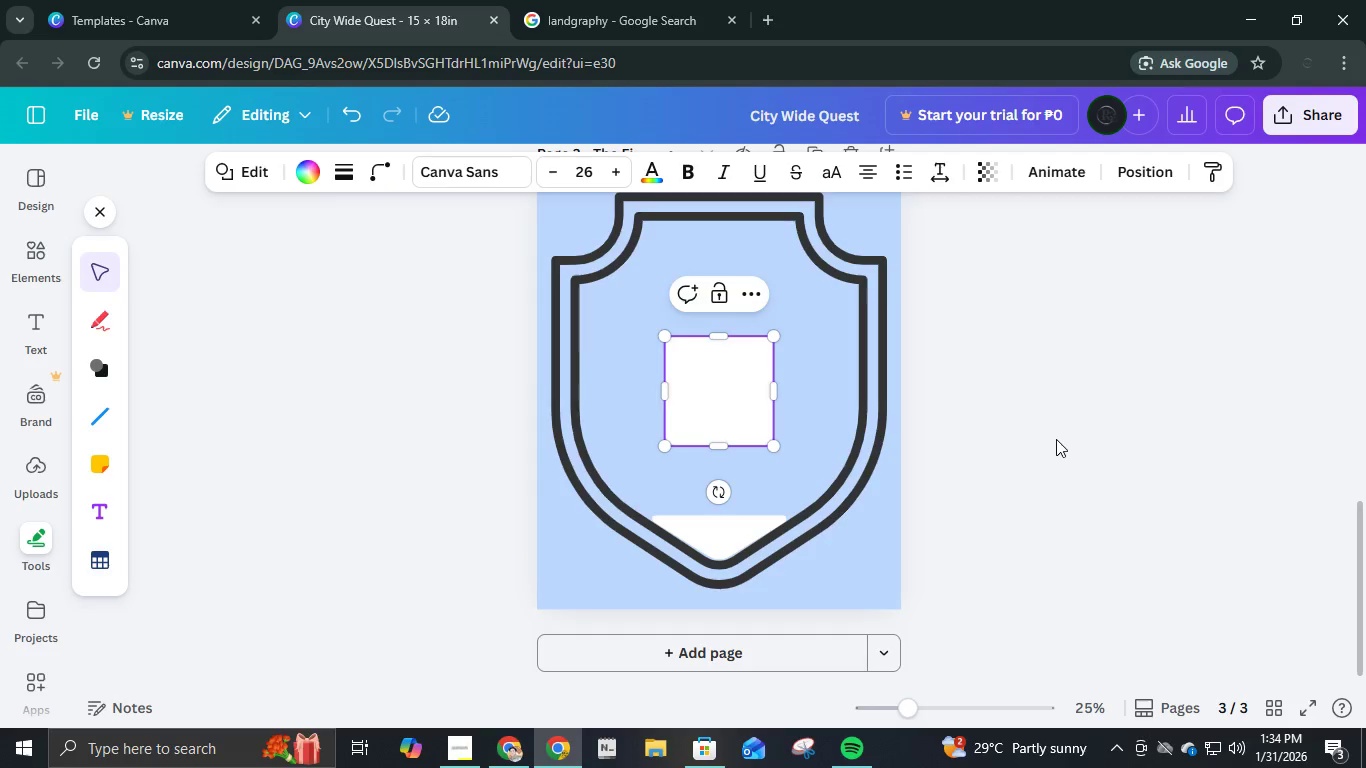 
left_click([1056, 439])
 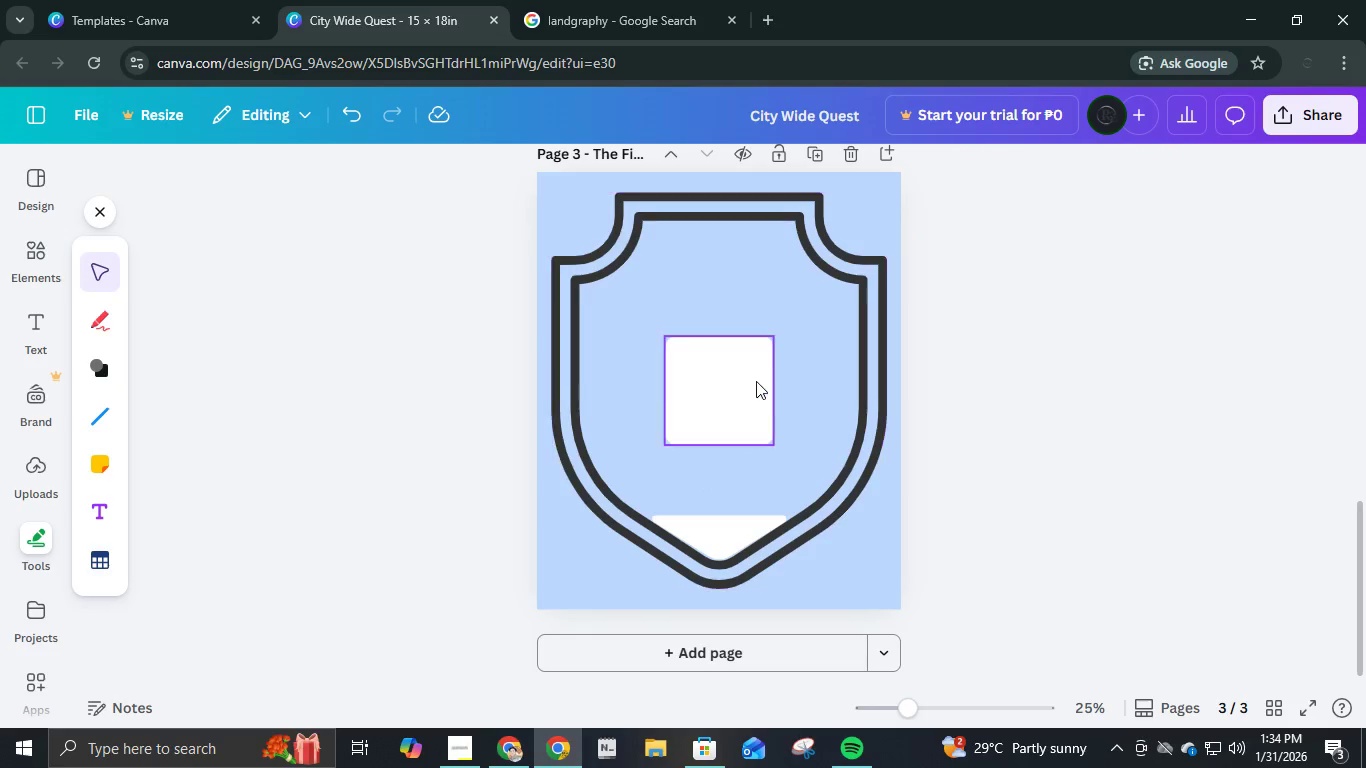 
left_click_drag(start_coordinate=[756, 381], to_coordinate=[740, 456])
 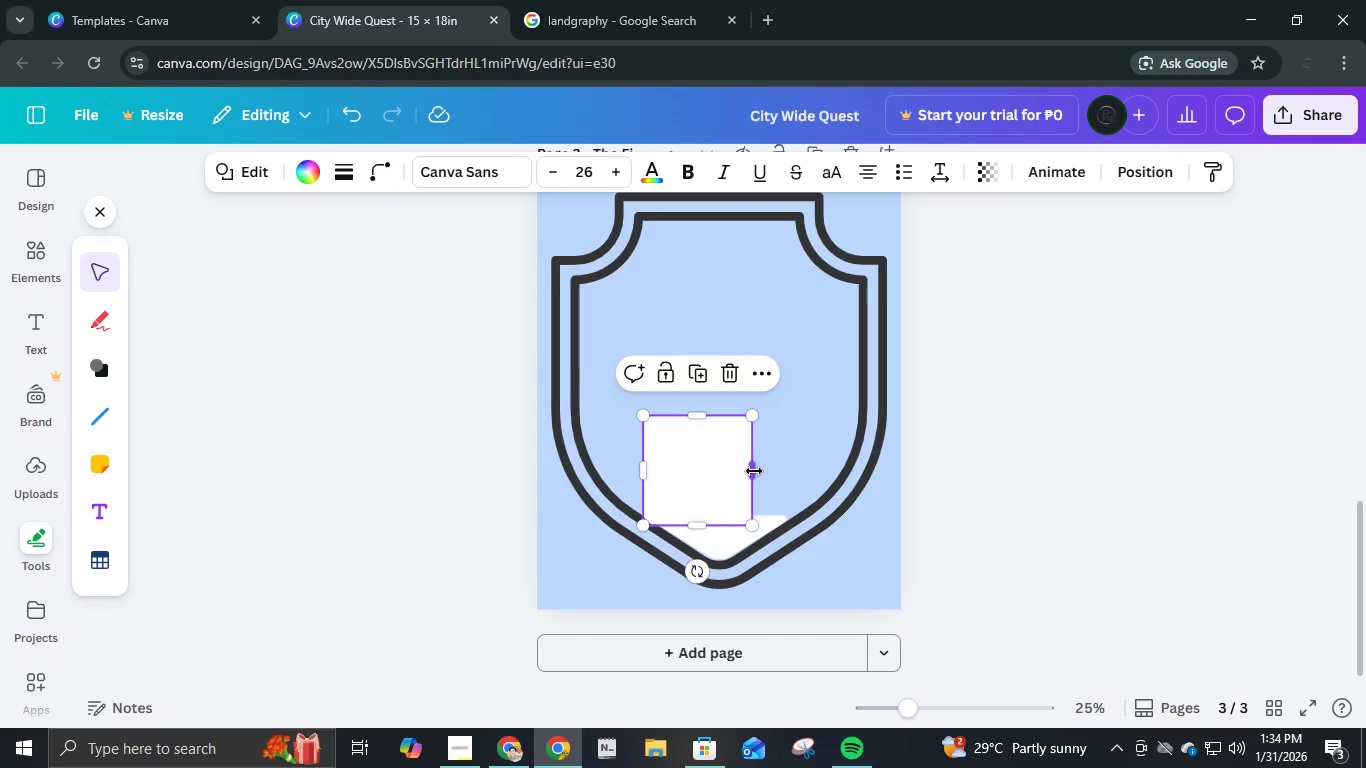 
left_click_drag(start_coordinate=[752, 471], to_coordinate=[773, 476])
 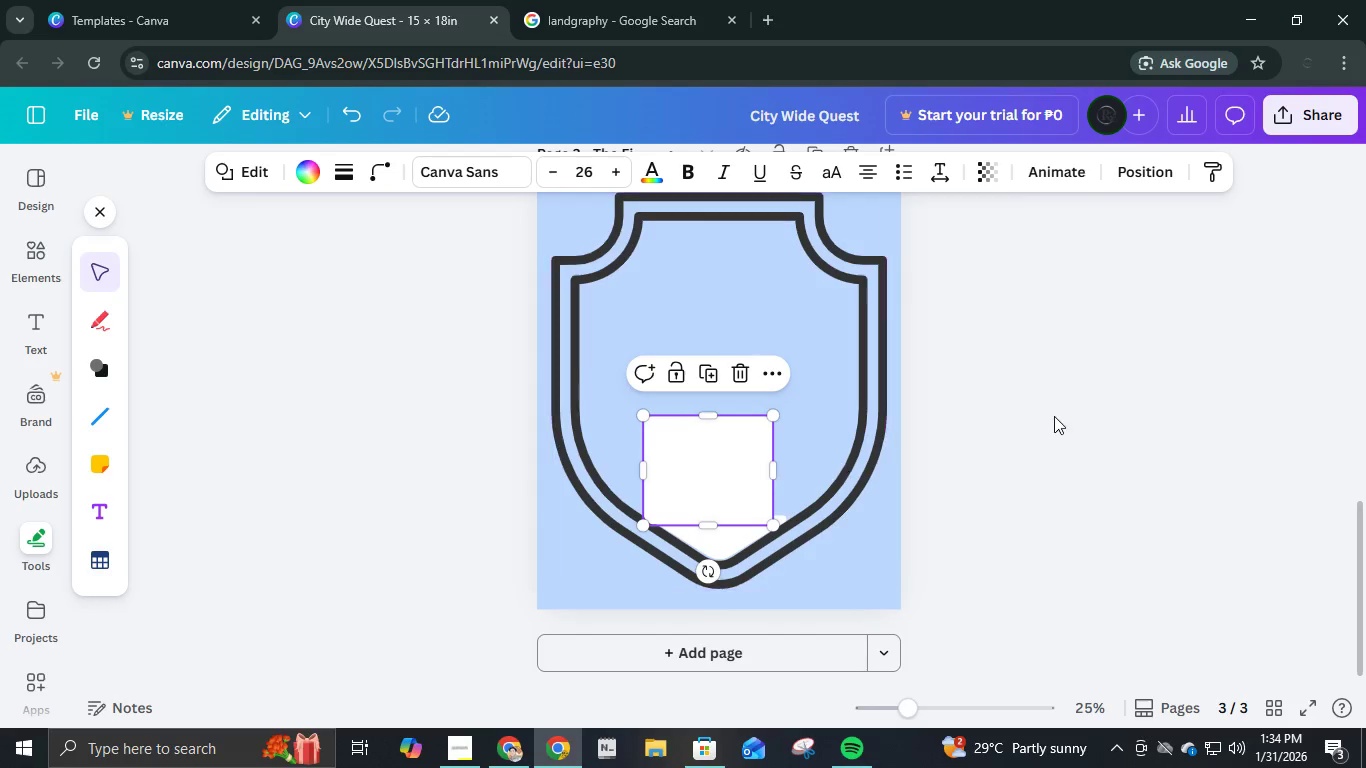 
left_click([1054, 416])
 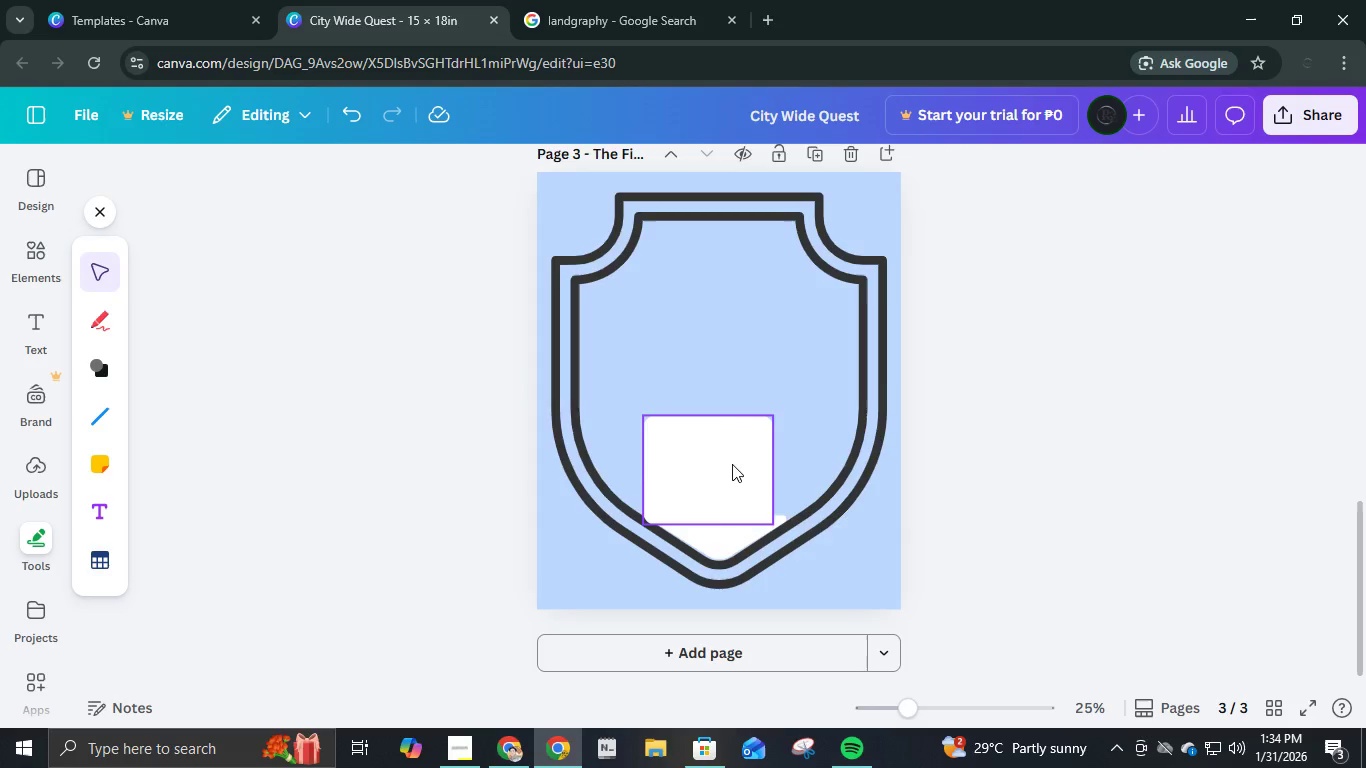 
left_click_drag(start_coordinate=[732, 464], to_coordinate=[671, 336])
 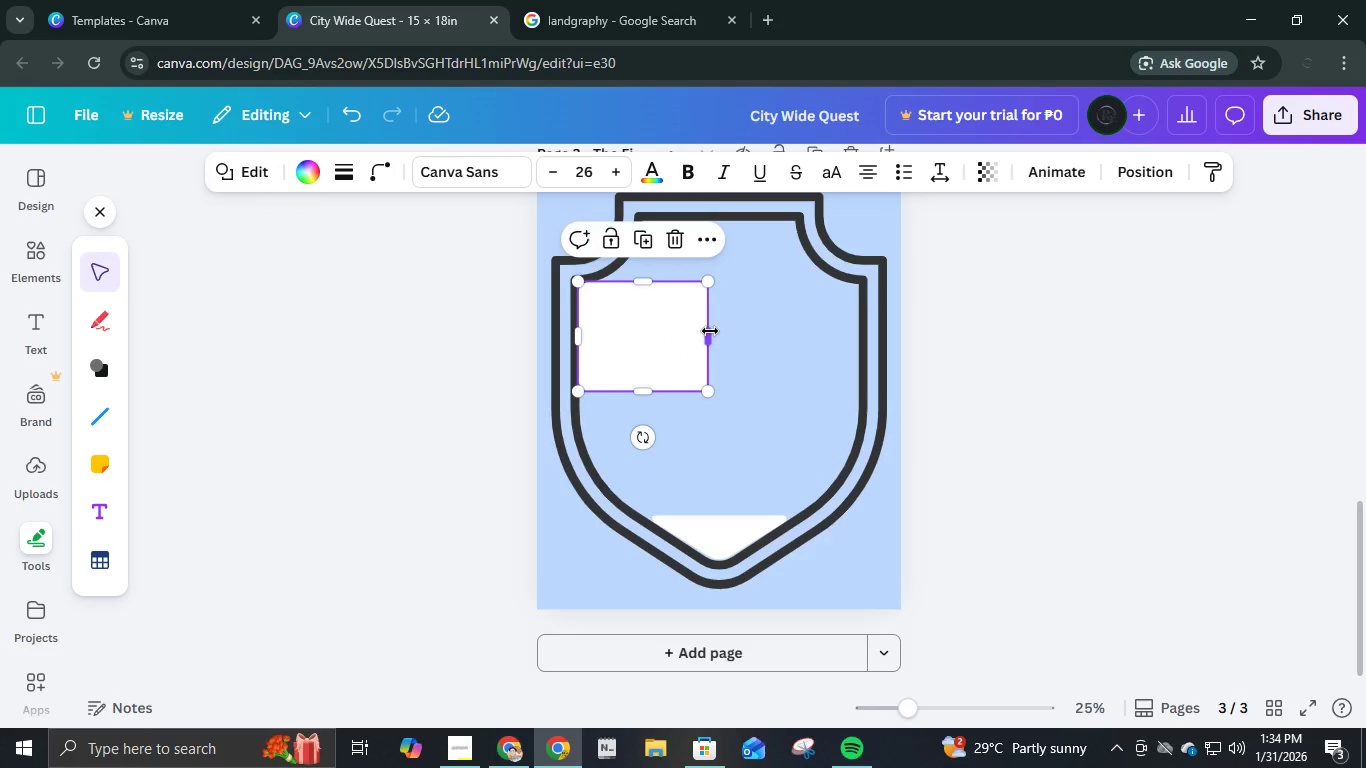 
left_click_drag(start_coordinate=[710, 331], to_coordinate=[863, 347])
 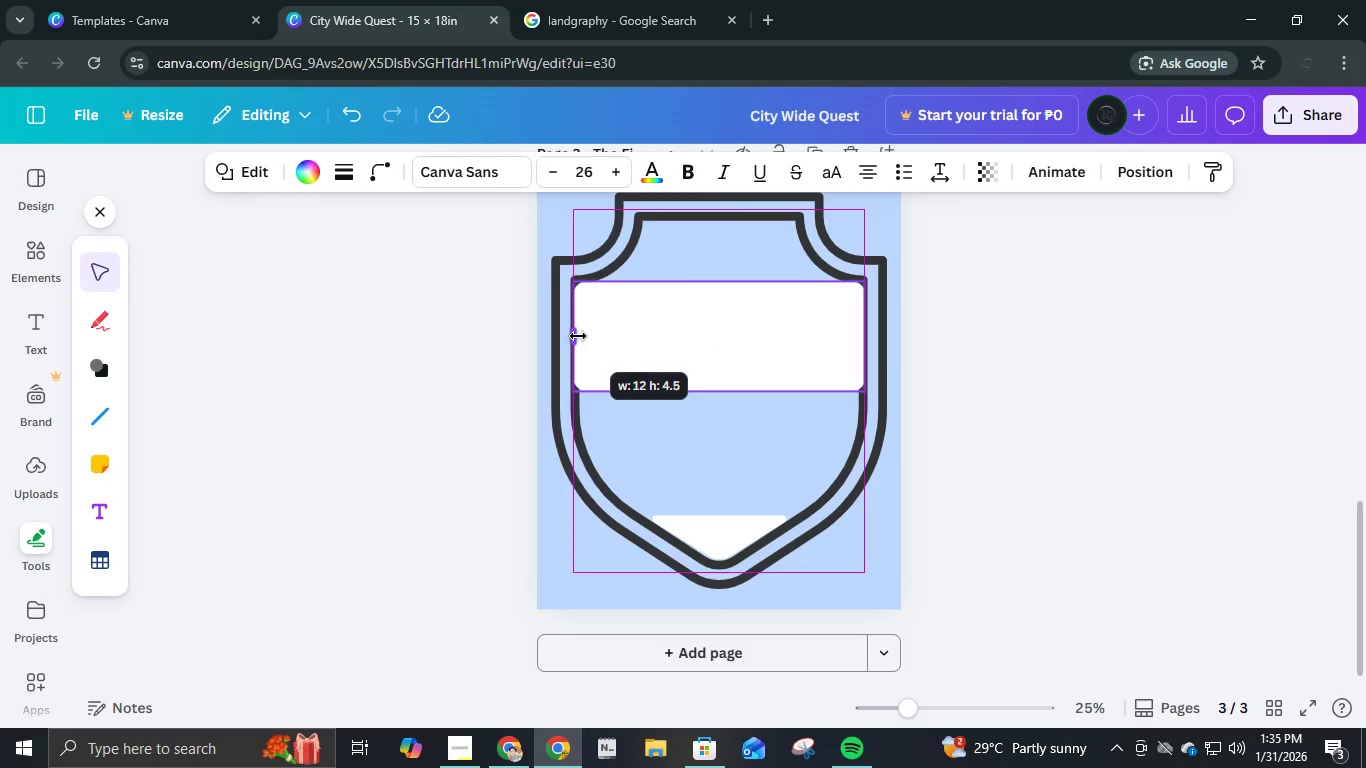 
left_click([577, 336])
 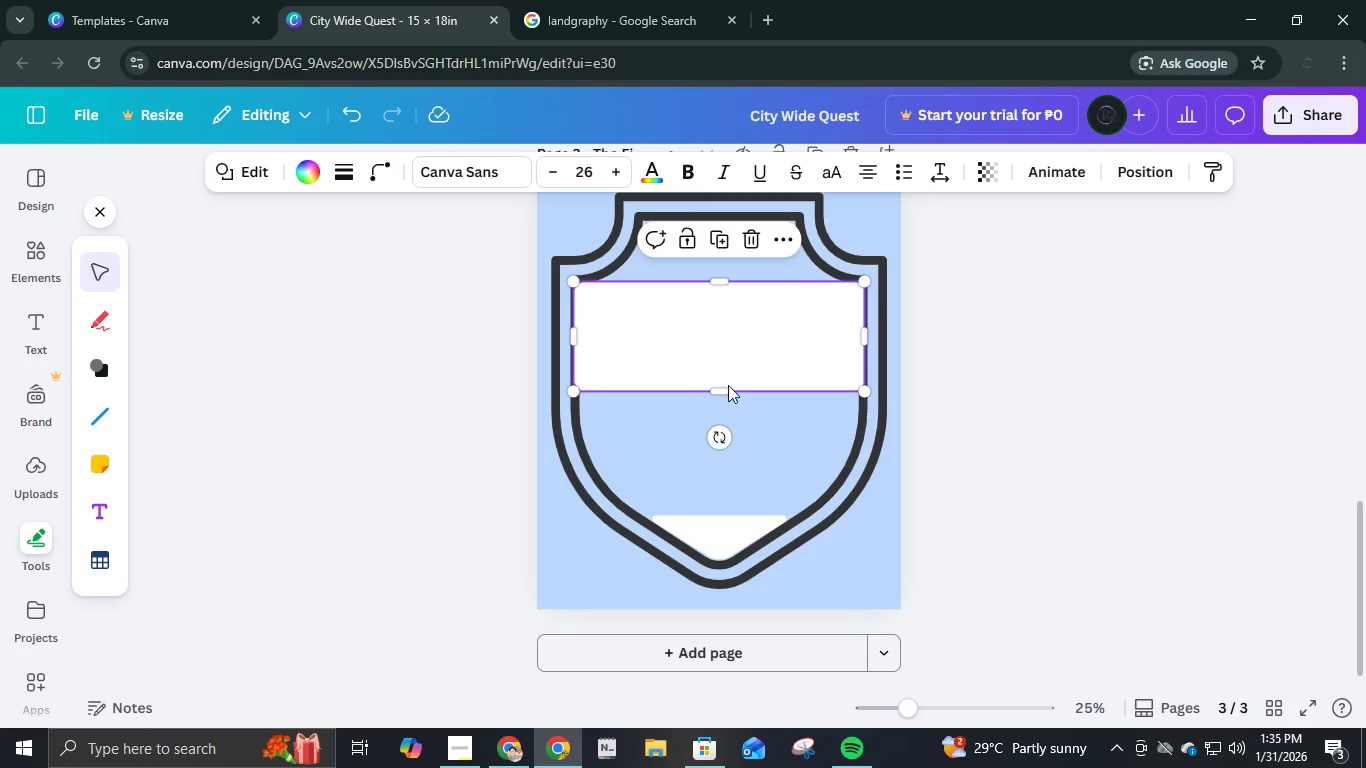 
left_click_drag(start_coordinate=[724, 392], to_coordinate=[732, 427])
 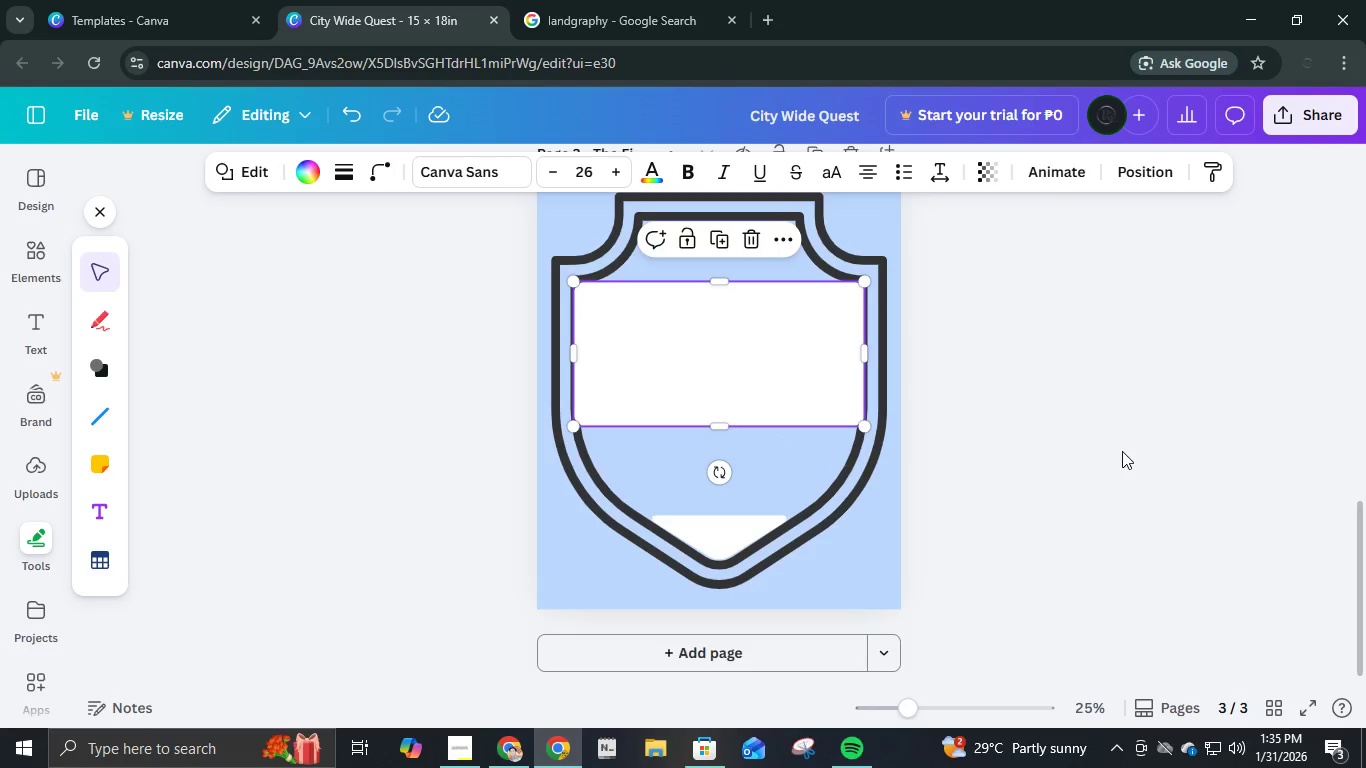 
left_click([1122, 451])
 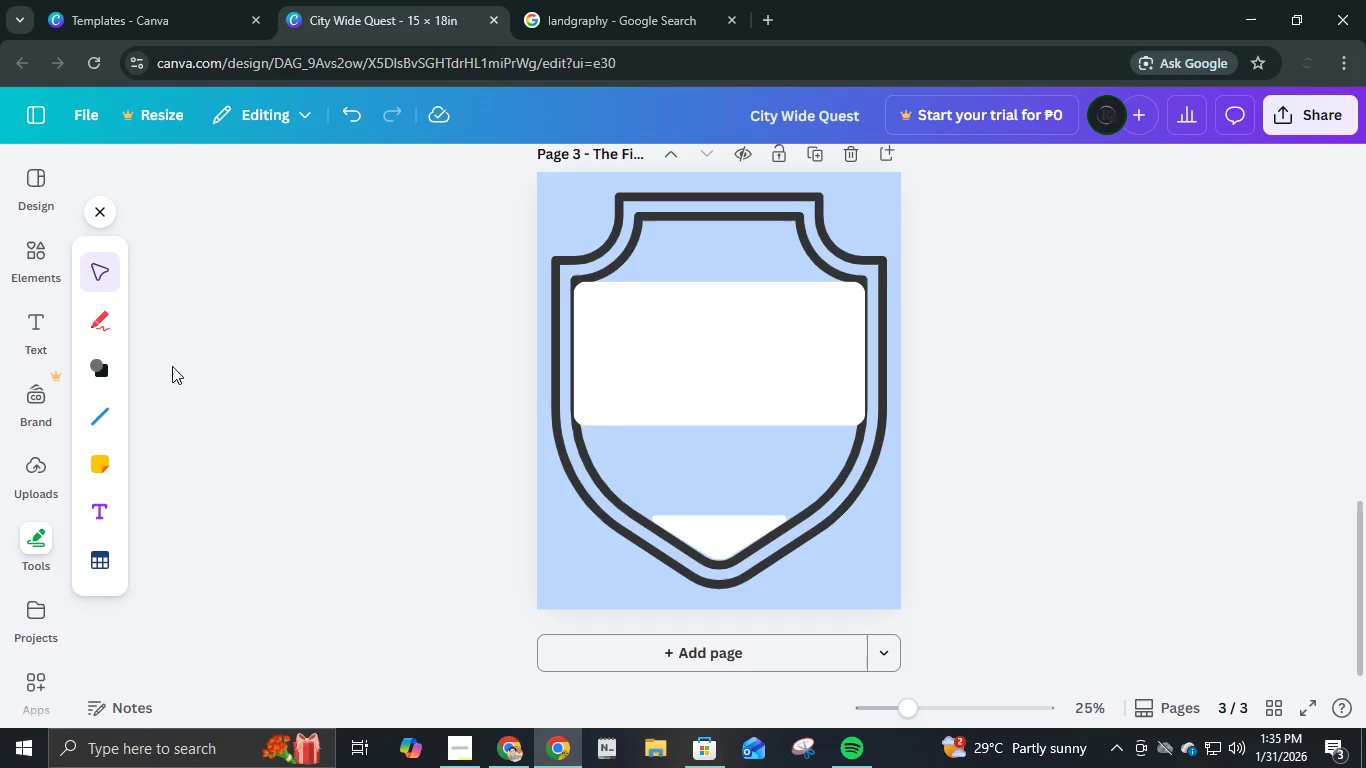 
left_click([109, 370])
 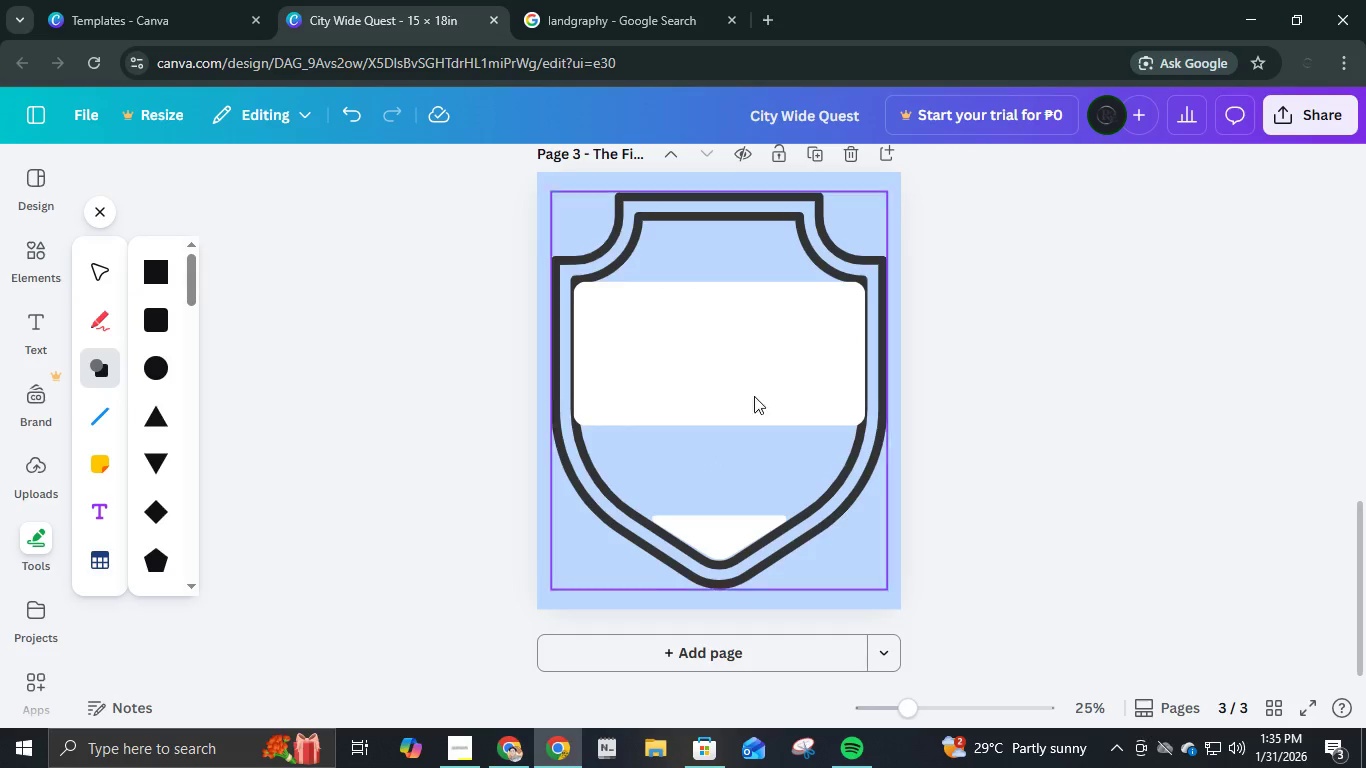 
left_click([764, 363])
 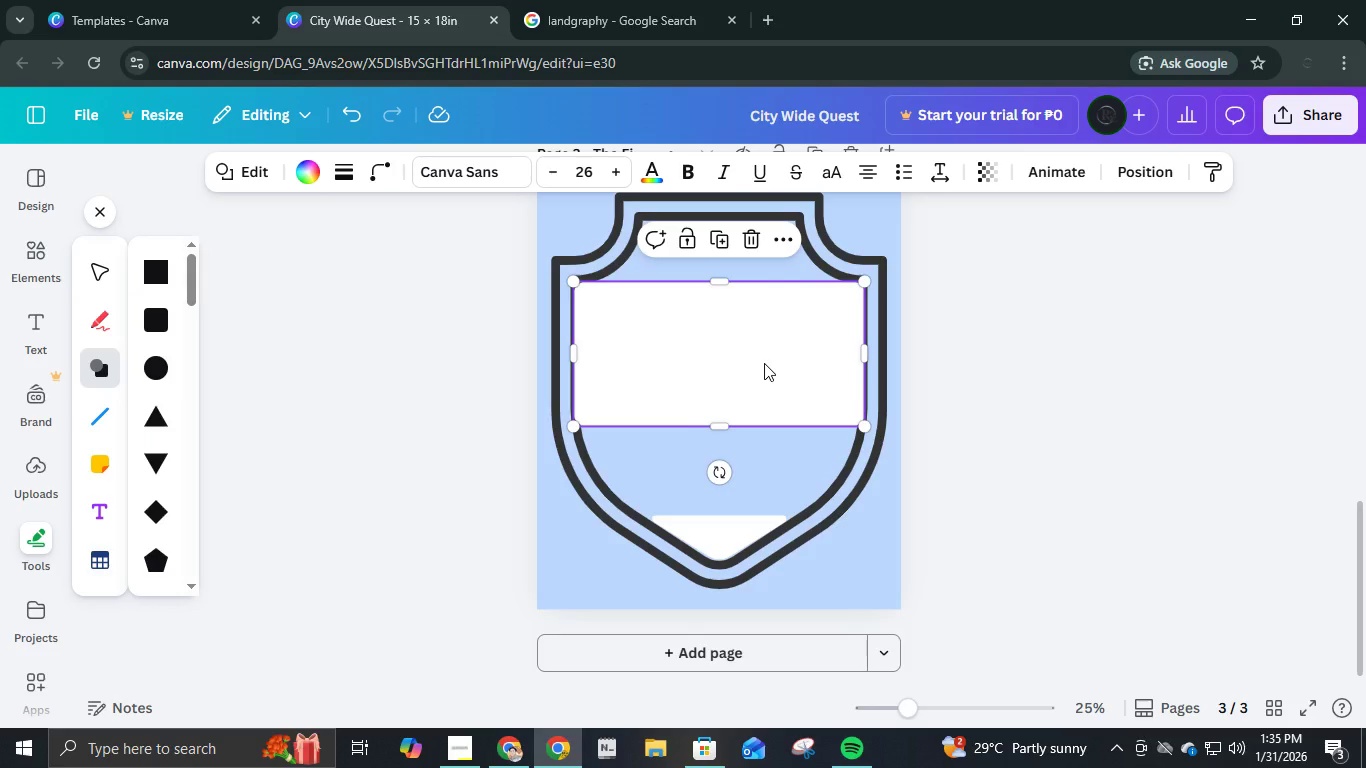 
hold_key(key=ControlLeft, duration=0.48)
 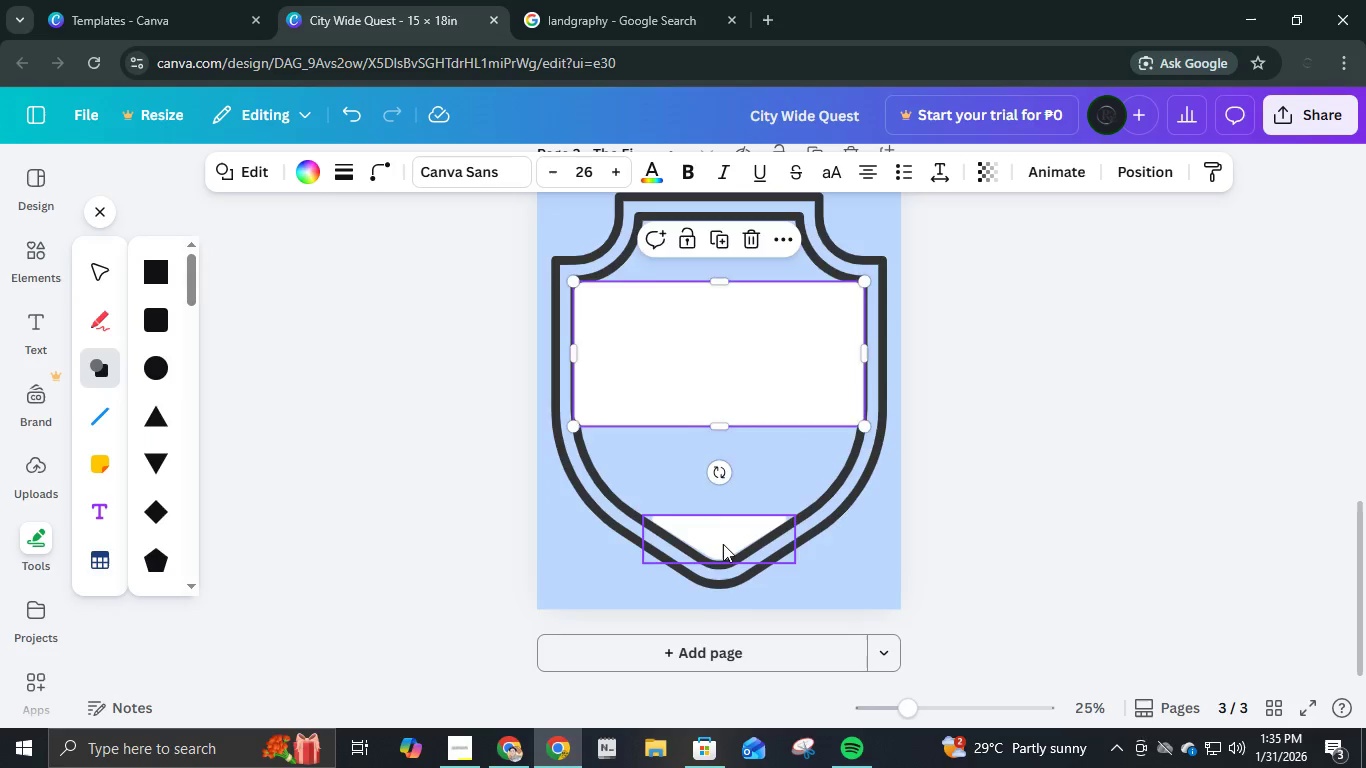 
left_click([723, 544])
 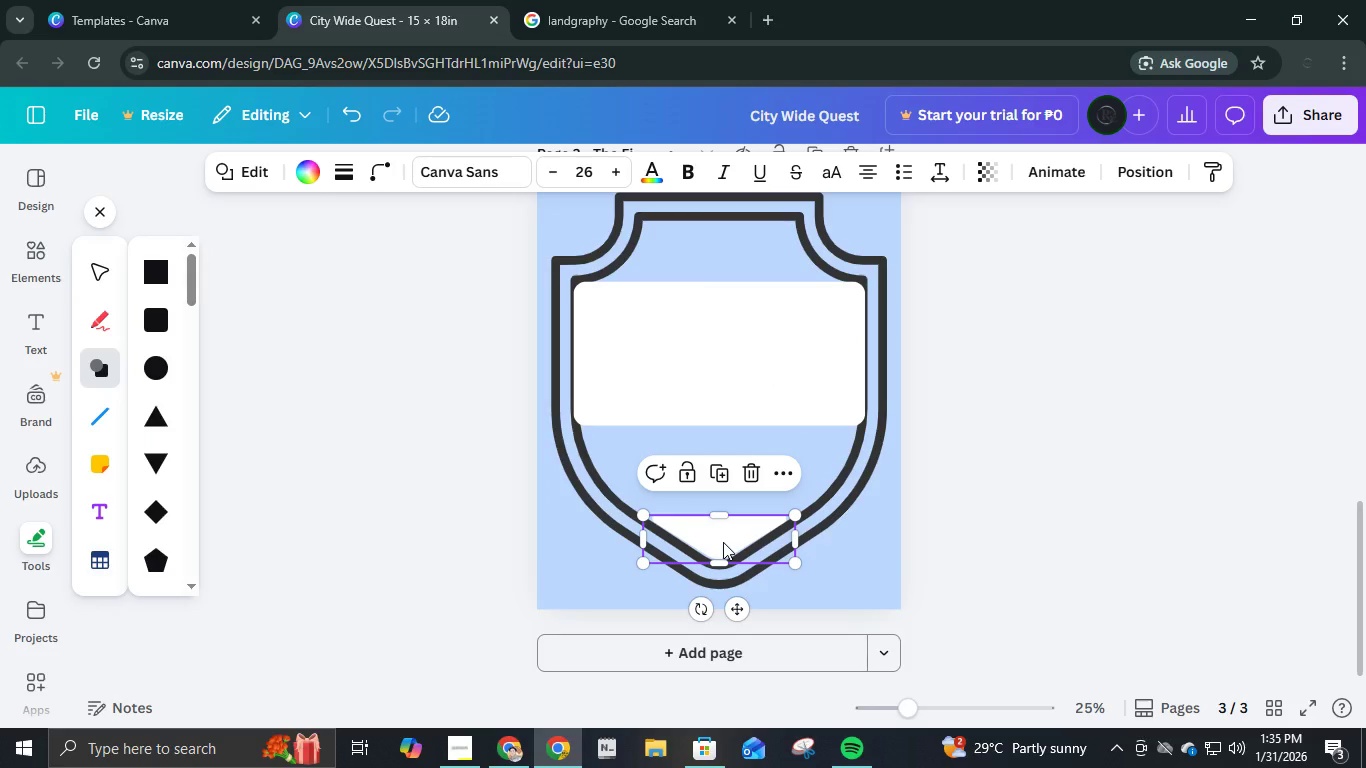 
key(Control+D)
 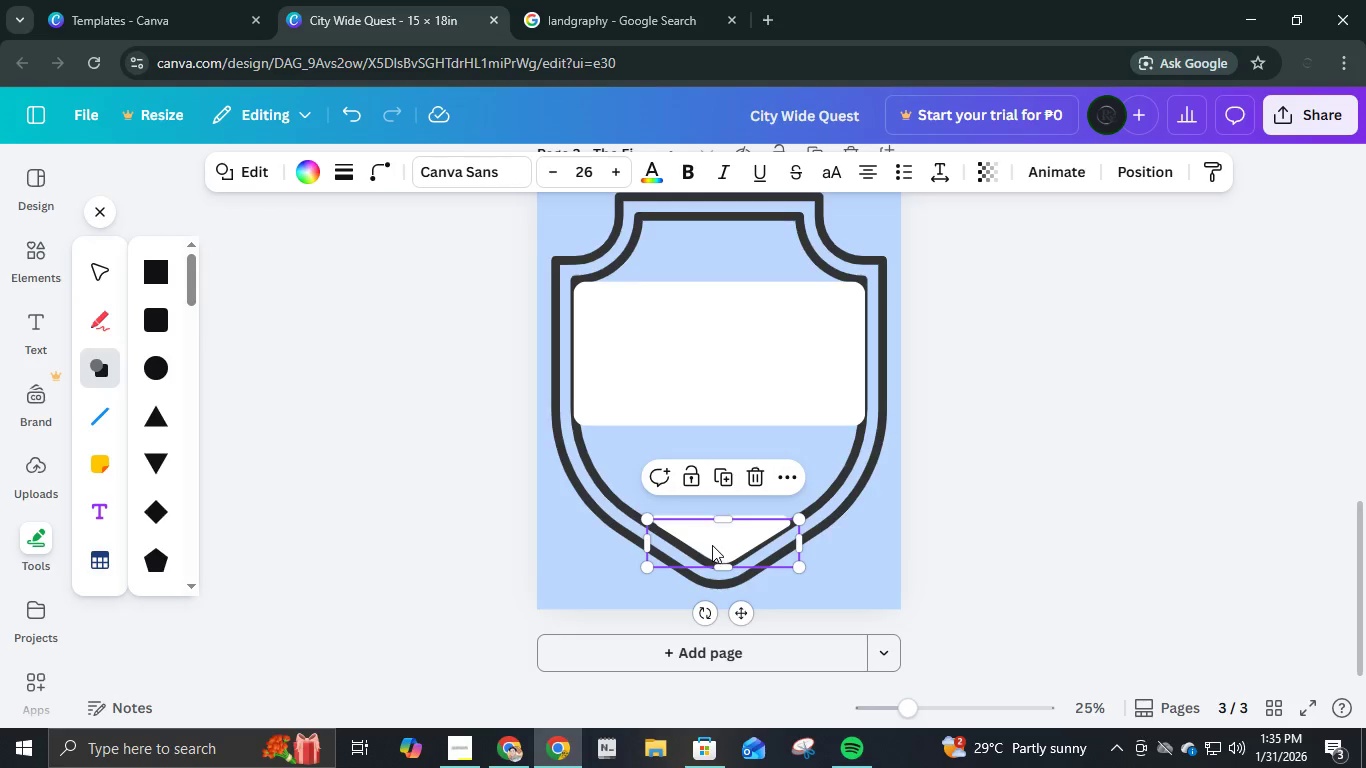 
left_click_drag(start_coordinate=[714, 547], to_coordinate=[668, 508])
 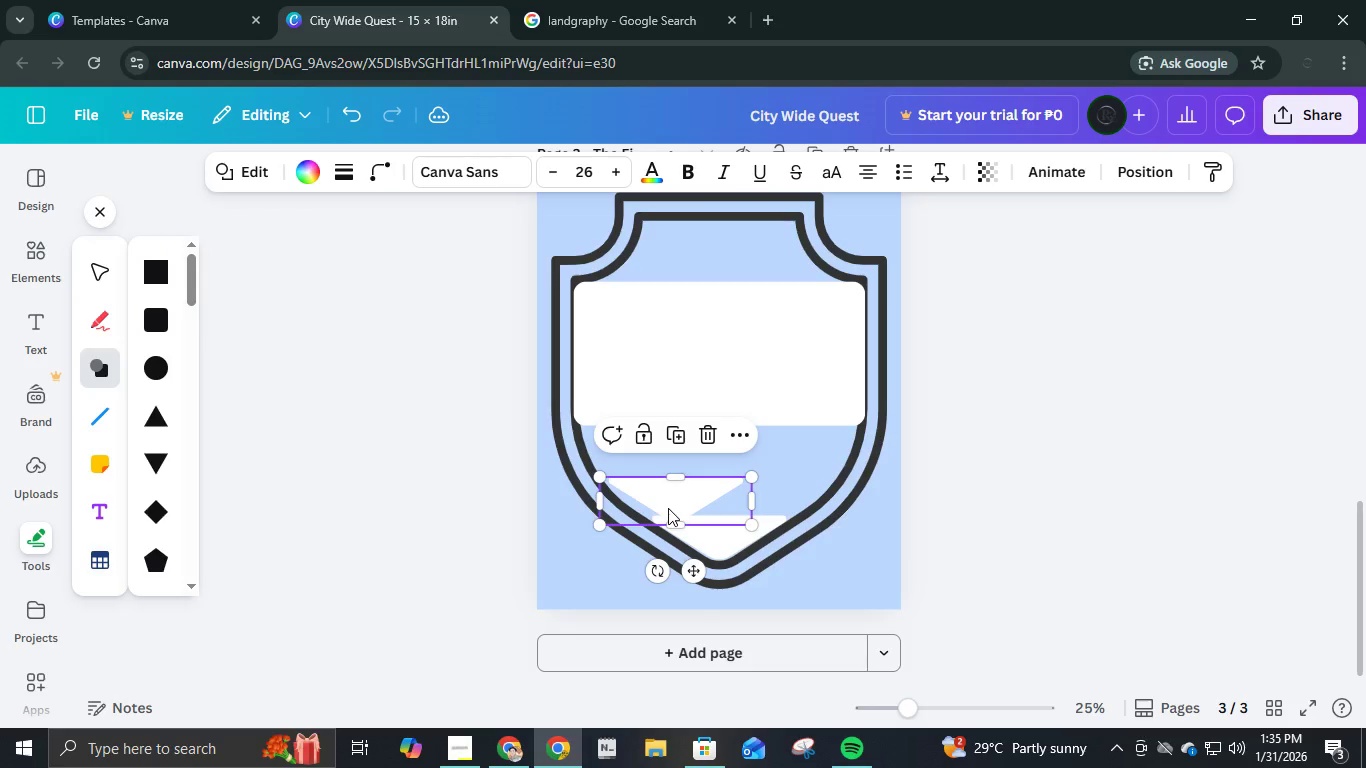 
left_click([668, 508])
 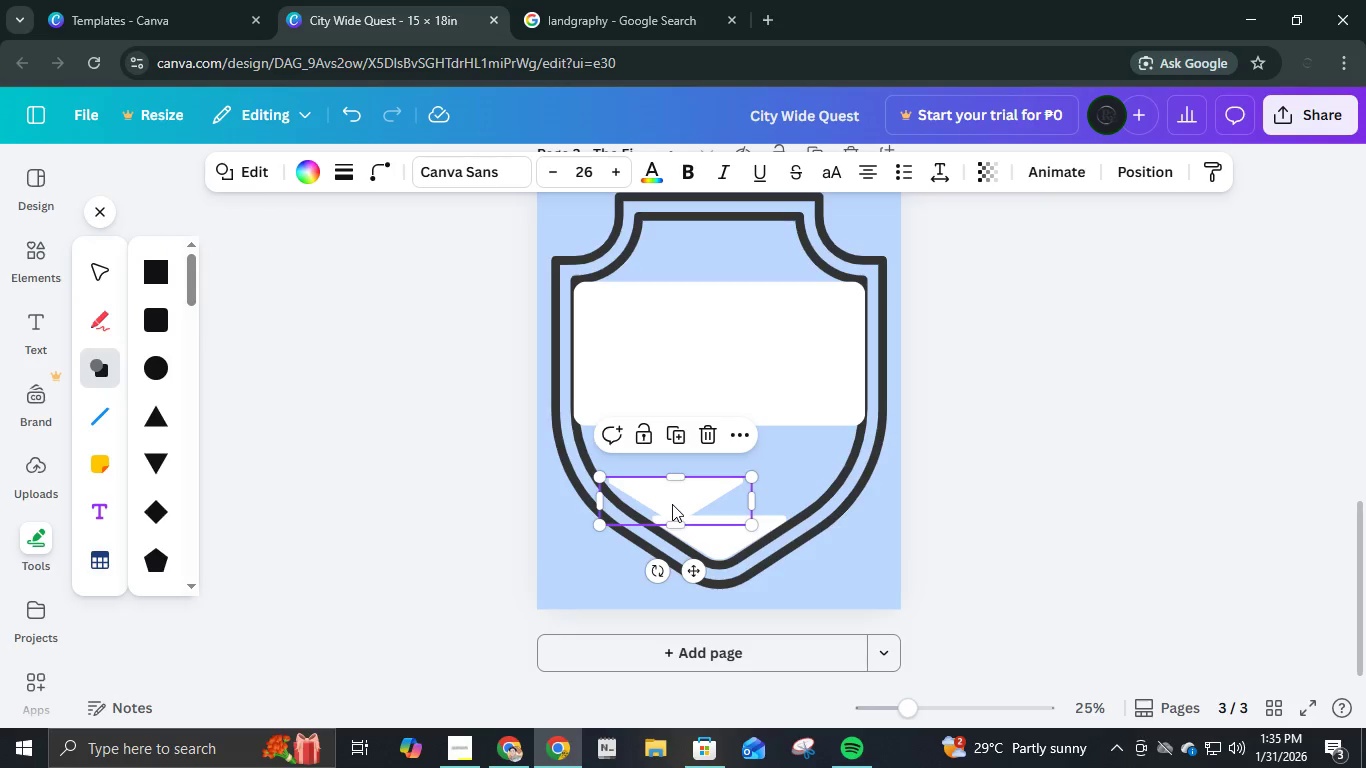 
left_click_drag(start_coordinate=[672, 504], to_coordinate=[679, 512])
 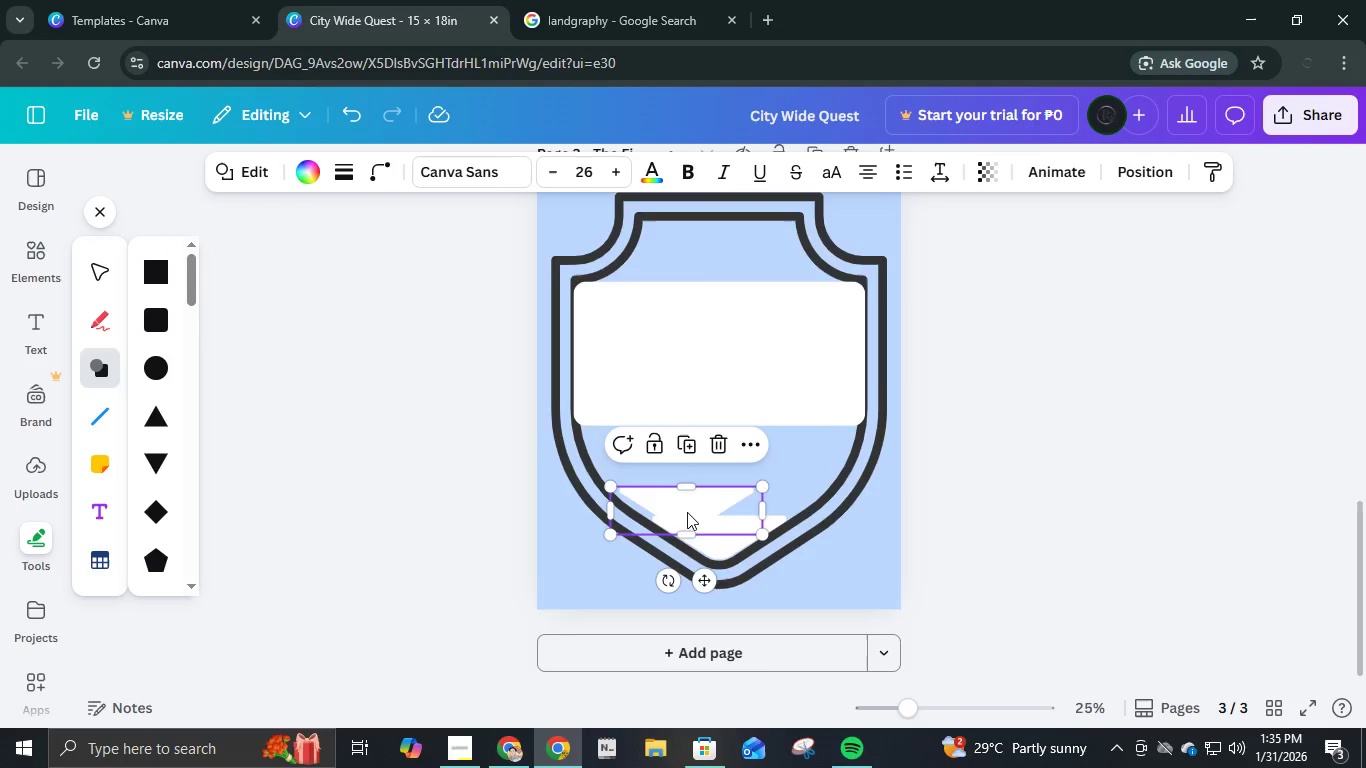 
hold_key(key=ControlLeft, duration=0.61)
scroll: coordinate [688, 517], scroll_direction: up, amount: 7.0
 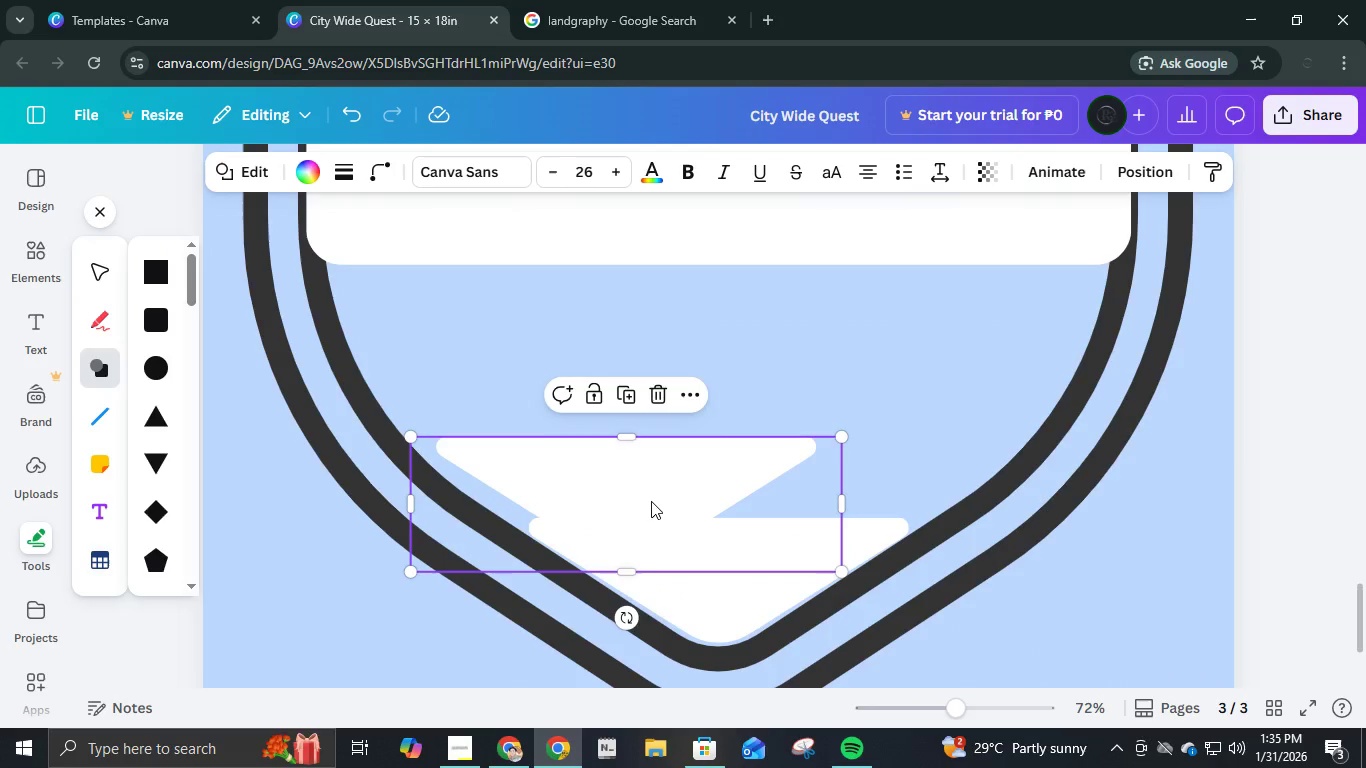 
left_click_drag(start_coordinate=[652, 501], to_coordinate=[640, 510])
 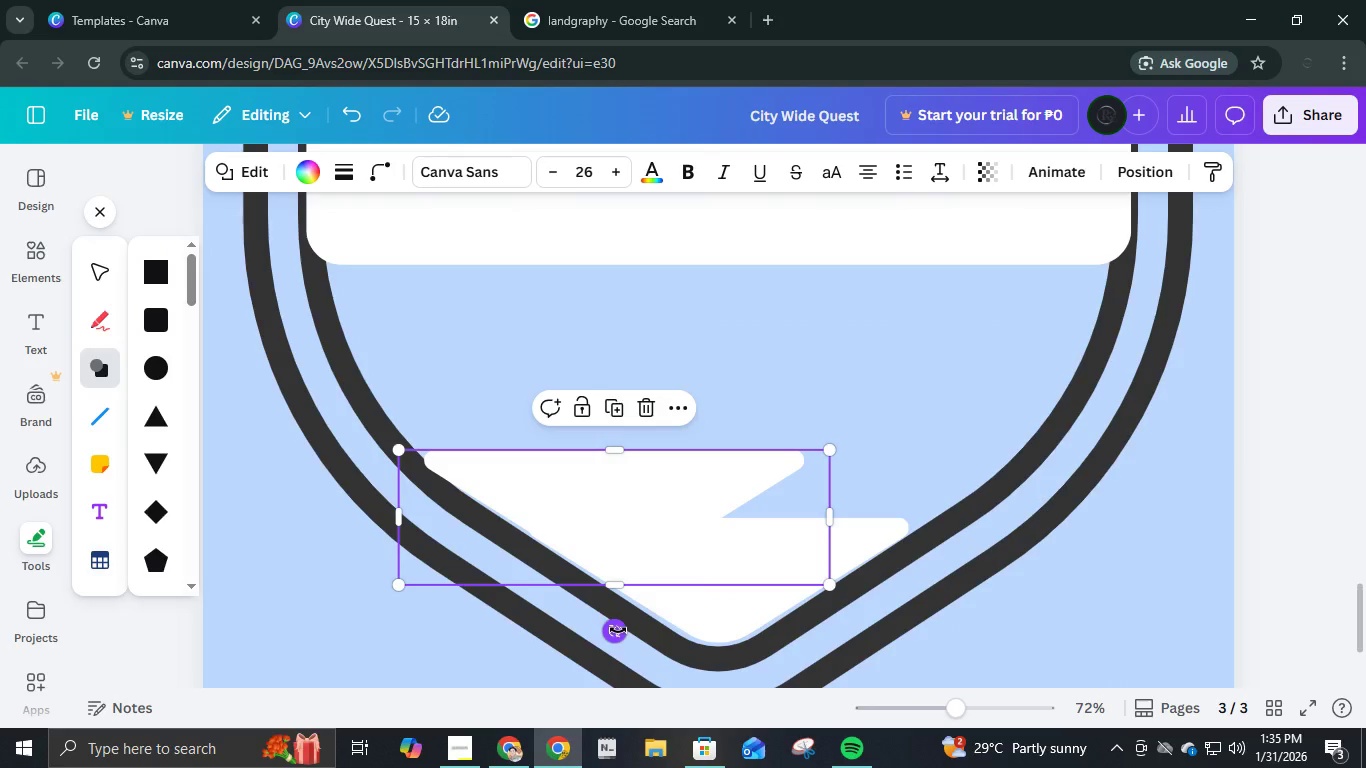 
left_click([701, 621])
 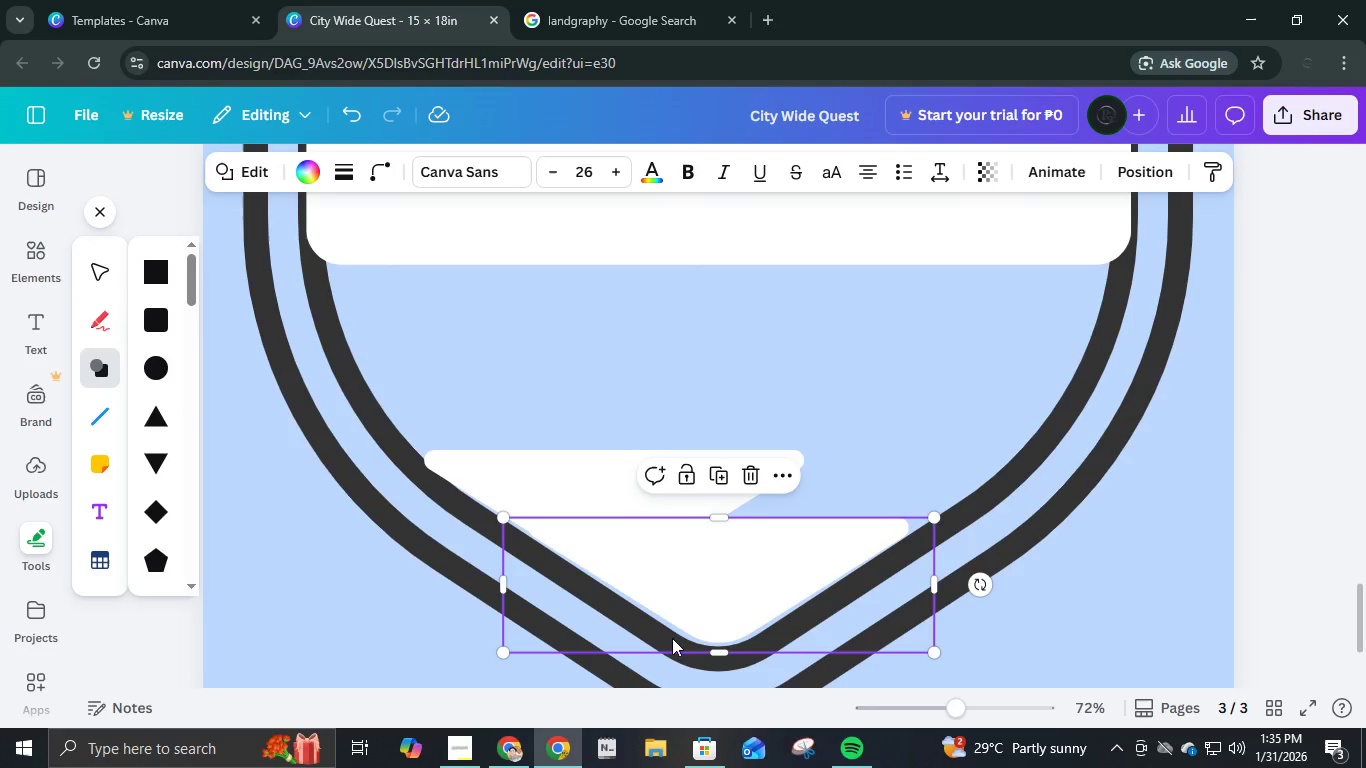 
left_click_drag(start_coordinate=[713, 648], to_coordinate=[715, 666])
 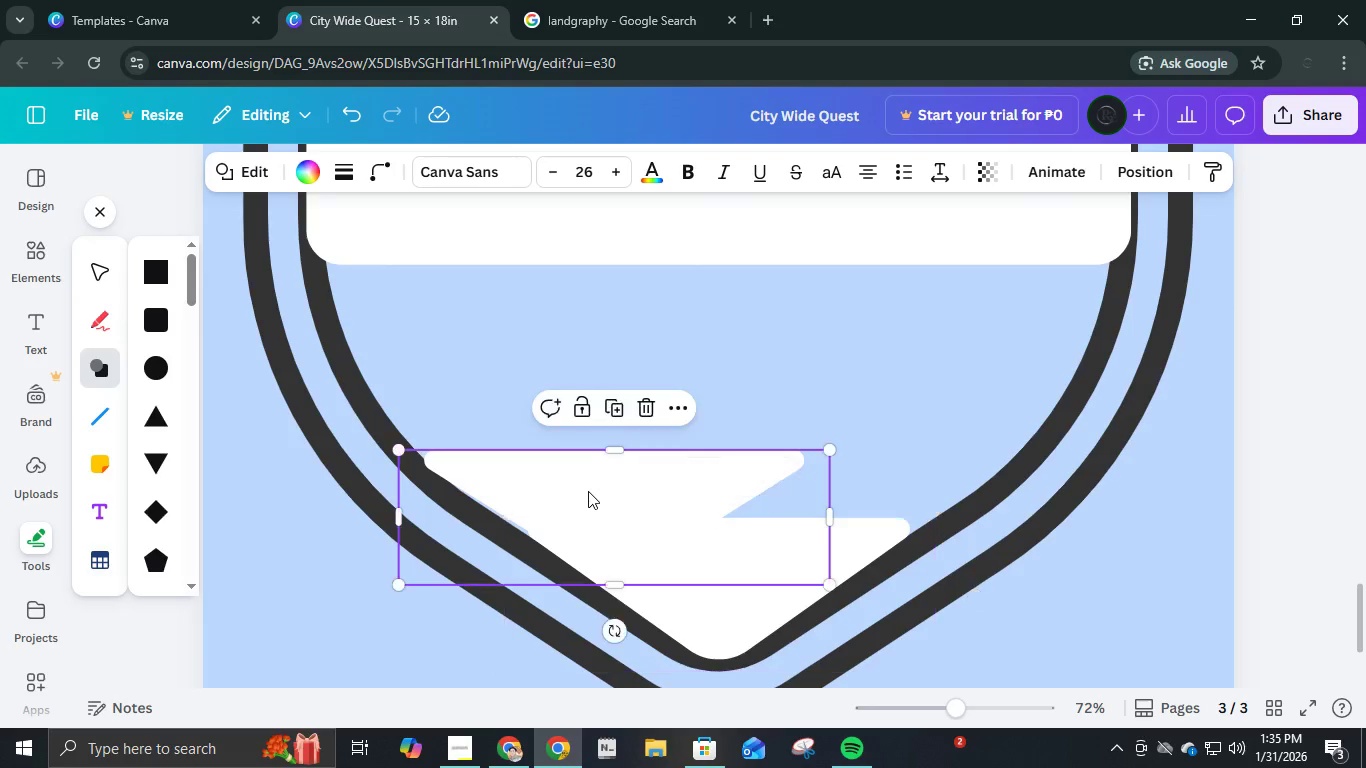 
left_click([588, 491])
 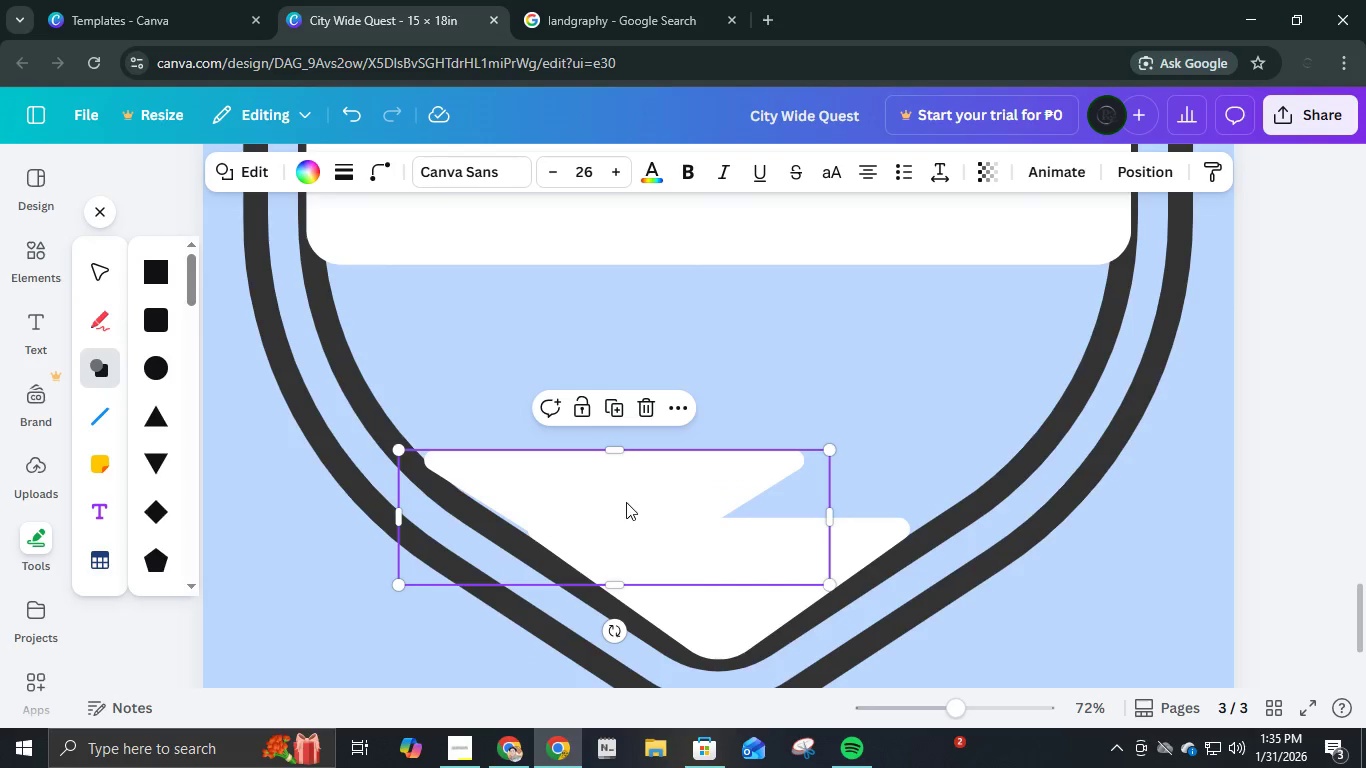 
left_click_drag(start_coordinate=[626, 502], to_coordinate=[626, 510])
 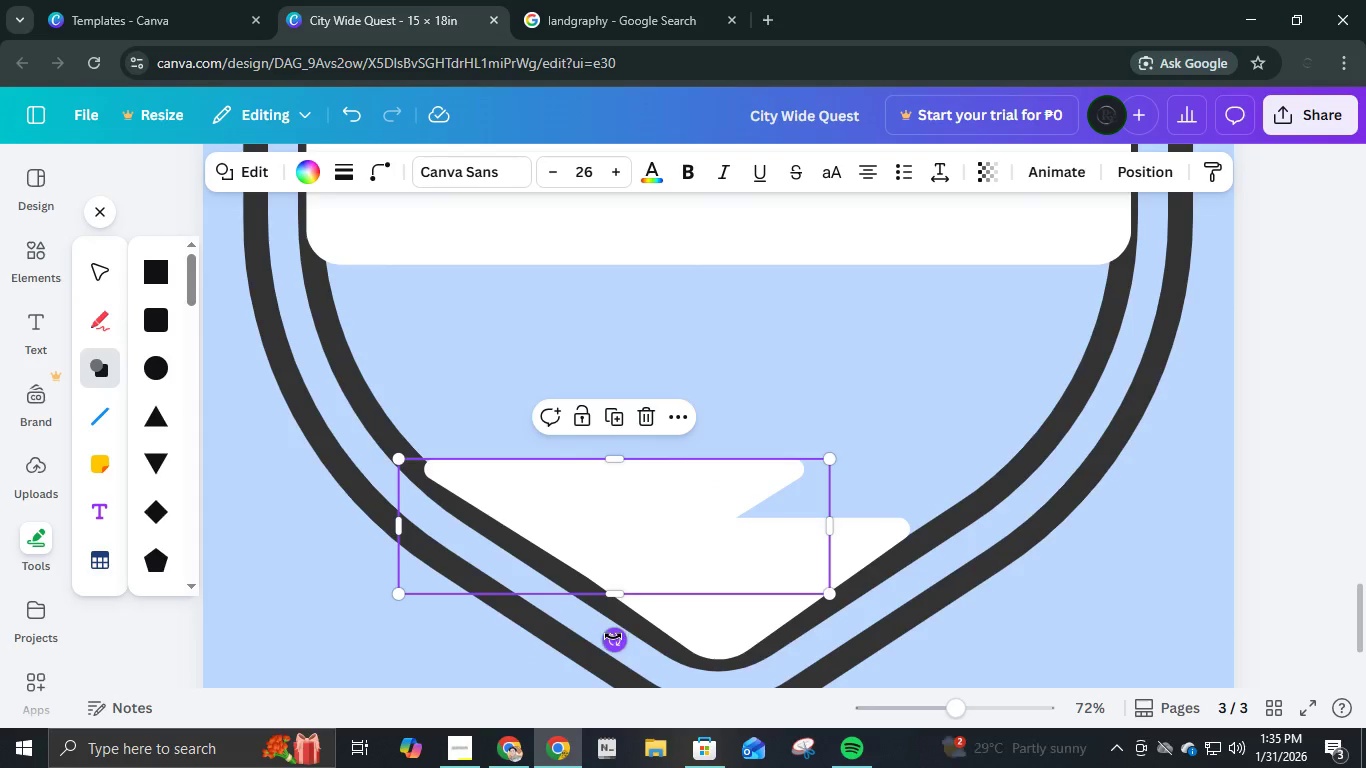 
left_click_drag(start_coordinate=[613, 636], to_coordinate=[608, 644])
 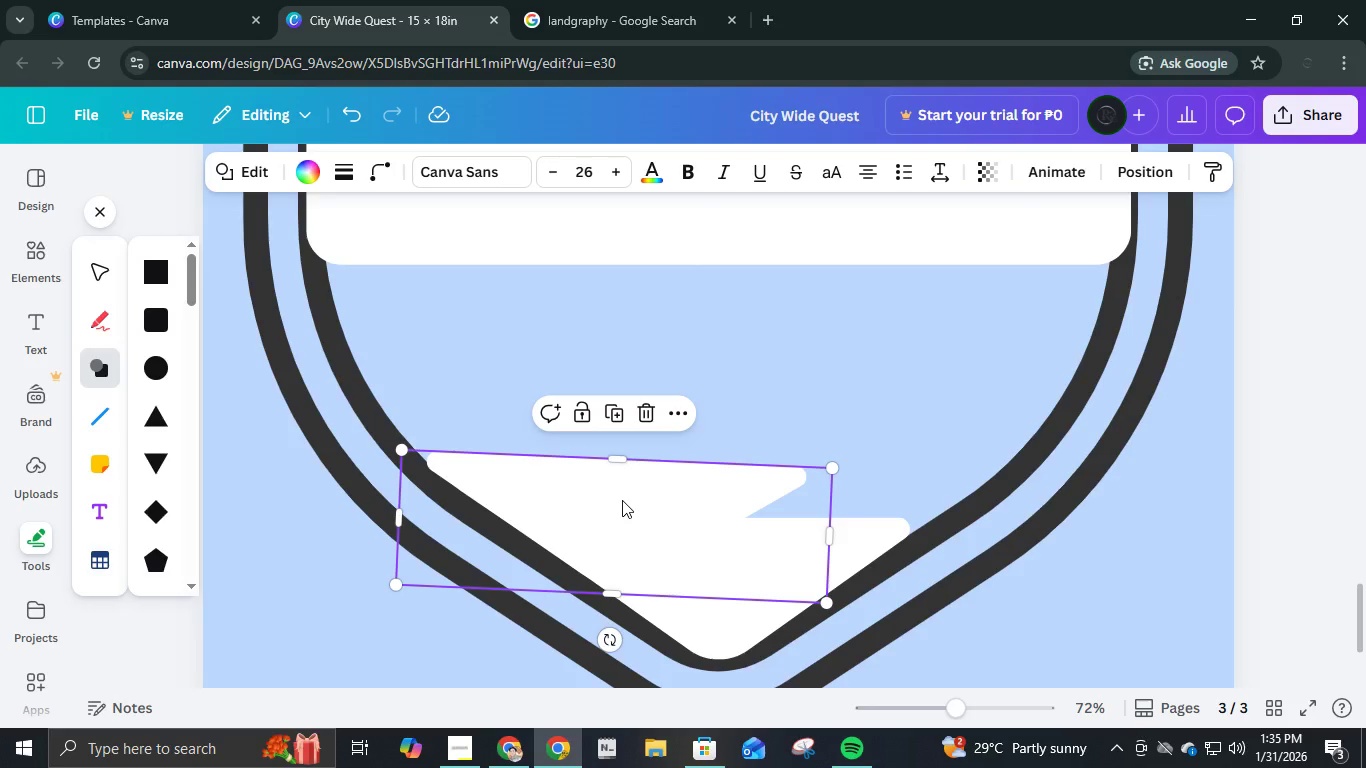 
key(Control+ControlLeft)
 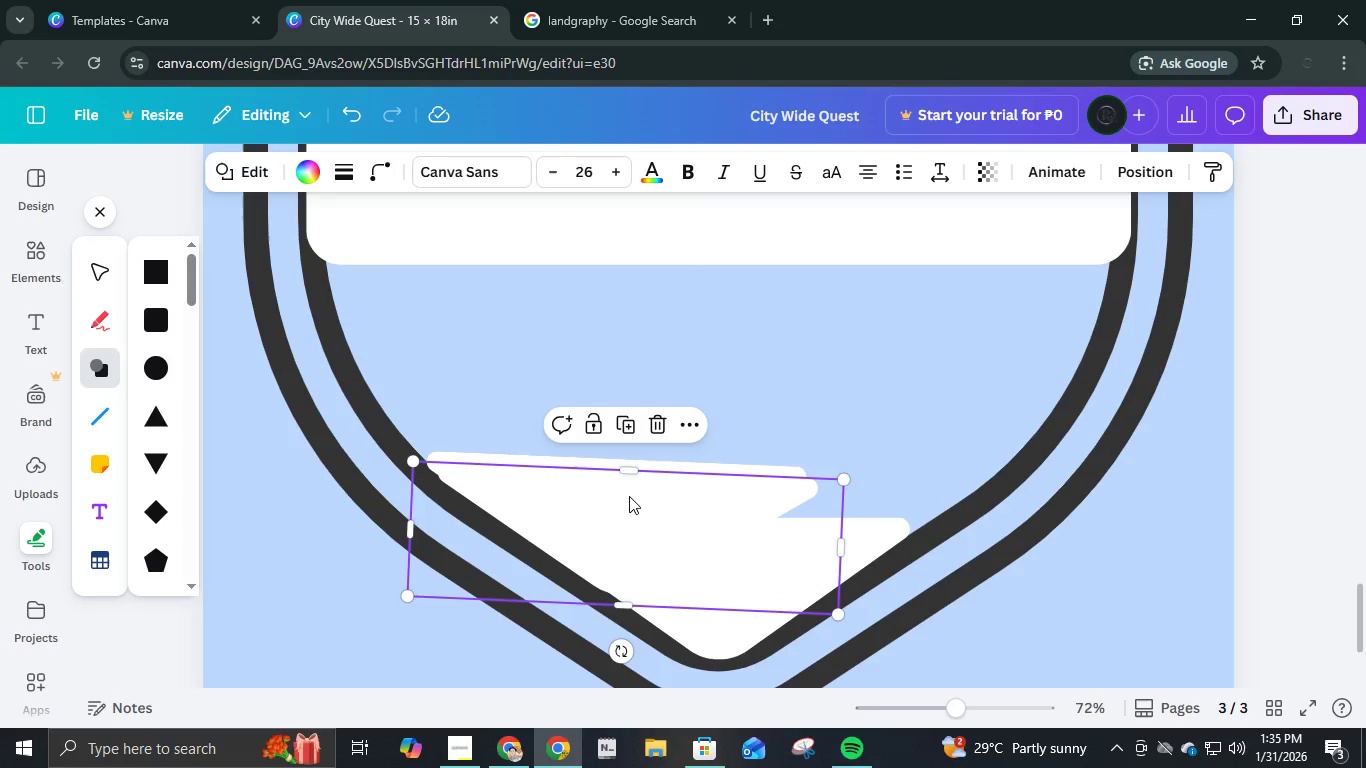 
key(Control+D)
 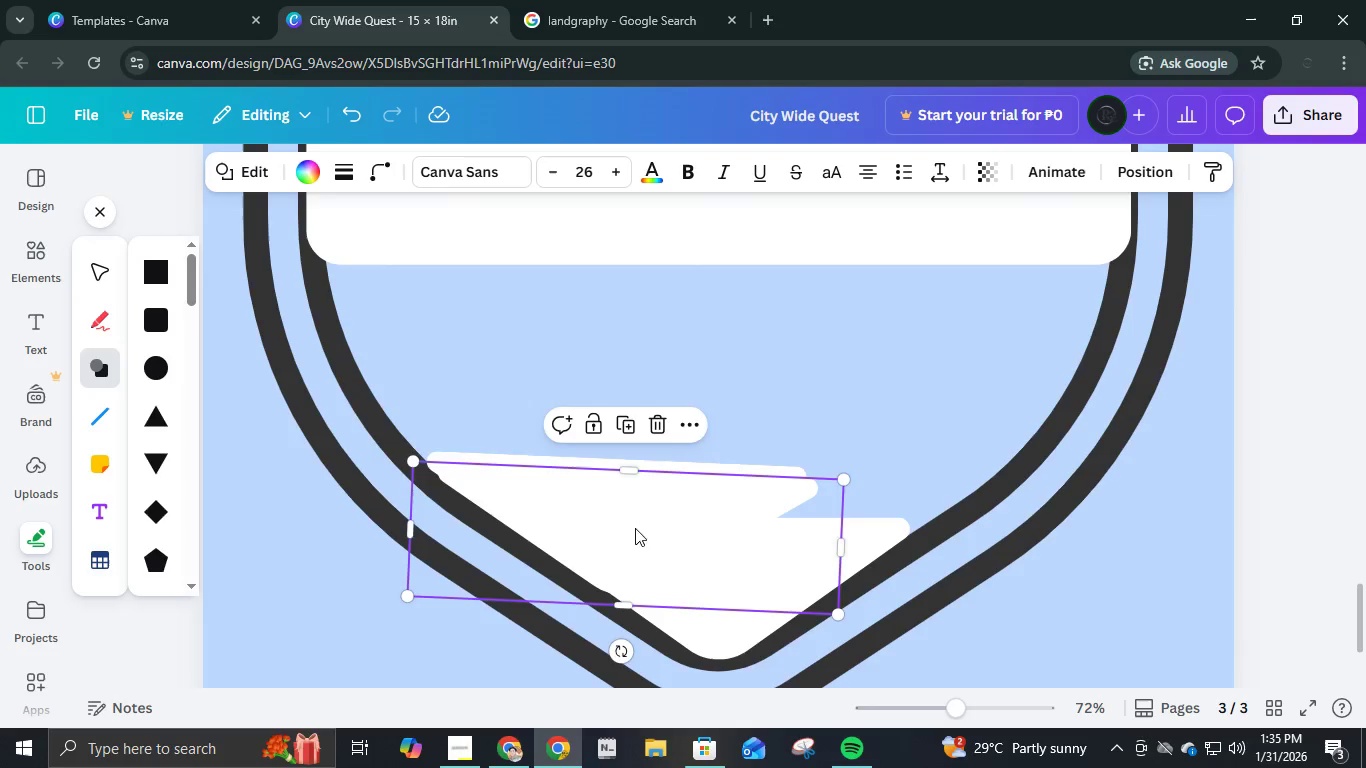 
left_click_drag(start_coordinate=[635, 528], to_coordinate=[596, 498])
 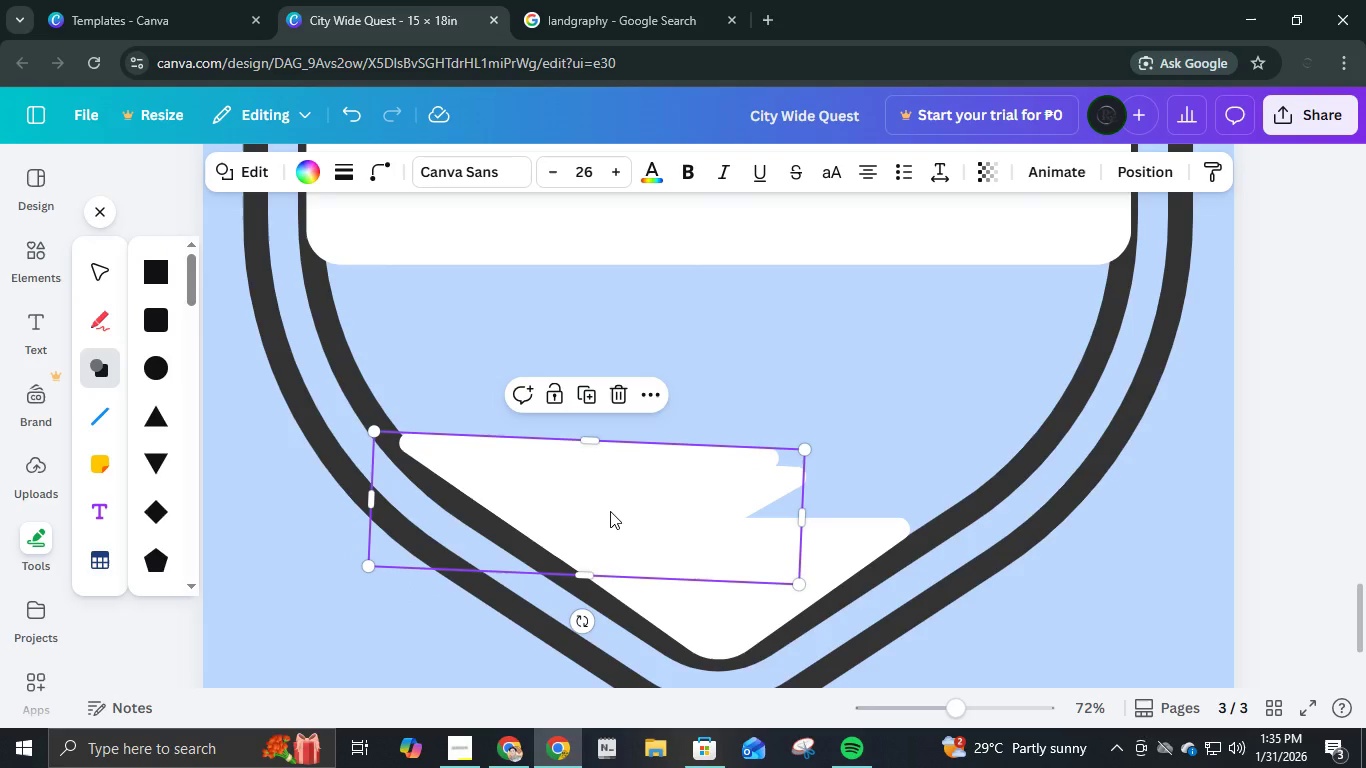 
key(Control+D)
 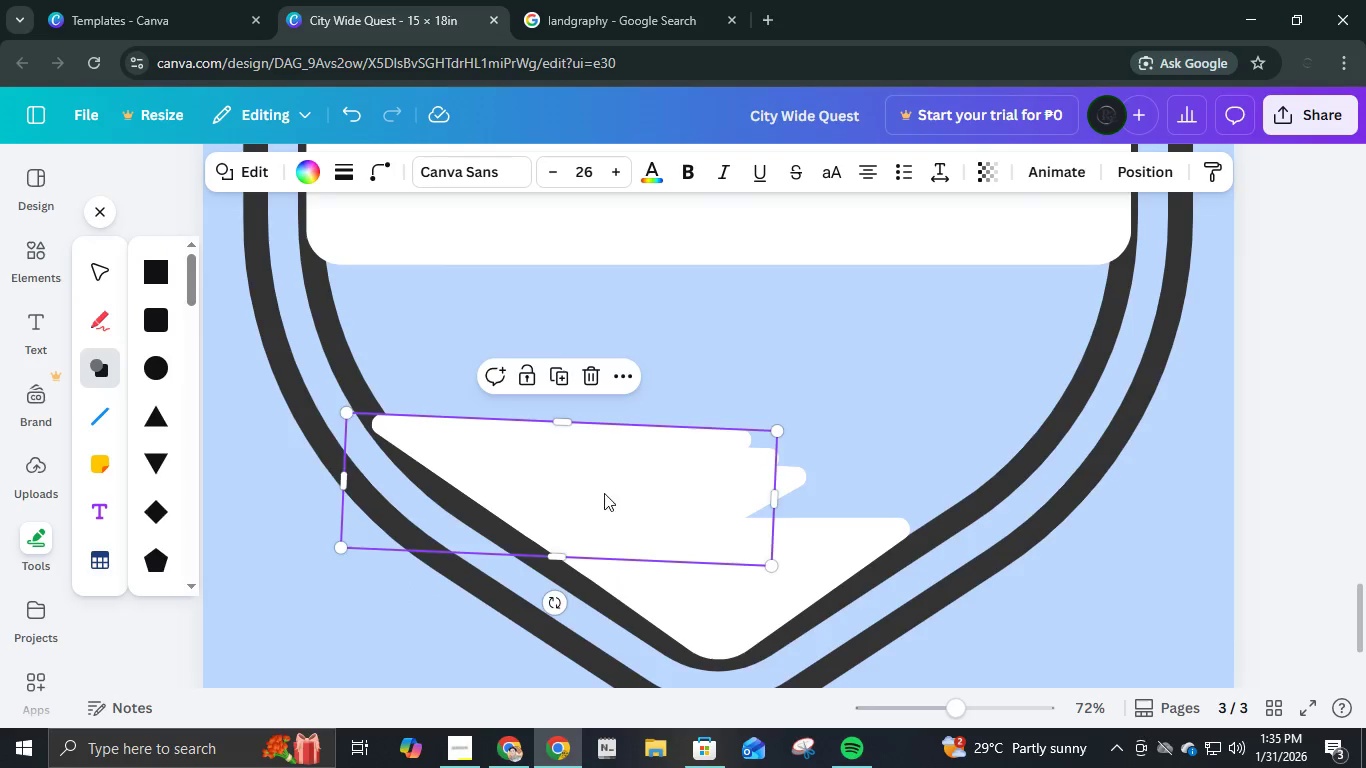 
left_click_drag(start_coordinate=[610, 505], to_coordinate=[603, 492])
 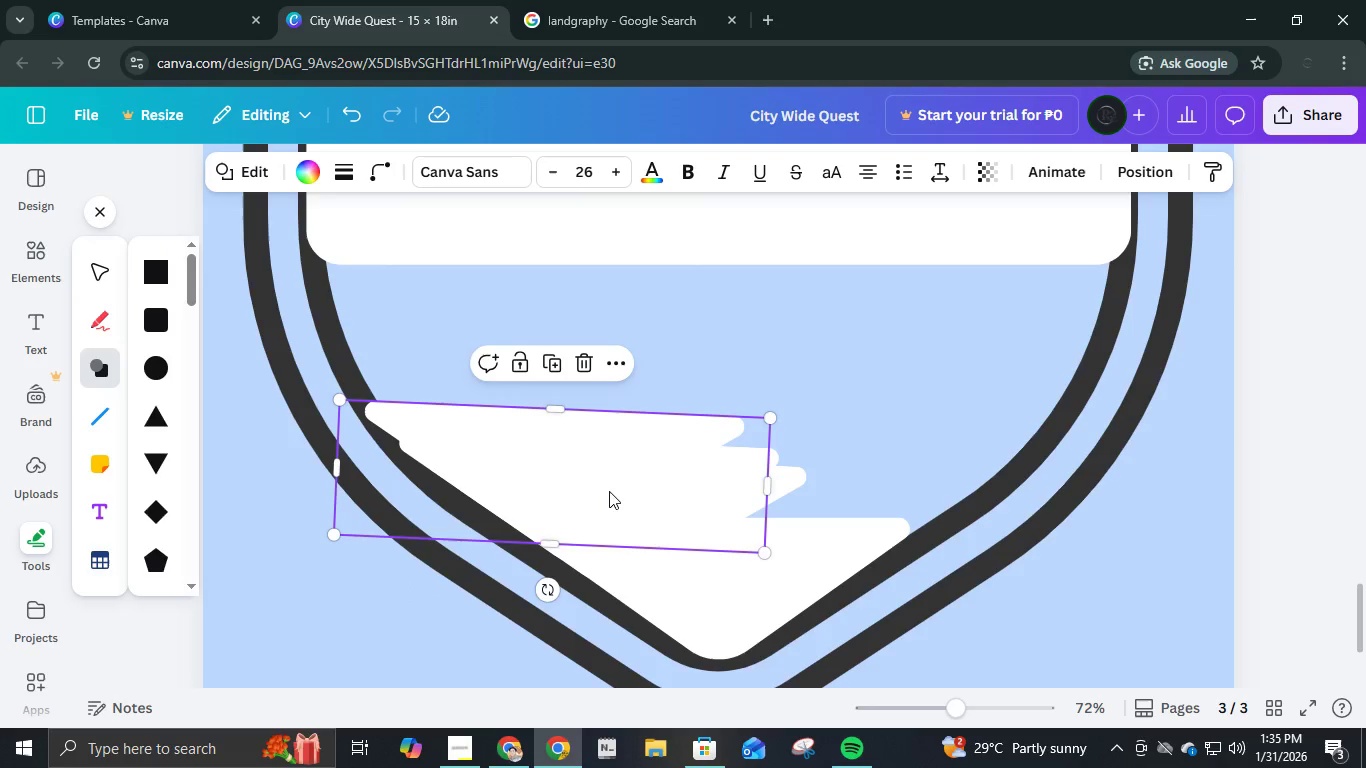 
key(Control+D)
 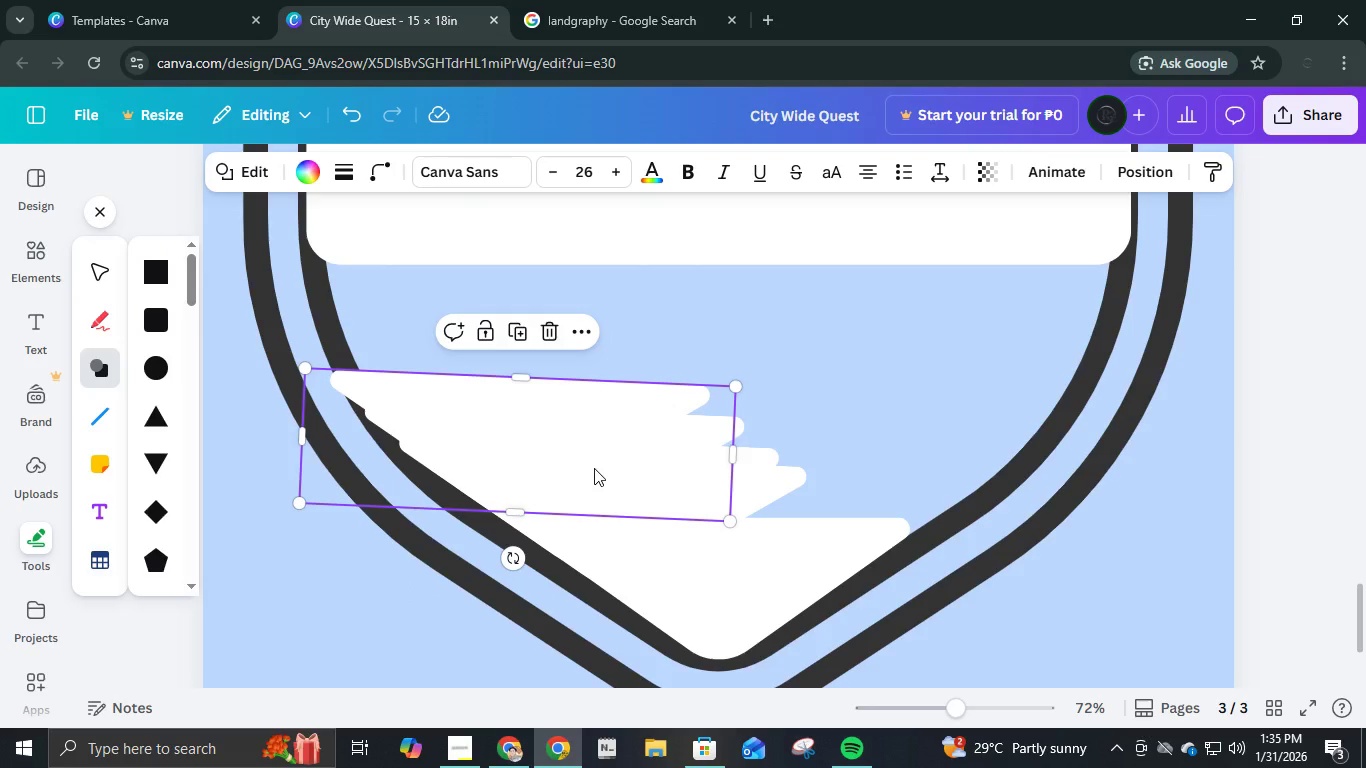 
left_click_drag(start_coordinate=[594, 468], to_coordinate=[610, 471])
 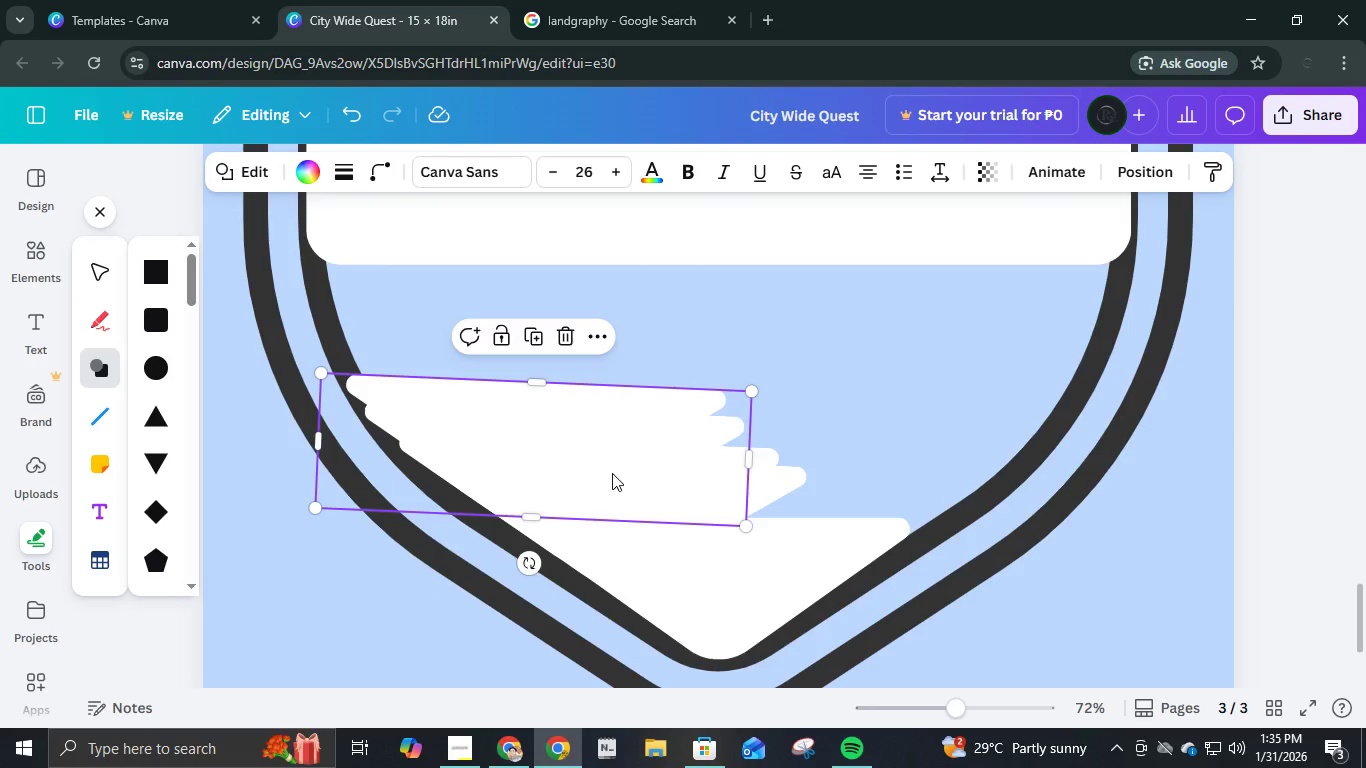 
key(Control+D)
 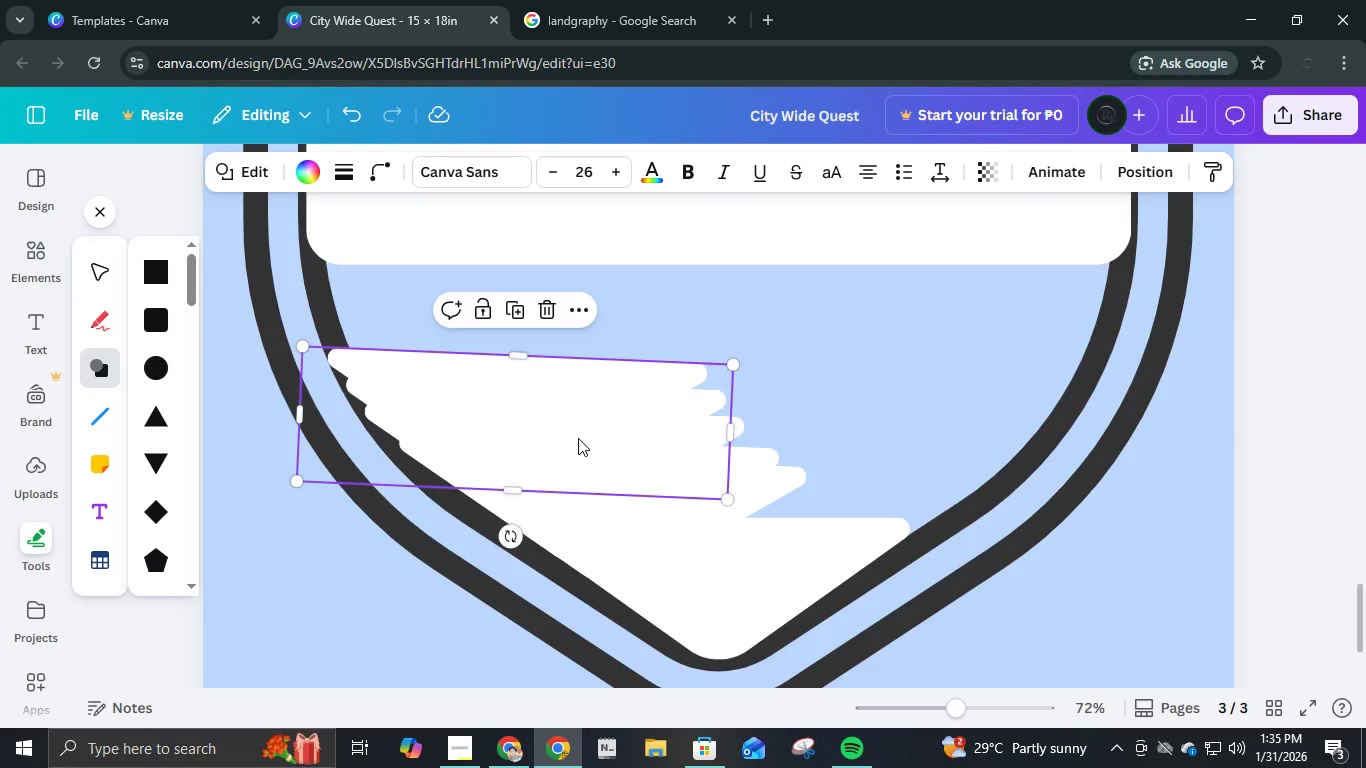 
left_click_drag(start_coordinate=[578, 438], to_coordinate=[584, 439])
 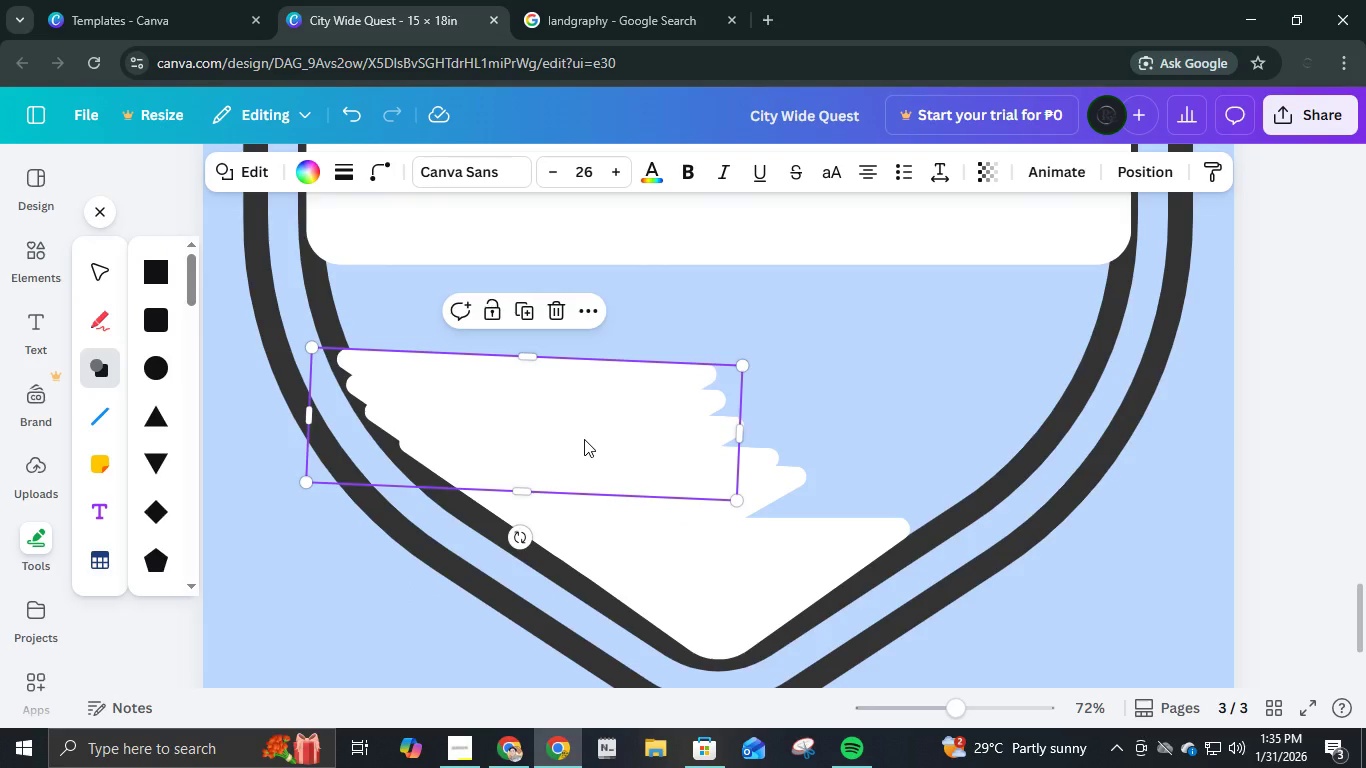 
key(Control+D)
 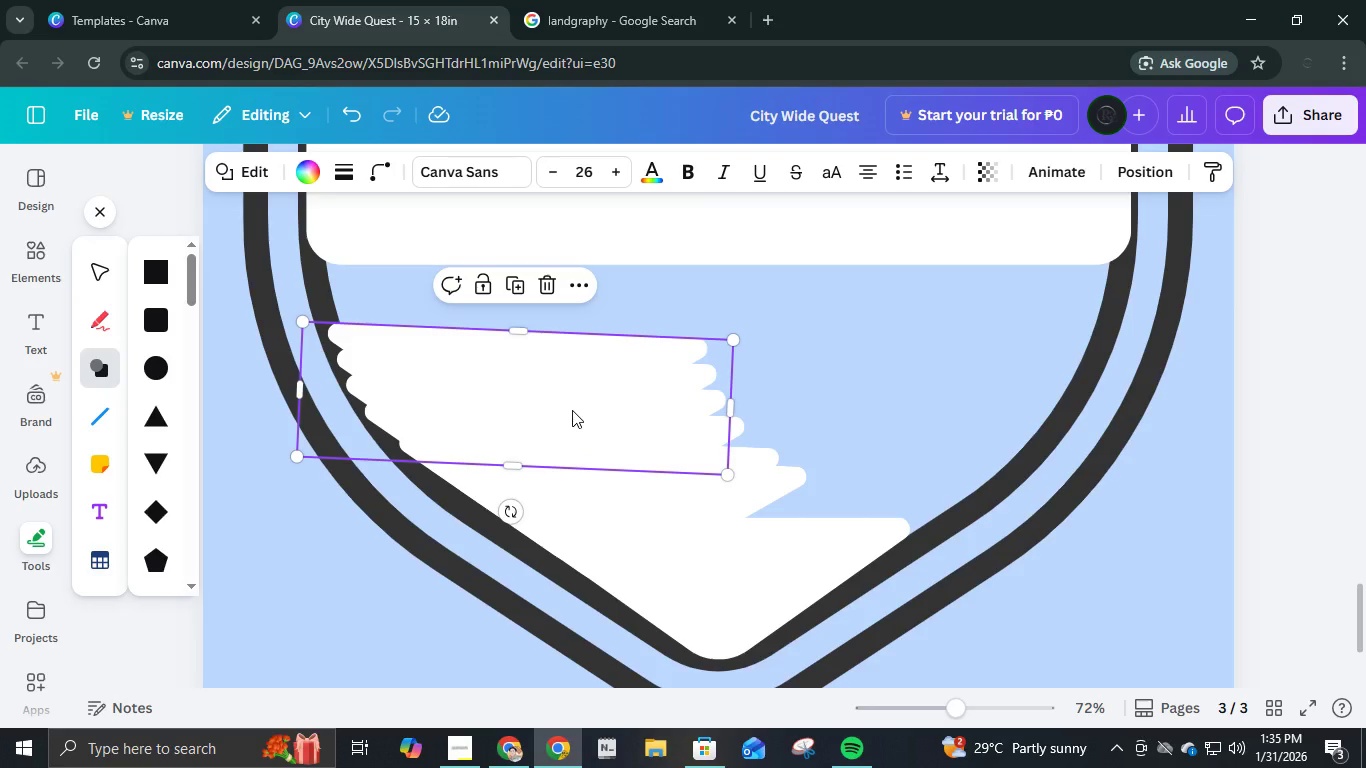 
key(Control+D)
 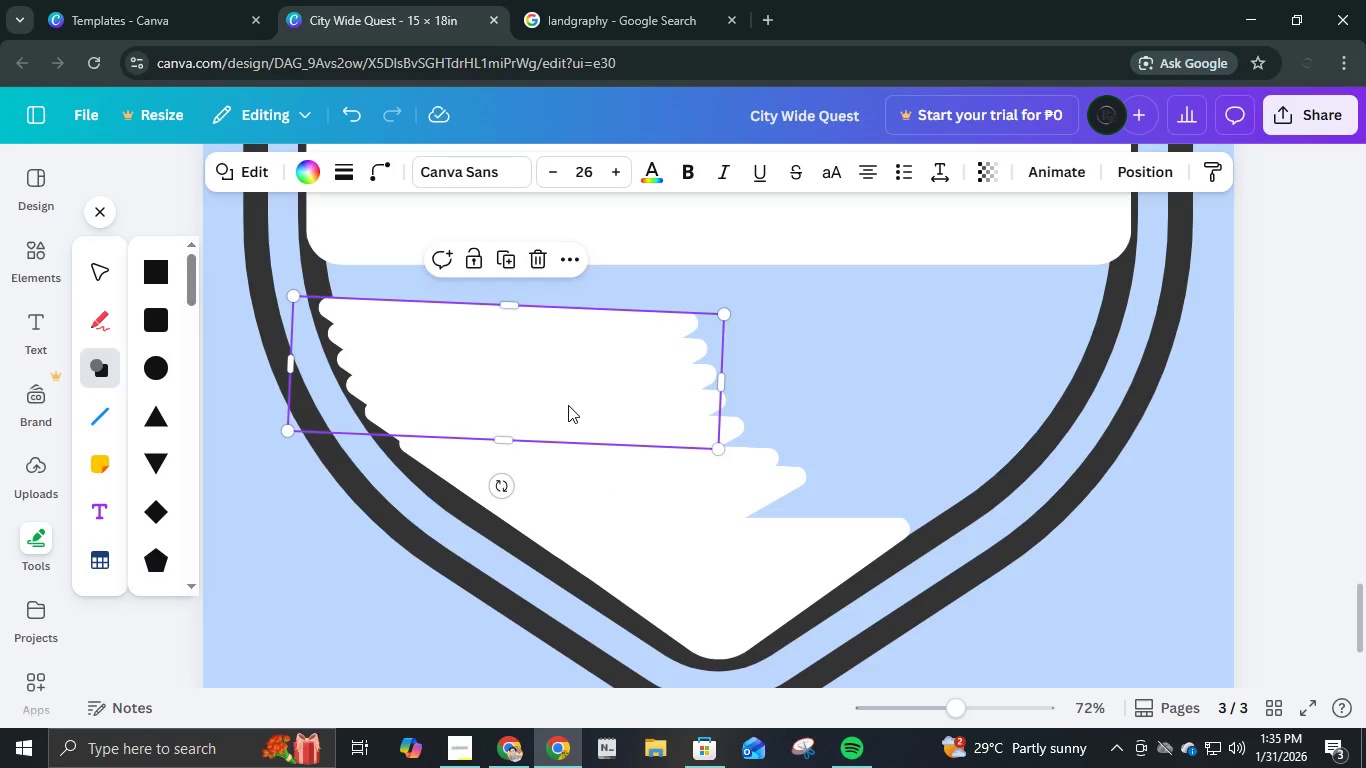 
key(Control+D)
 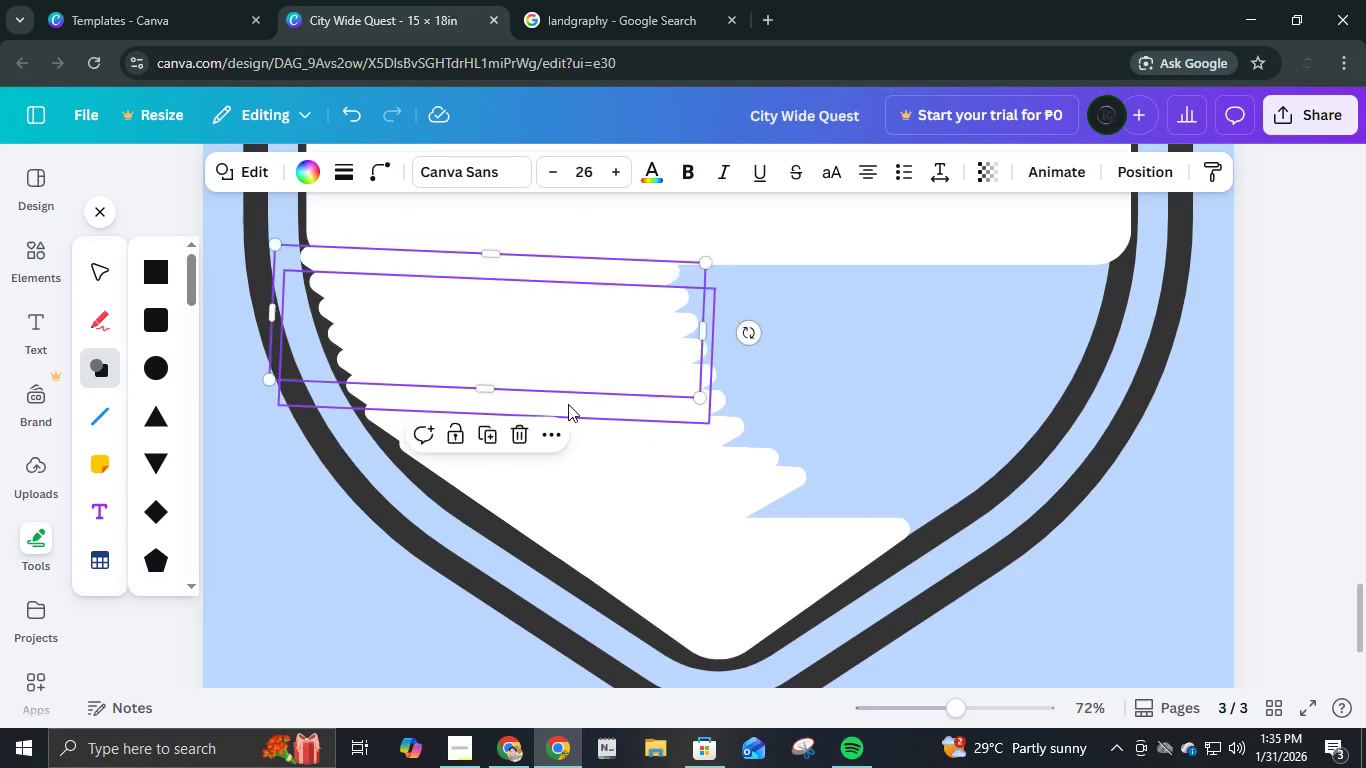 
key(Control+D)
 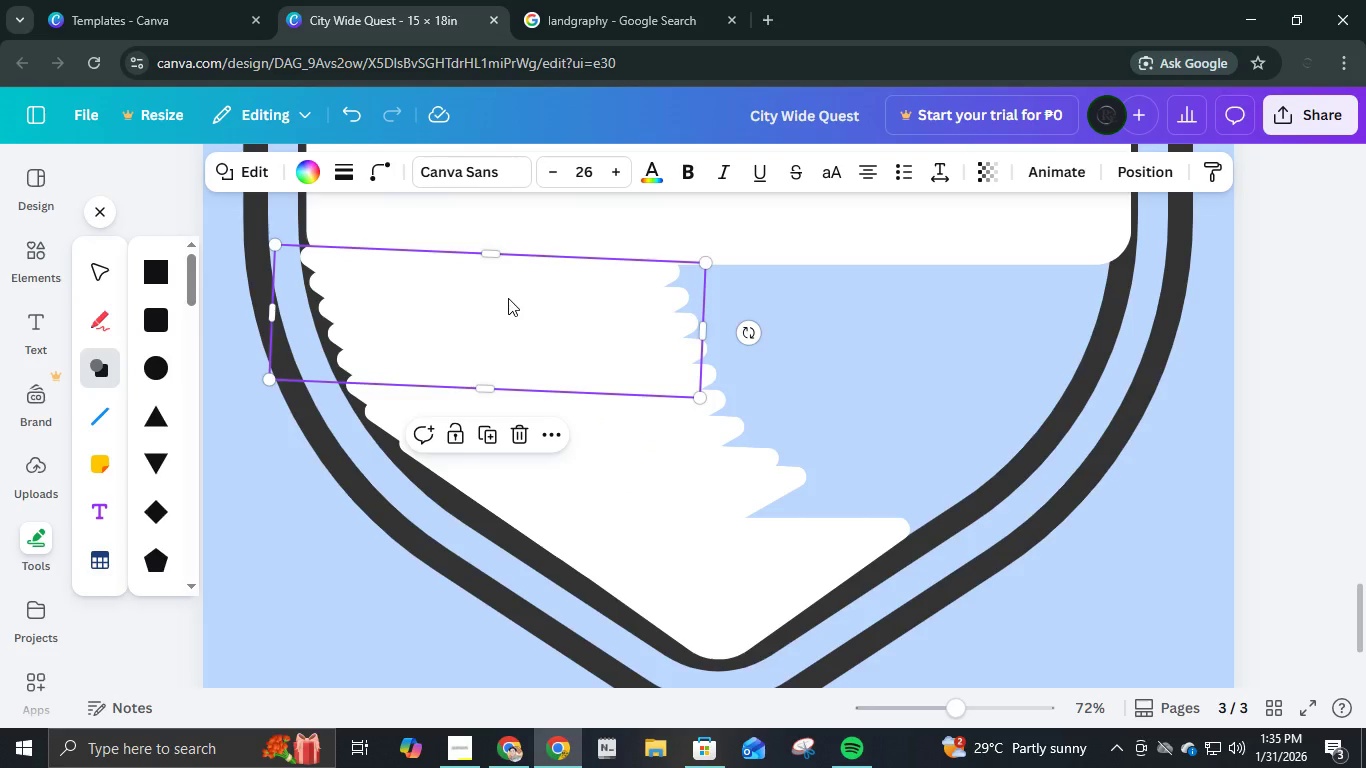 
key(ArrowRight)
 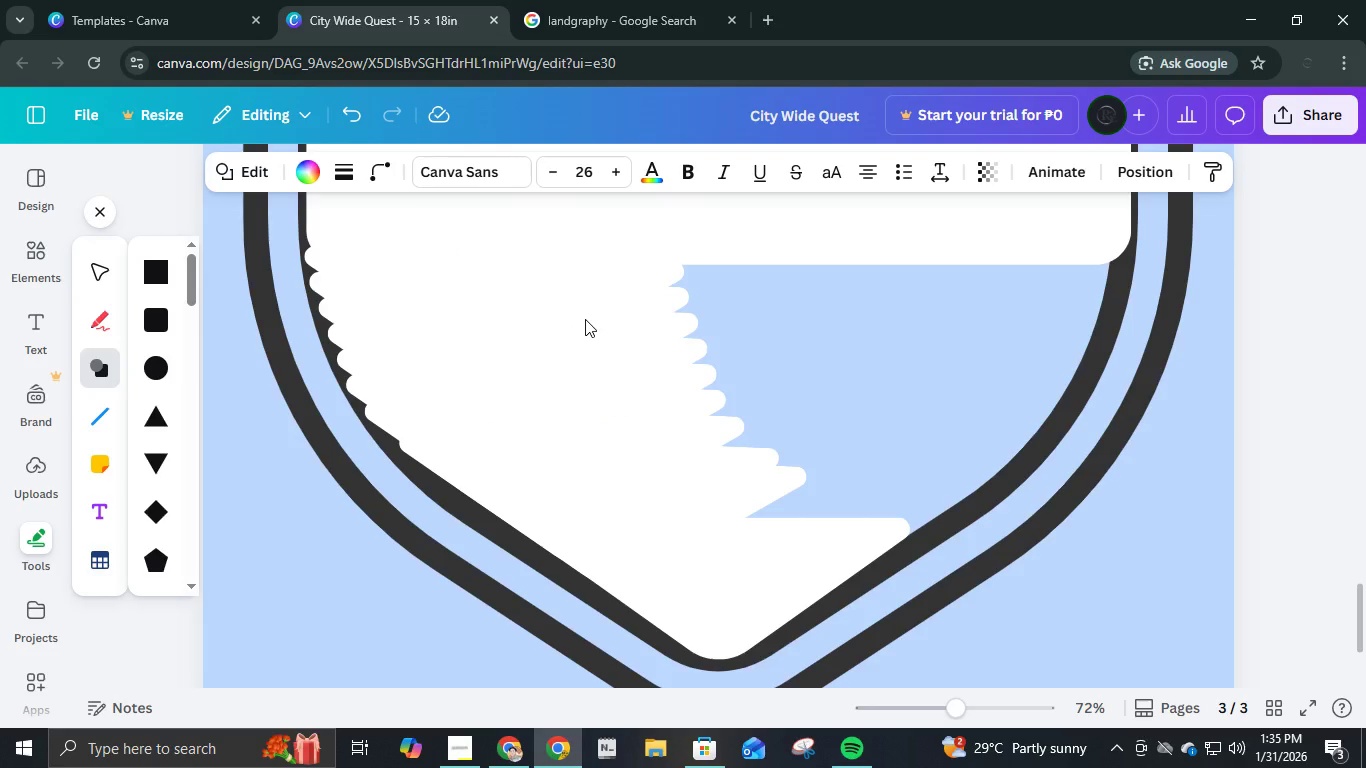 
key(ArrowRight)
 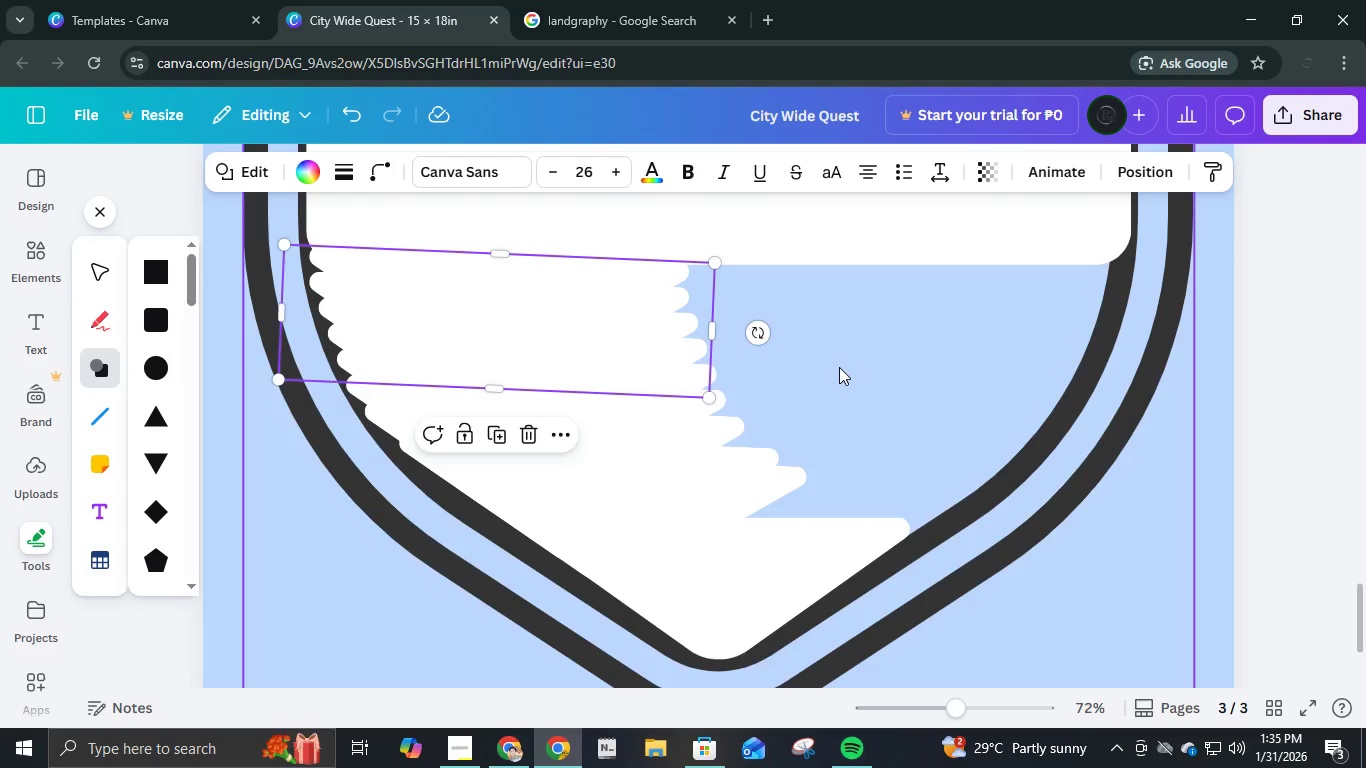 
hold_key(key=ControlLeft, duration=1.53)
 